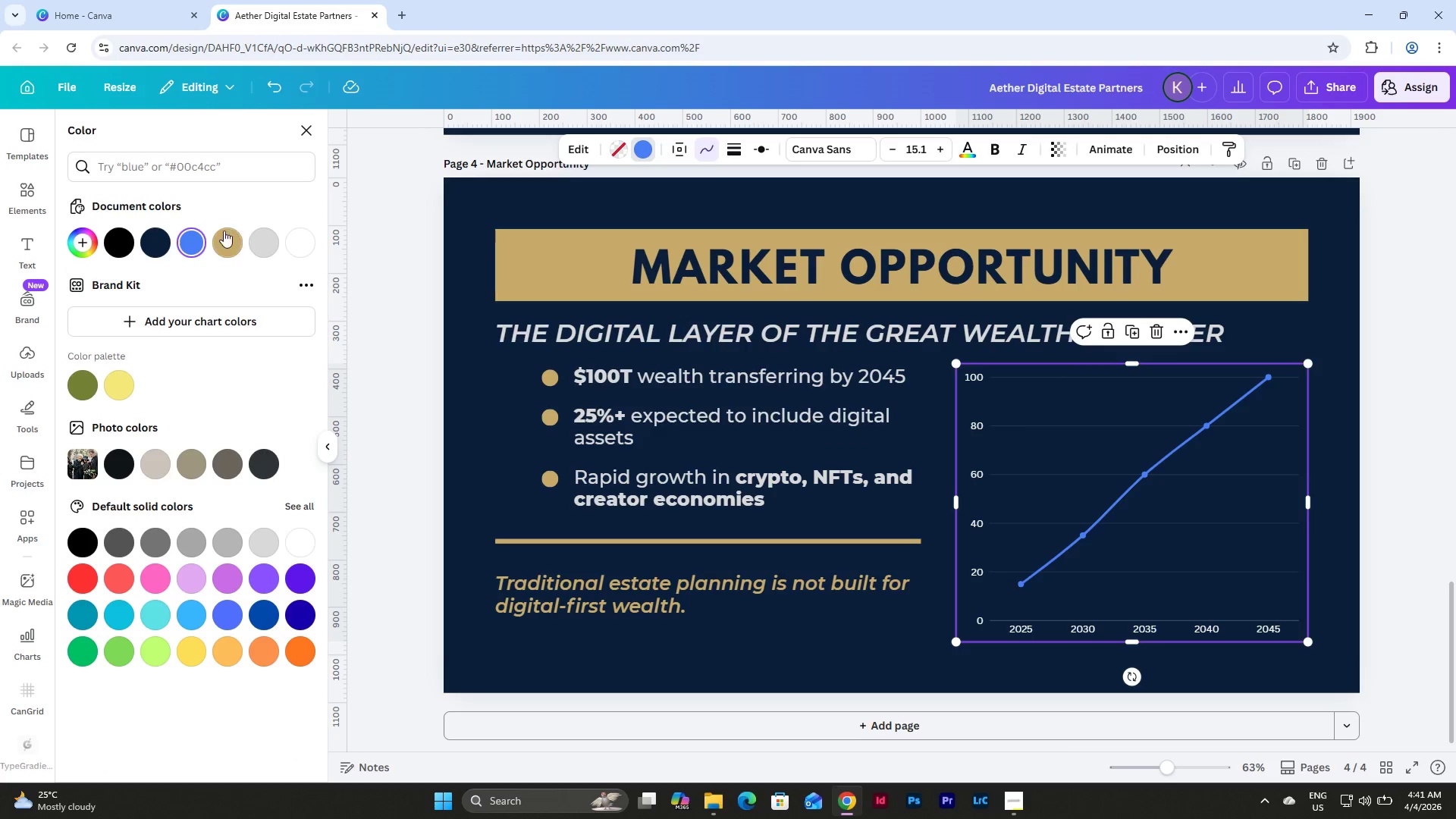 
left_click([231, 246])
 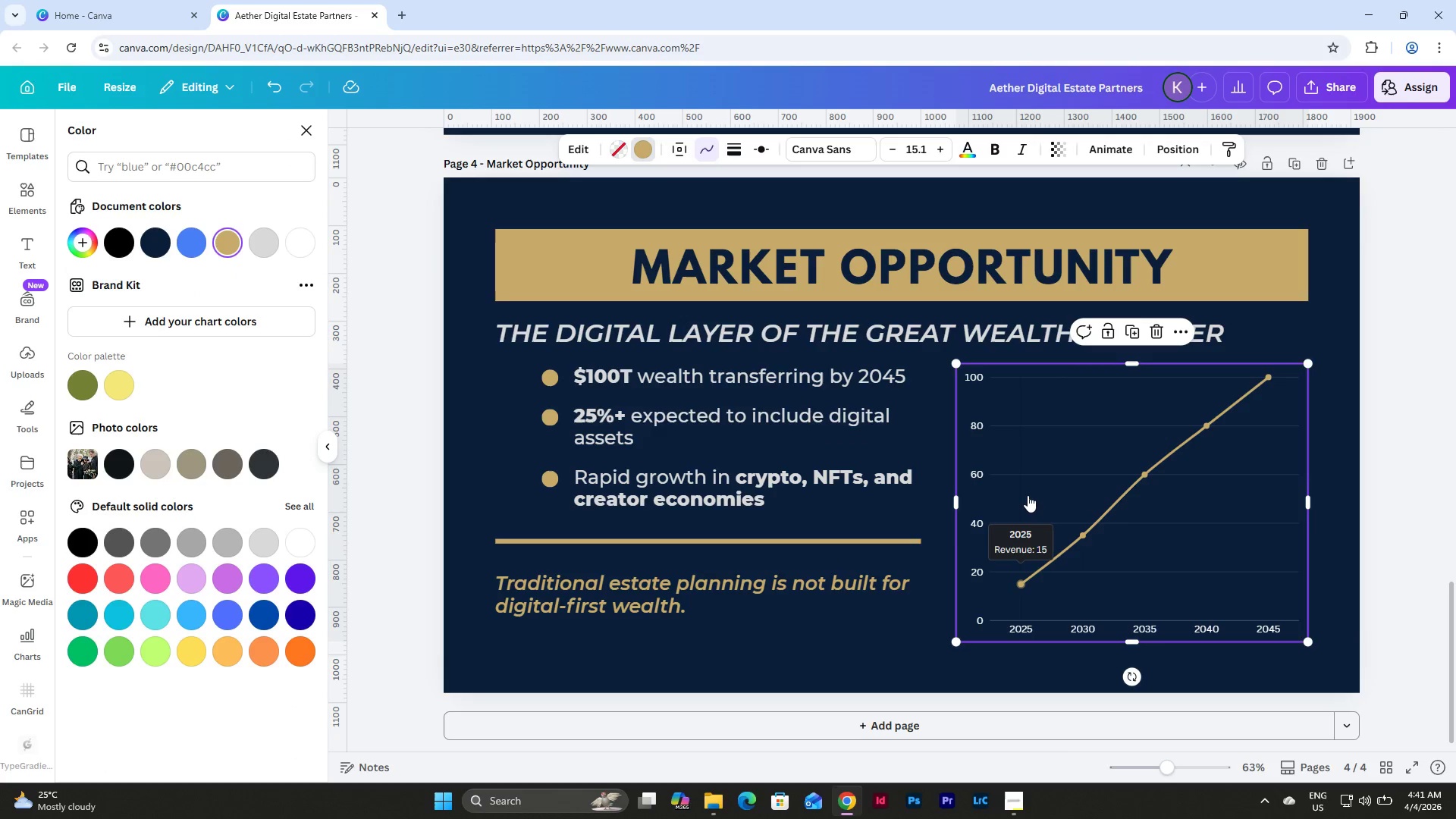 
left_click([962, 143])
 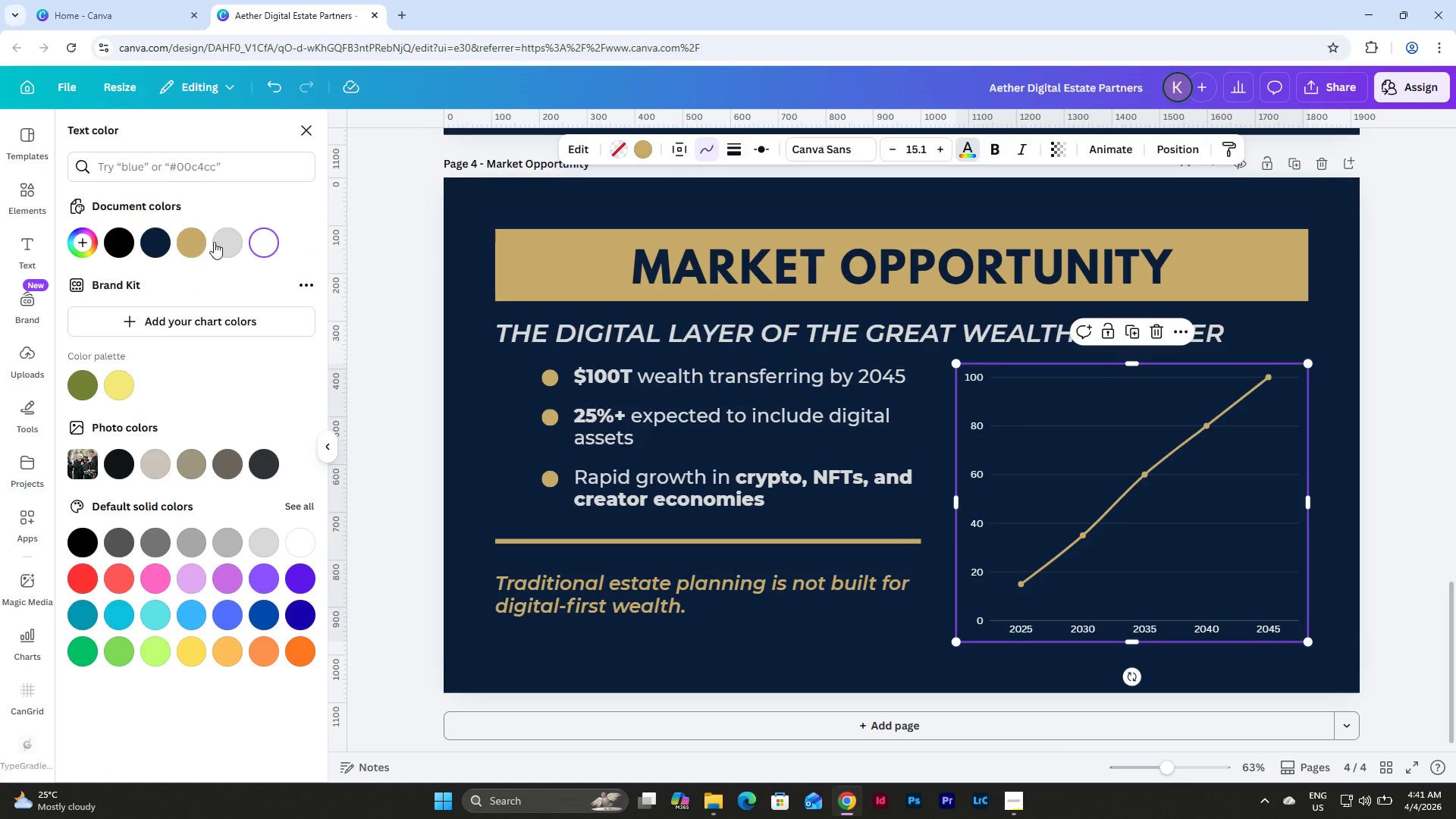 
left_click([223, 237])
 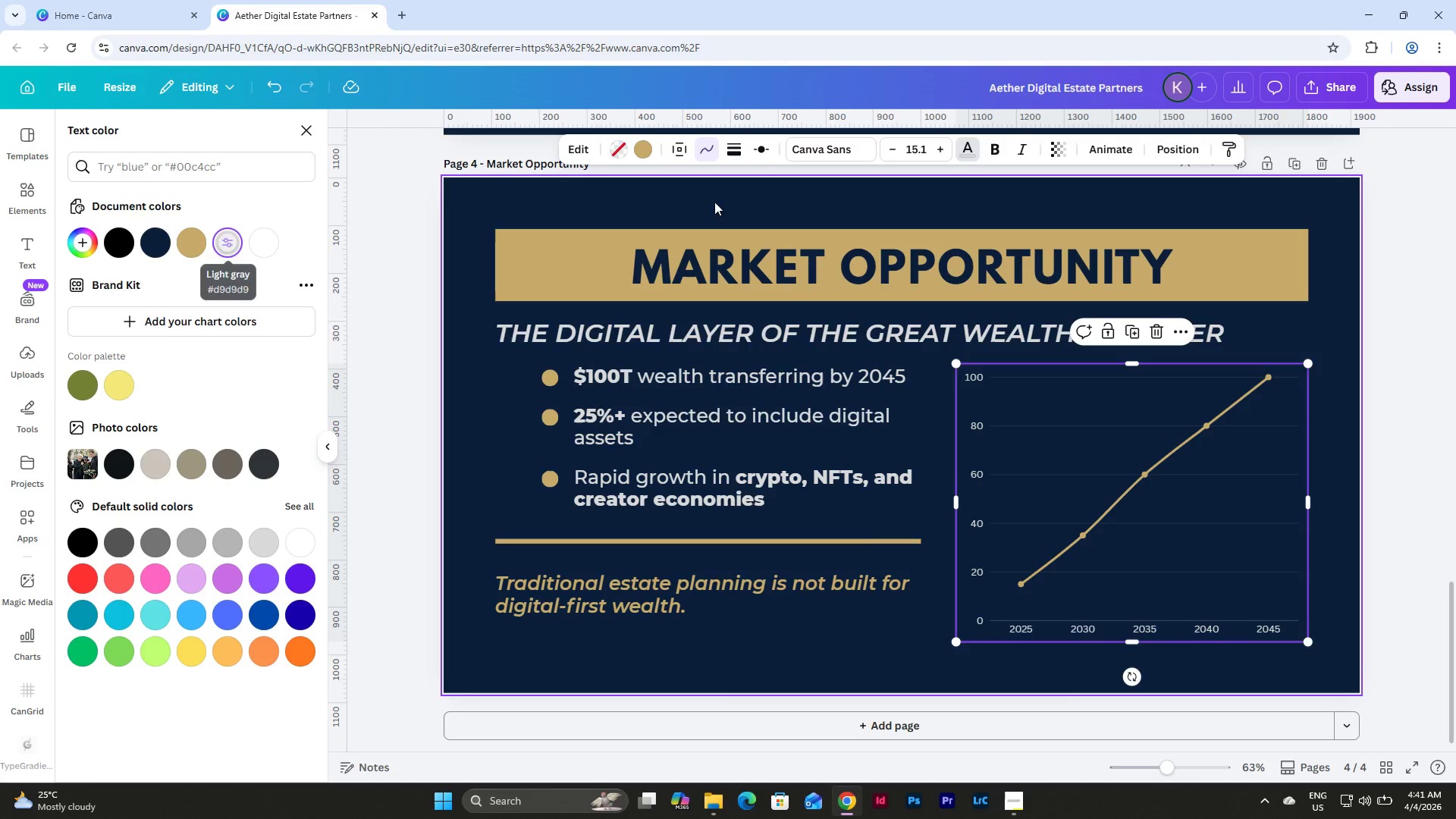 
left_click([837, 149])
 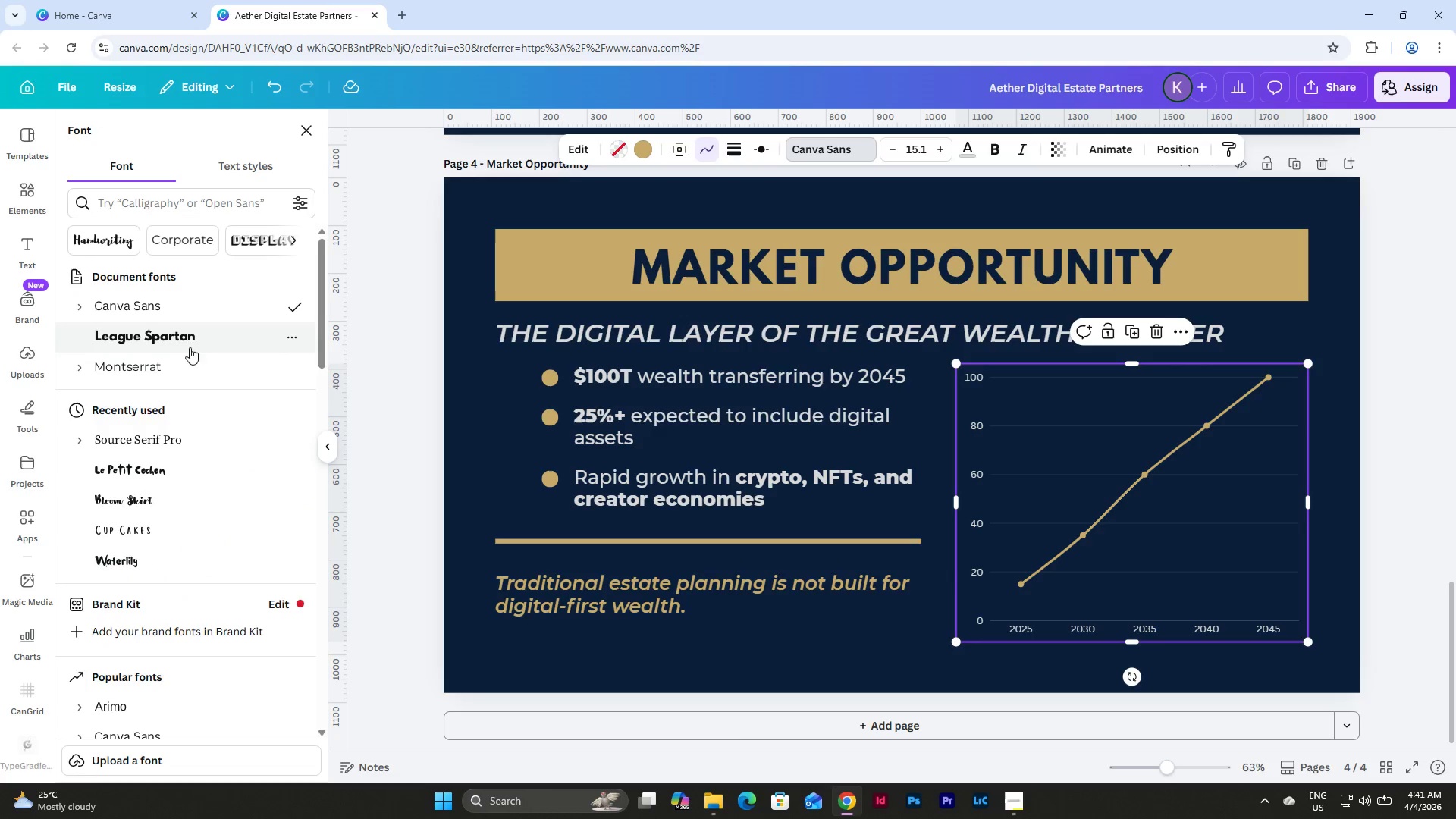 
left_click([92, 364])
 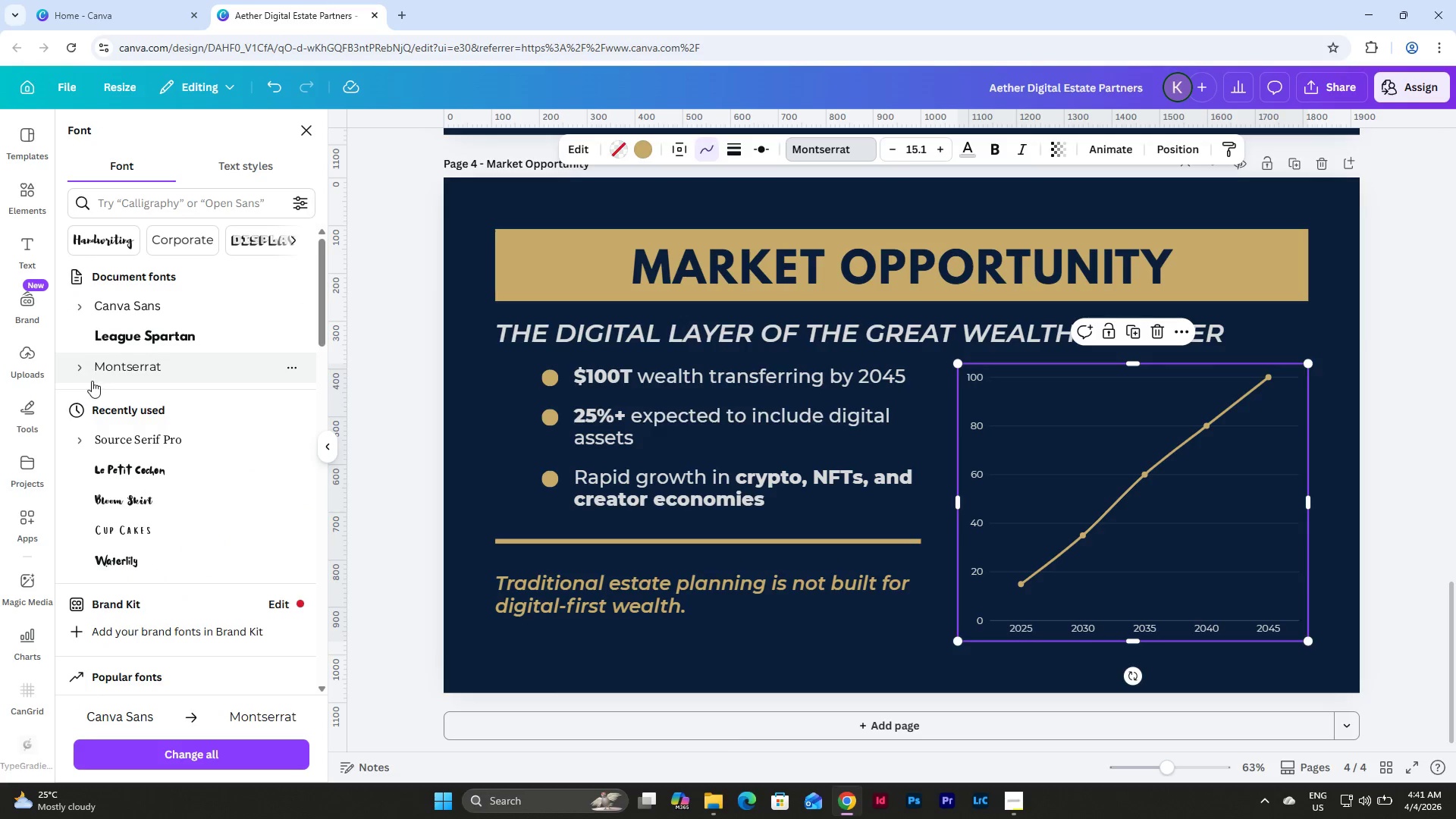 
left_click([75, 377])
 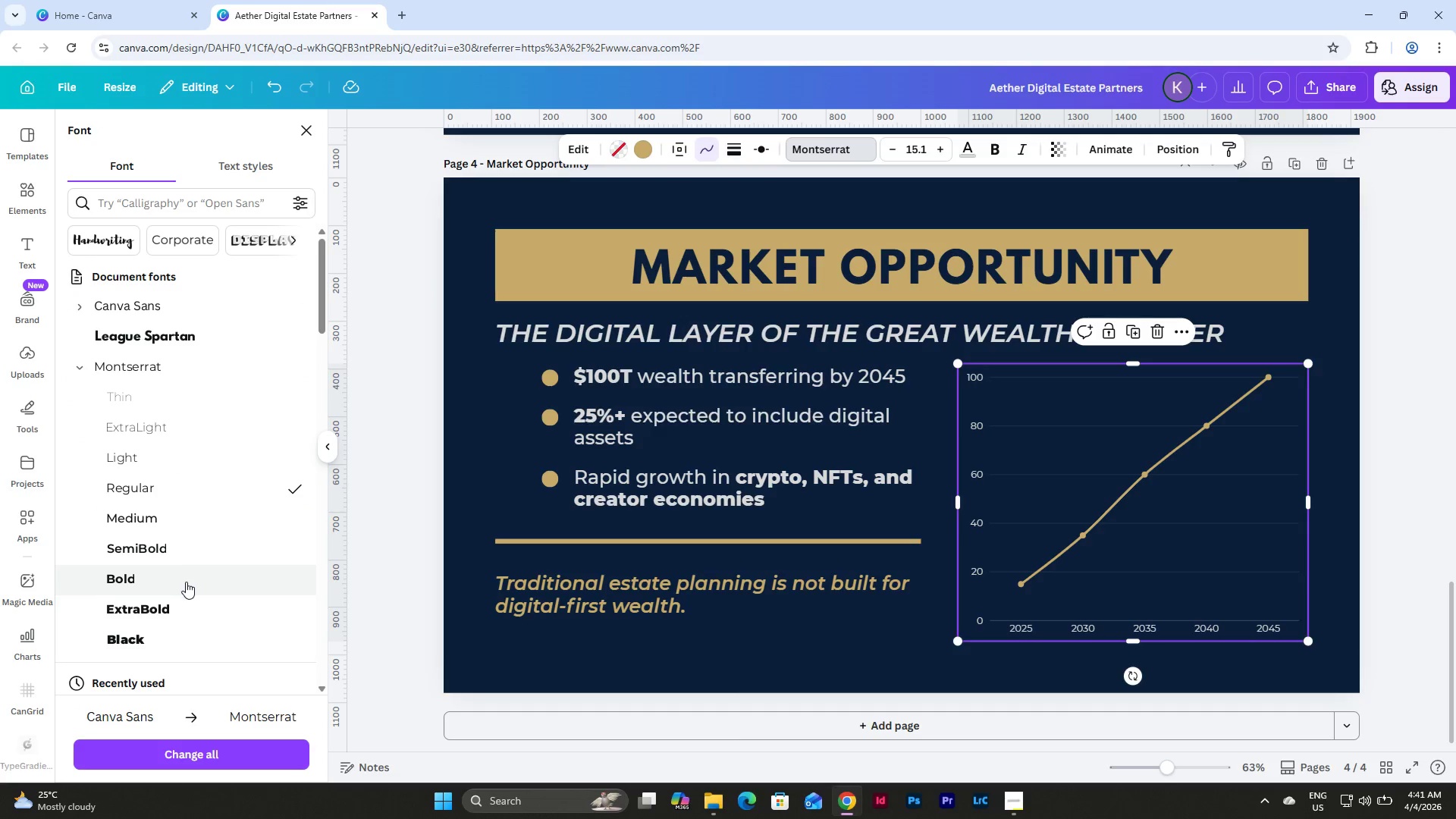 
left_click([186, 582])
 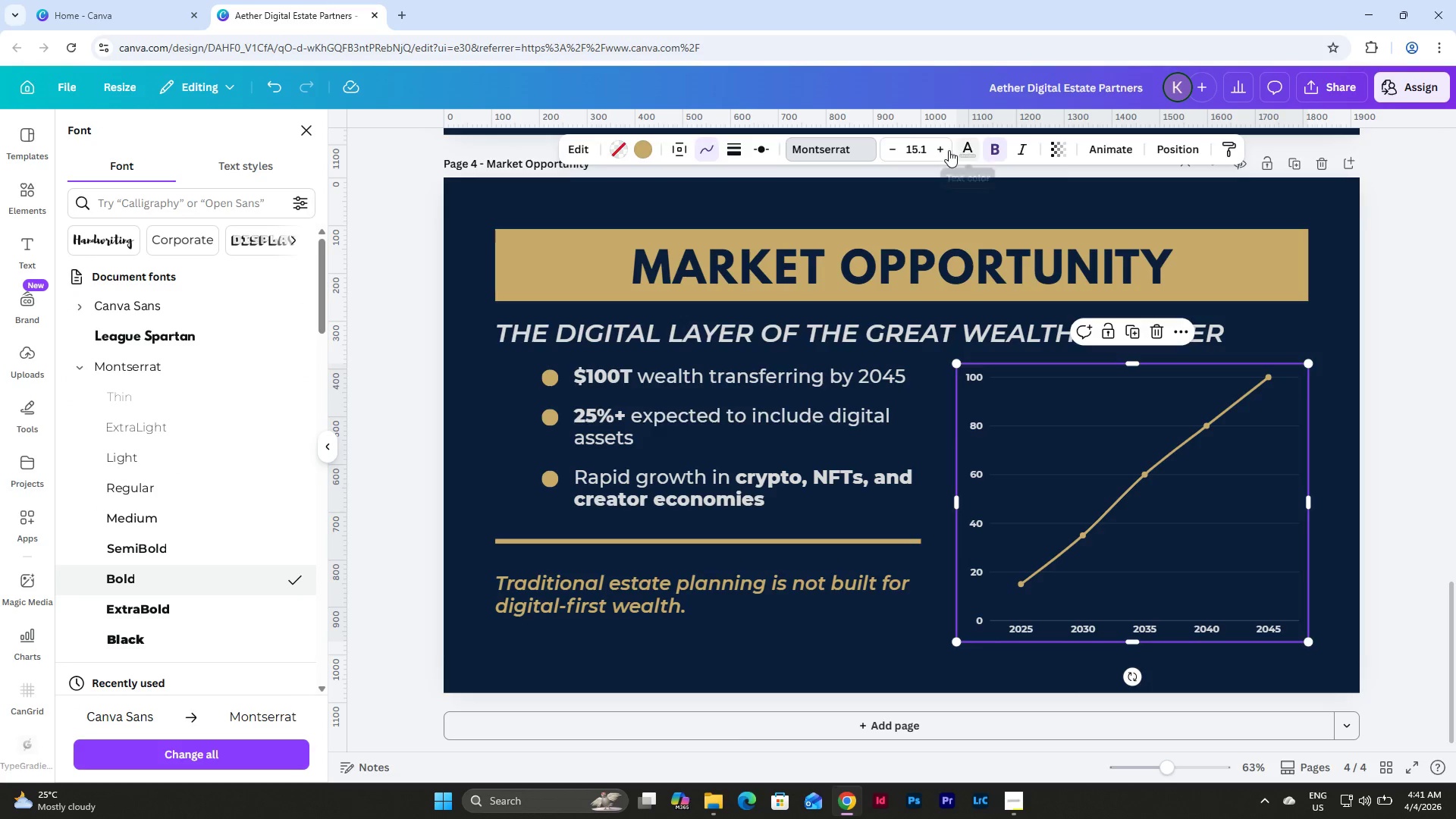 
left_click([921, 150])
 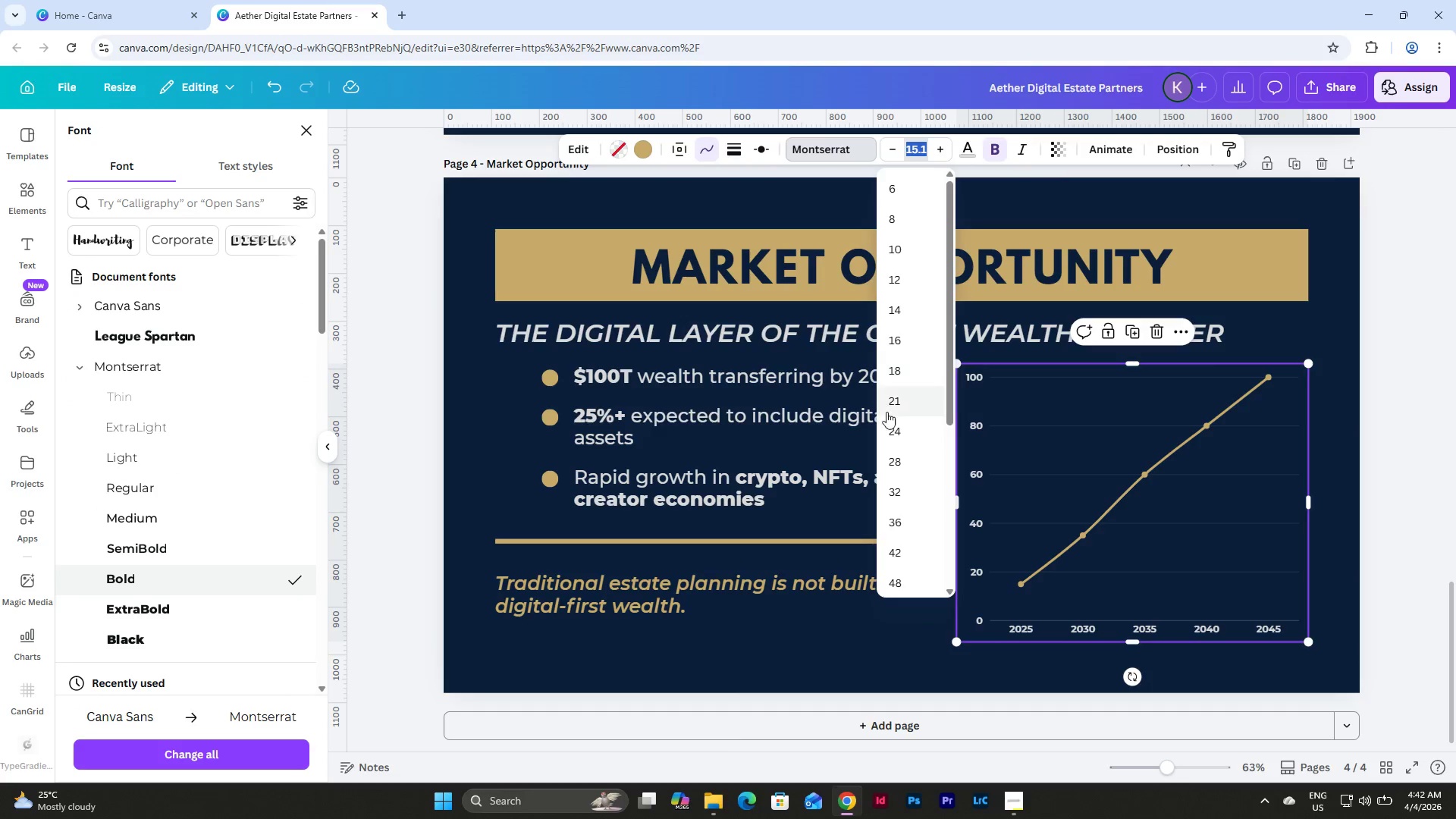 
left_click([893, 429])
 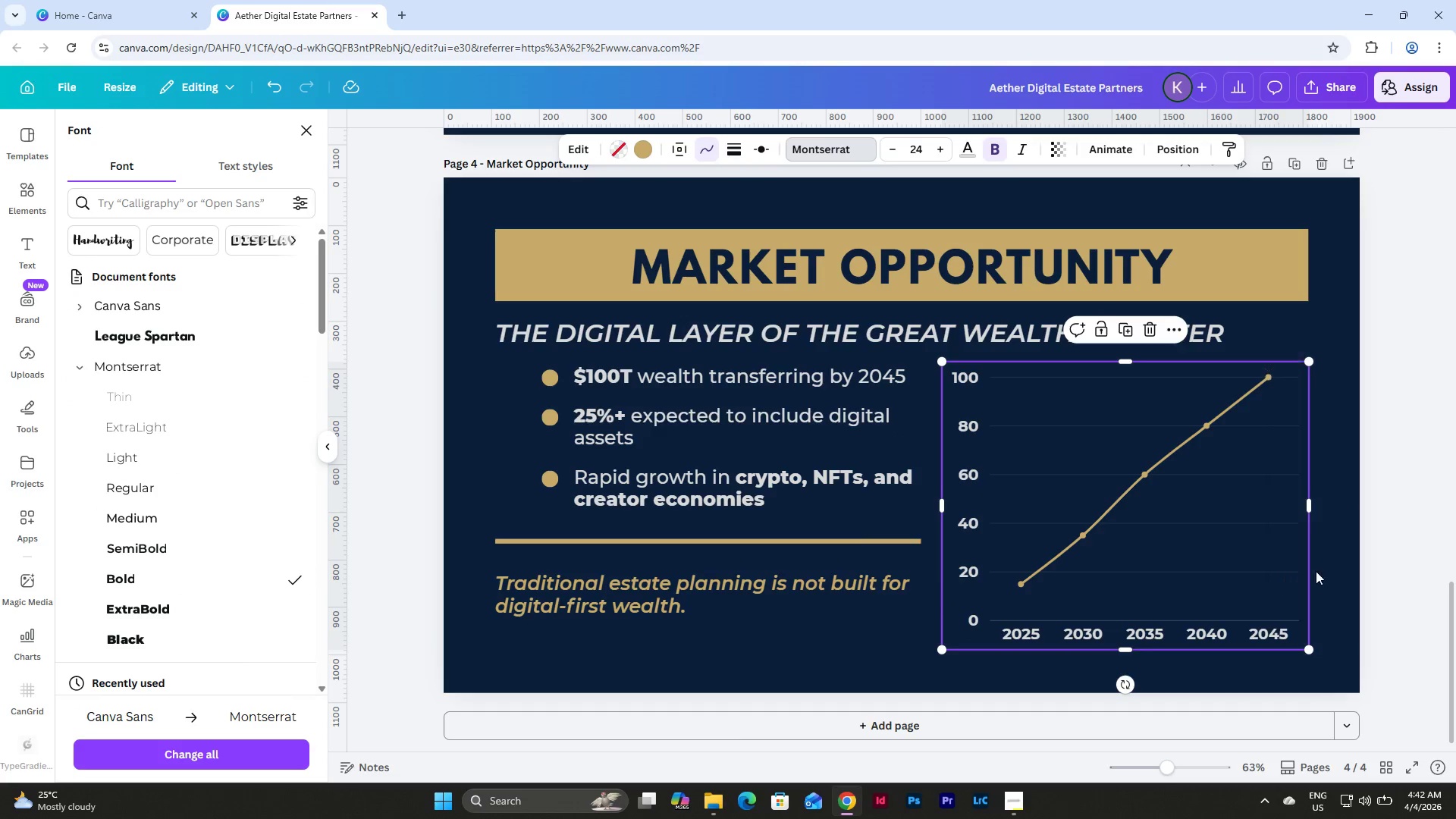 
left_click([1341, 537])
 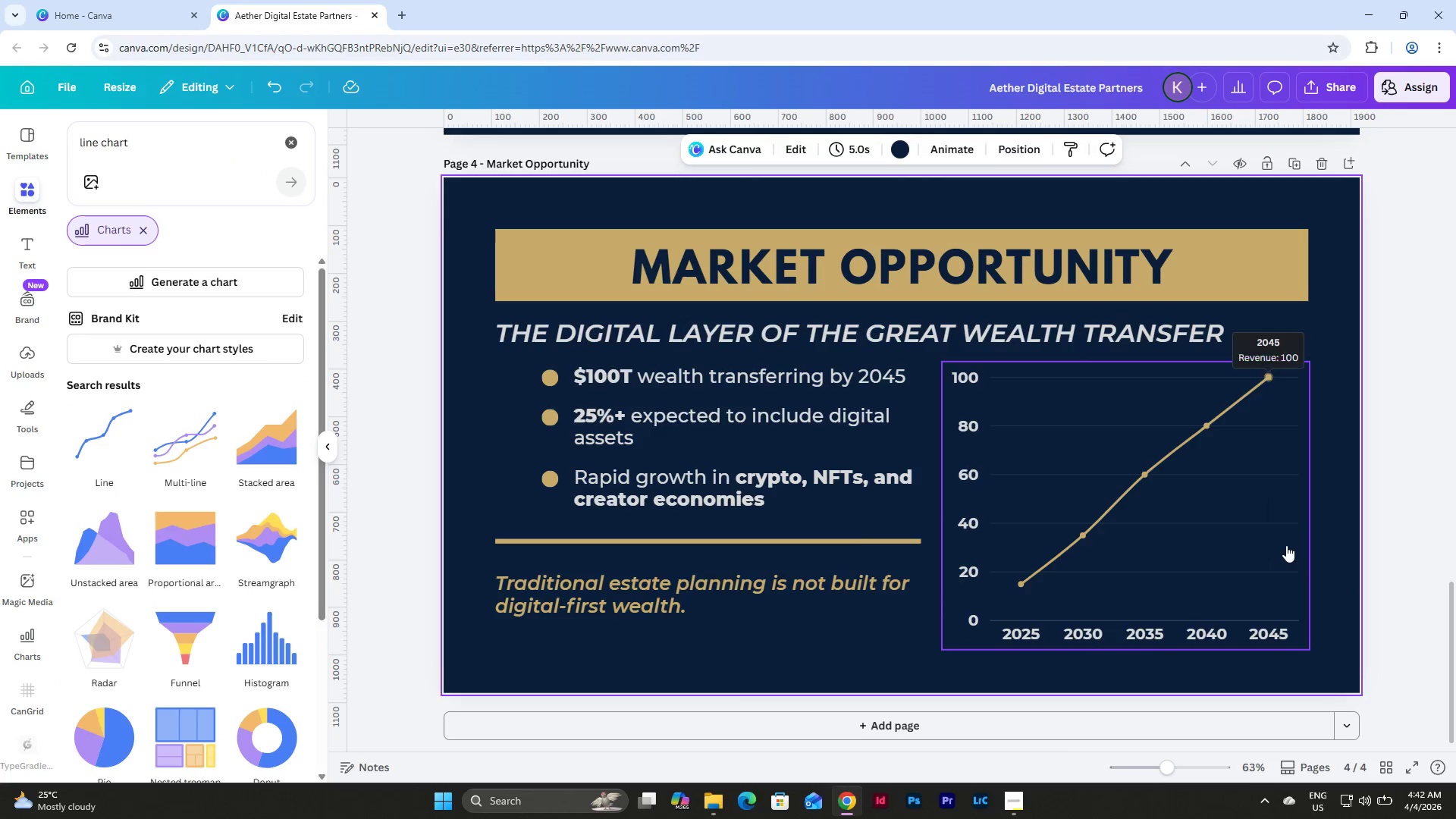 
left_click_drag(start_coordinate=[1283, 547], to_coordinate=[1285, 541])
 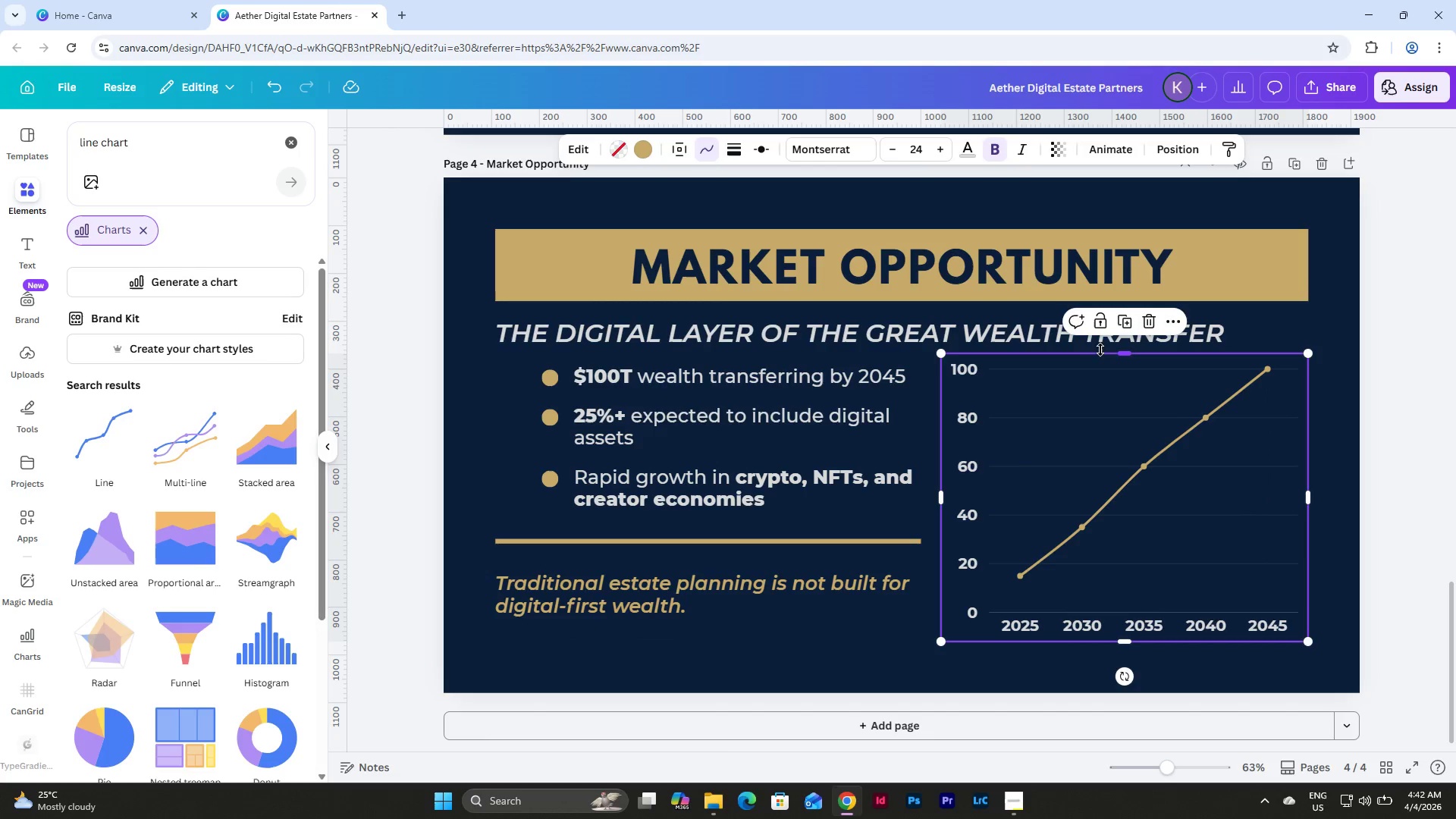 
left_click_drag(start_coordinate=[1122, 355], to_coordinate=[1127, 378])
 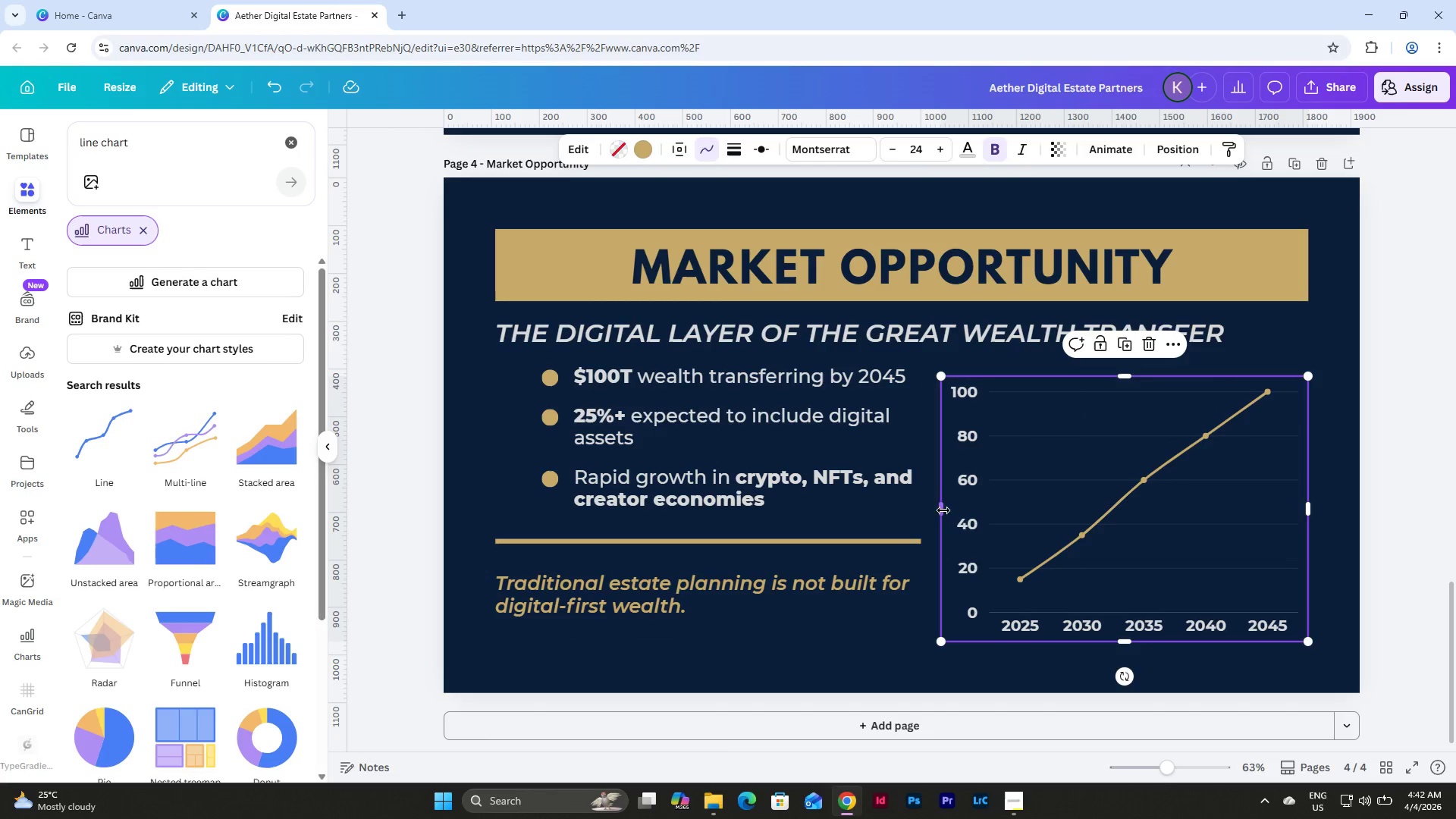 
left_click_drag(start_coordinate=[940, 510], to_coordinate=[959, 510])
 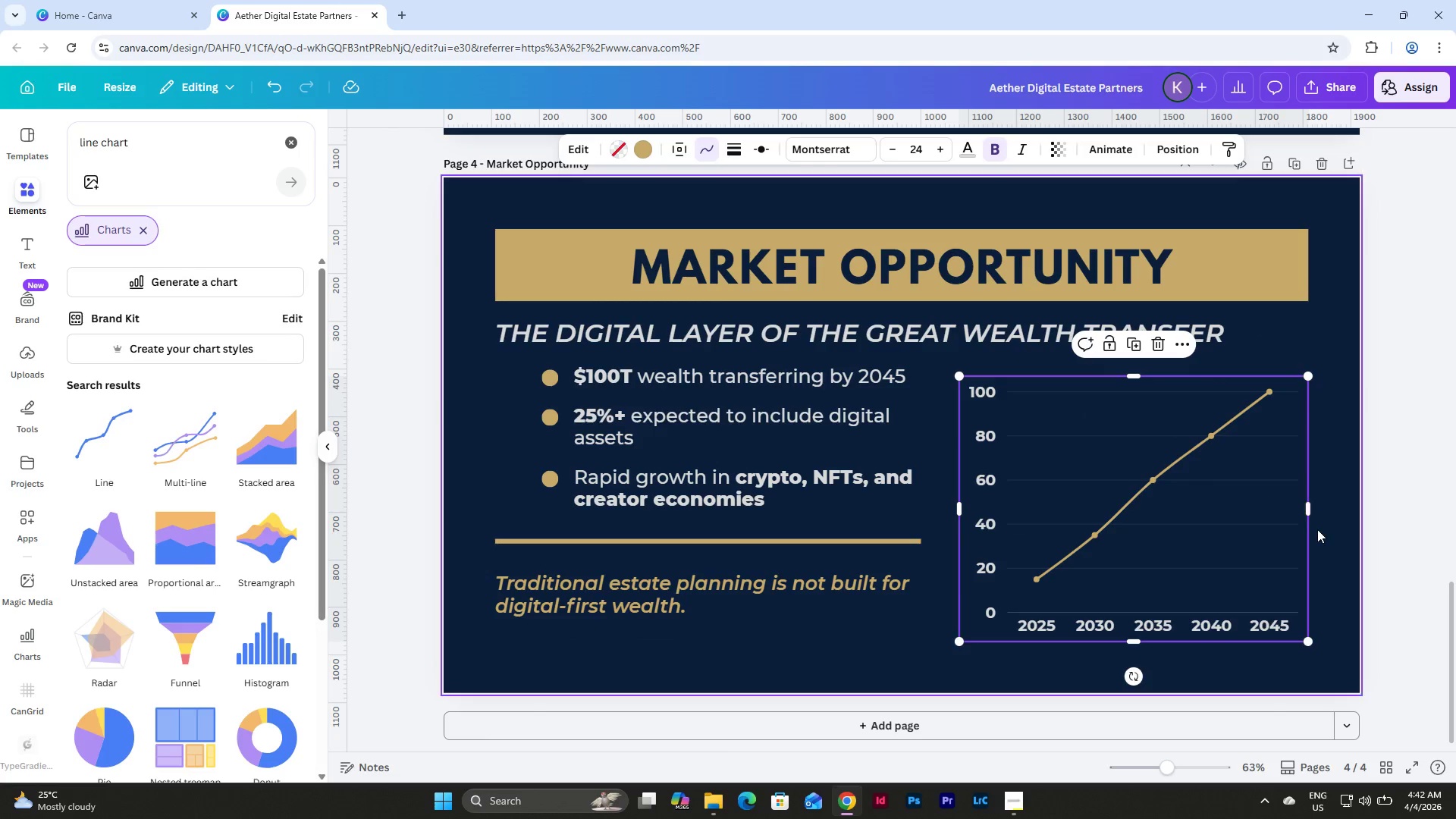 
left_click([1319, 532])
 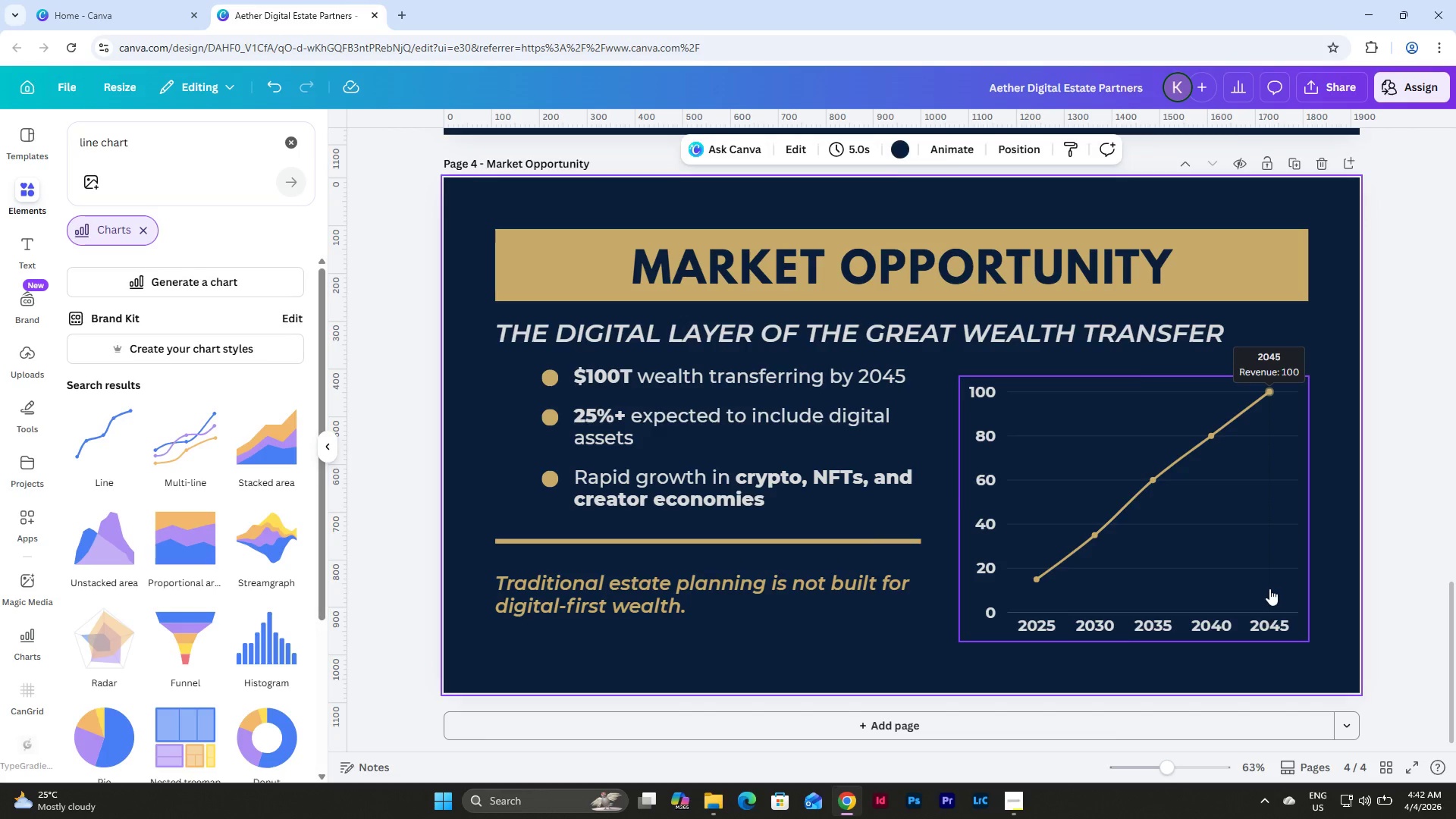 
left_click_drag(start_coordinate=[1269, 588], to_coordinate=[1269, 579])
 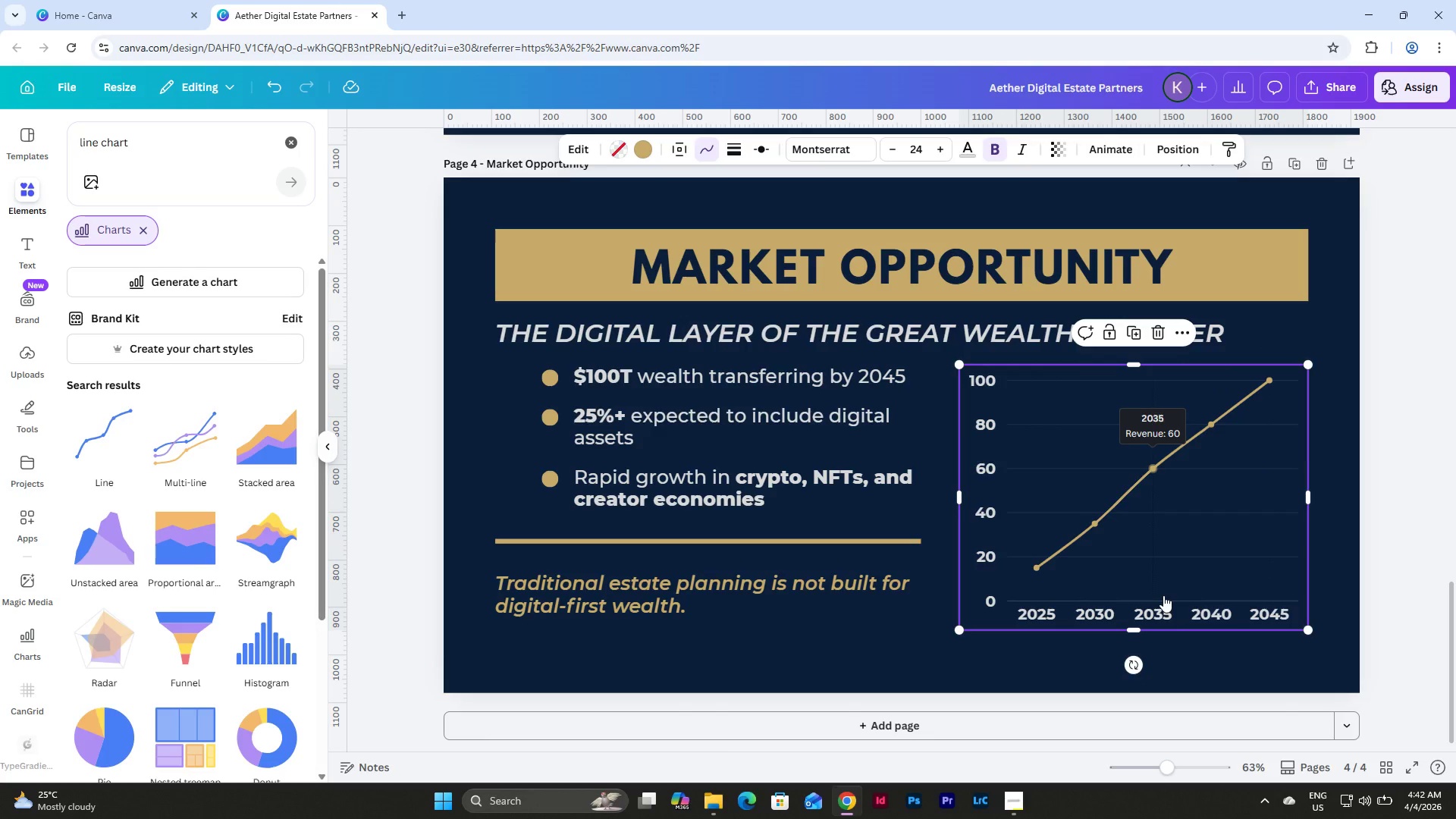 
left_click_drag(start_coordinate=[1138, 626], to_coordinate=[1142, 532])
 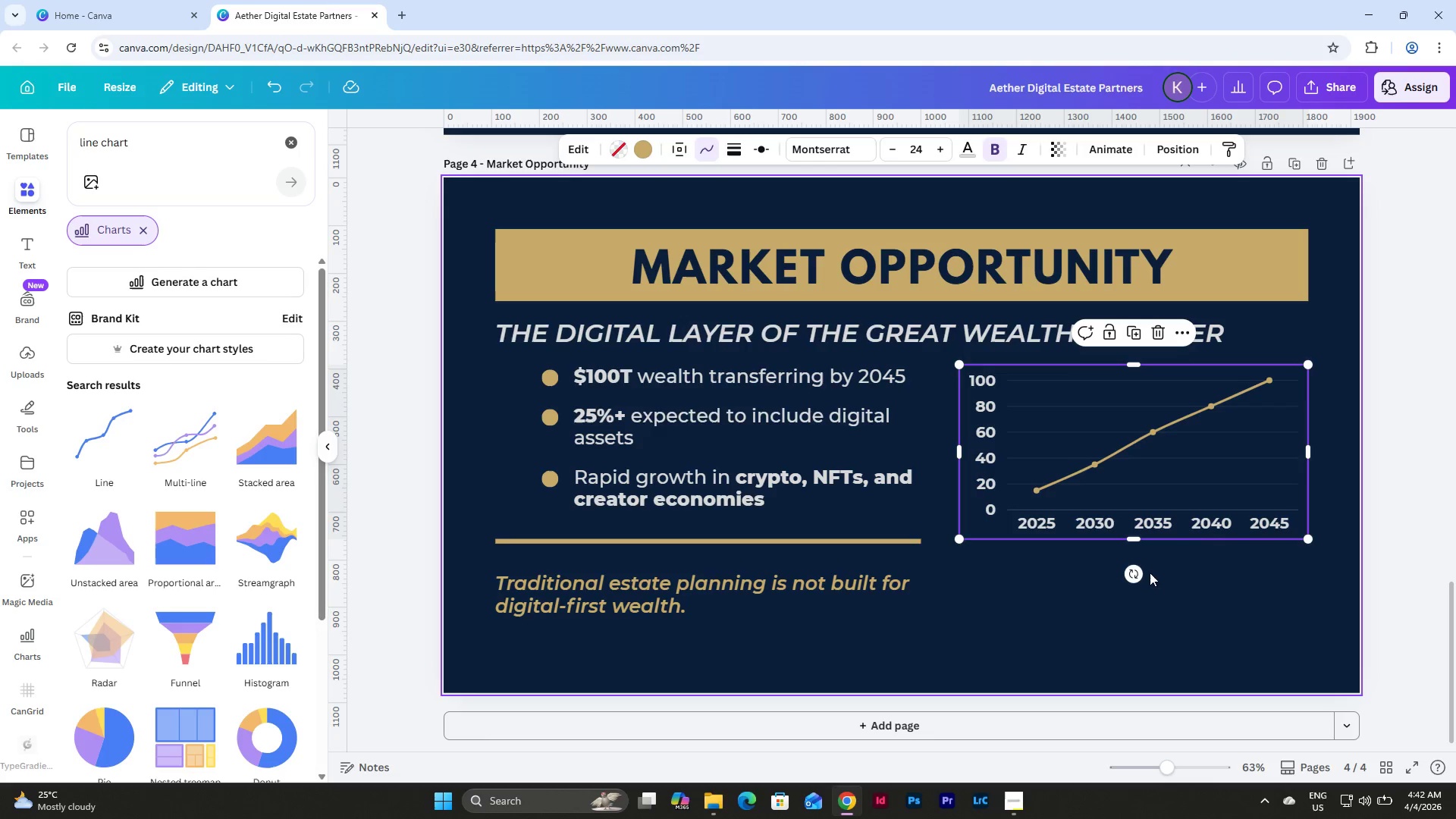 
left_click([1193, 573])
 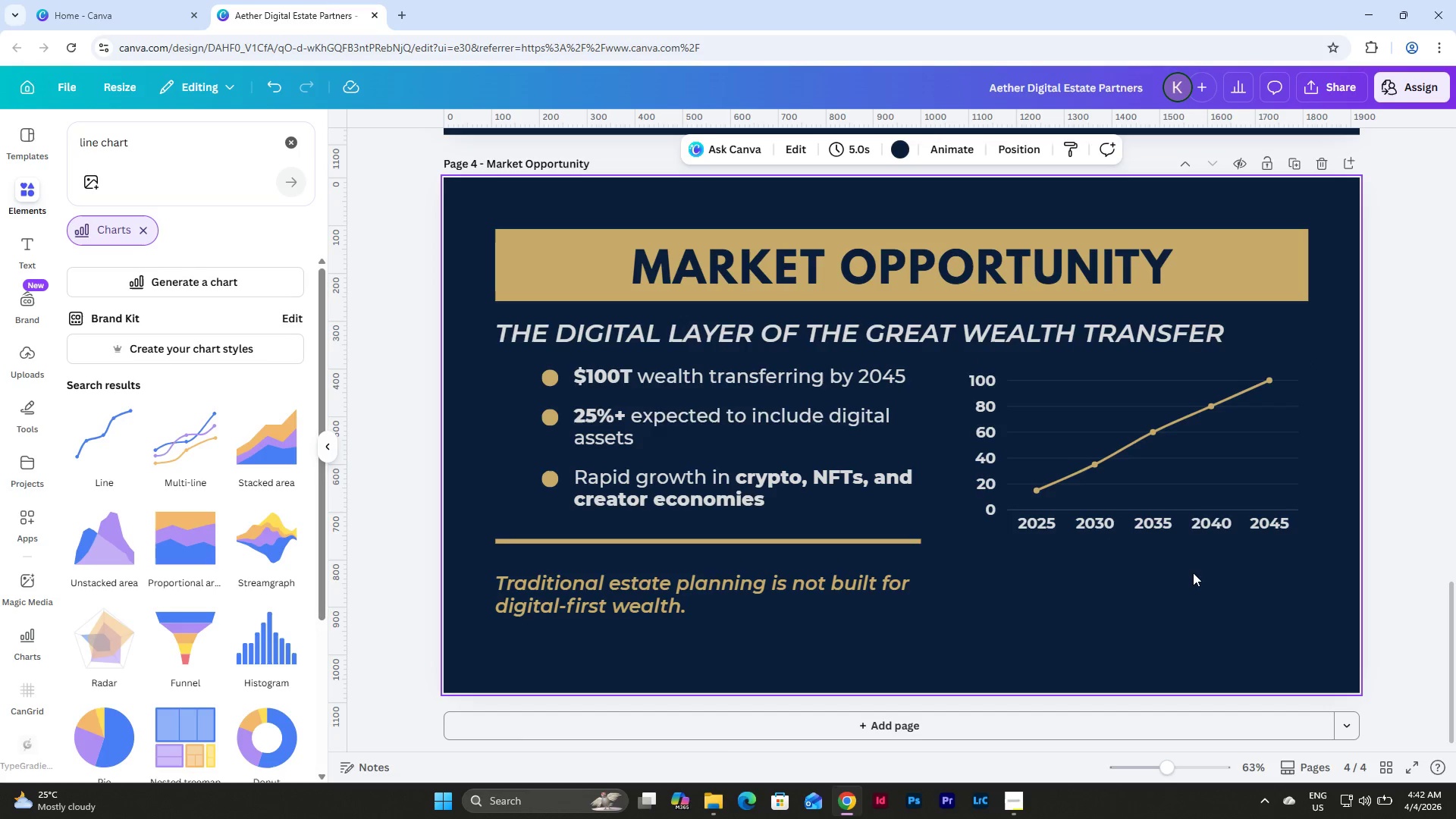 
left_click([1196, 500])
 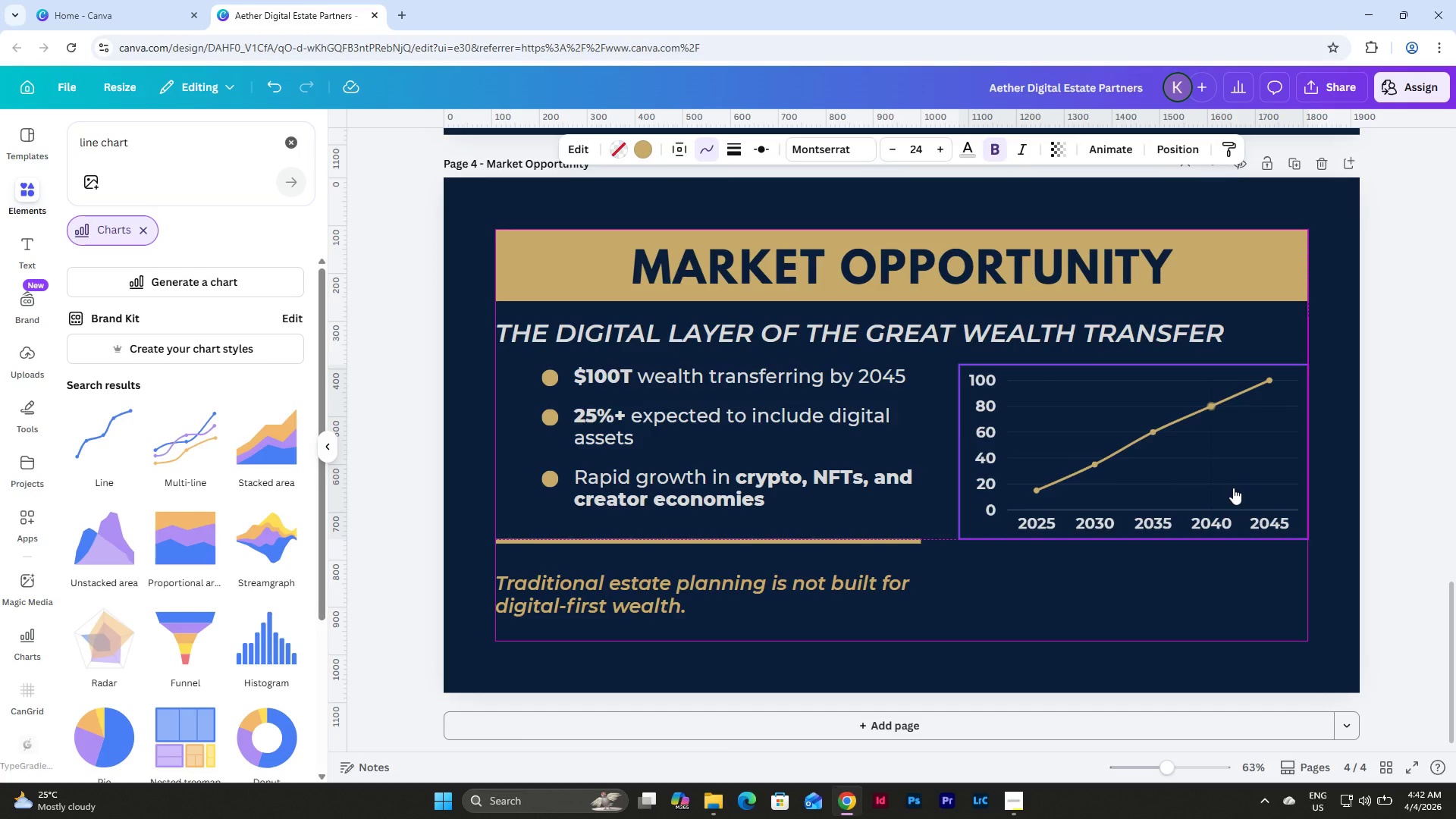 
left_click([1235, 584])
 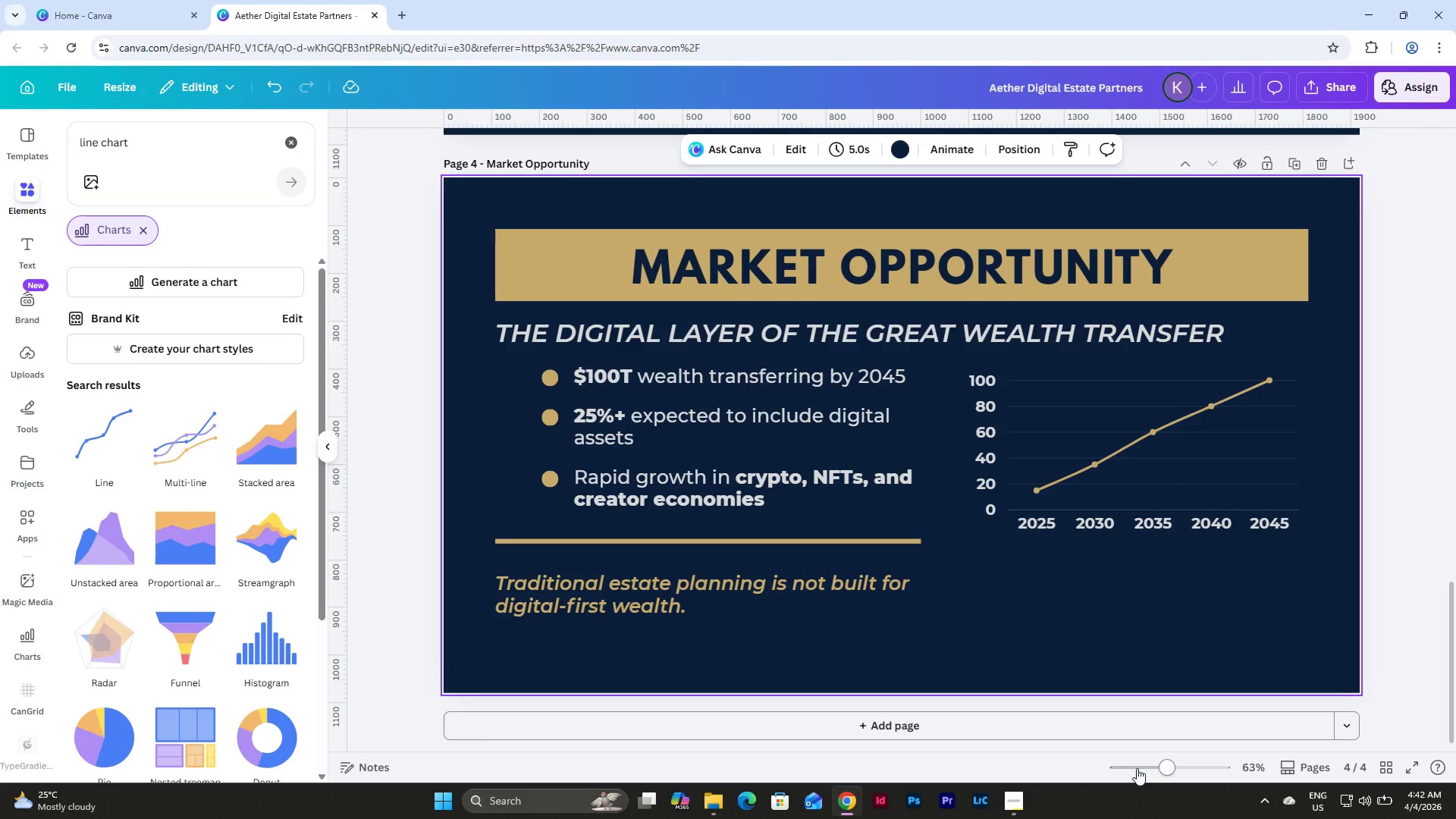 
left_click_drag(start_coordinate=[1157, 763], to_coordinate=[1185, 759])
 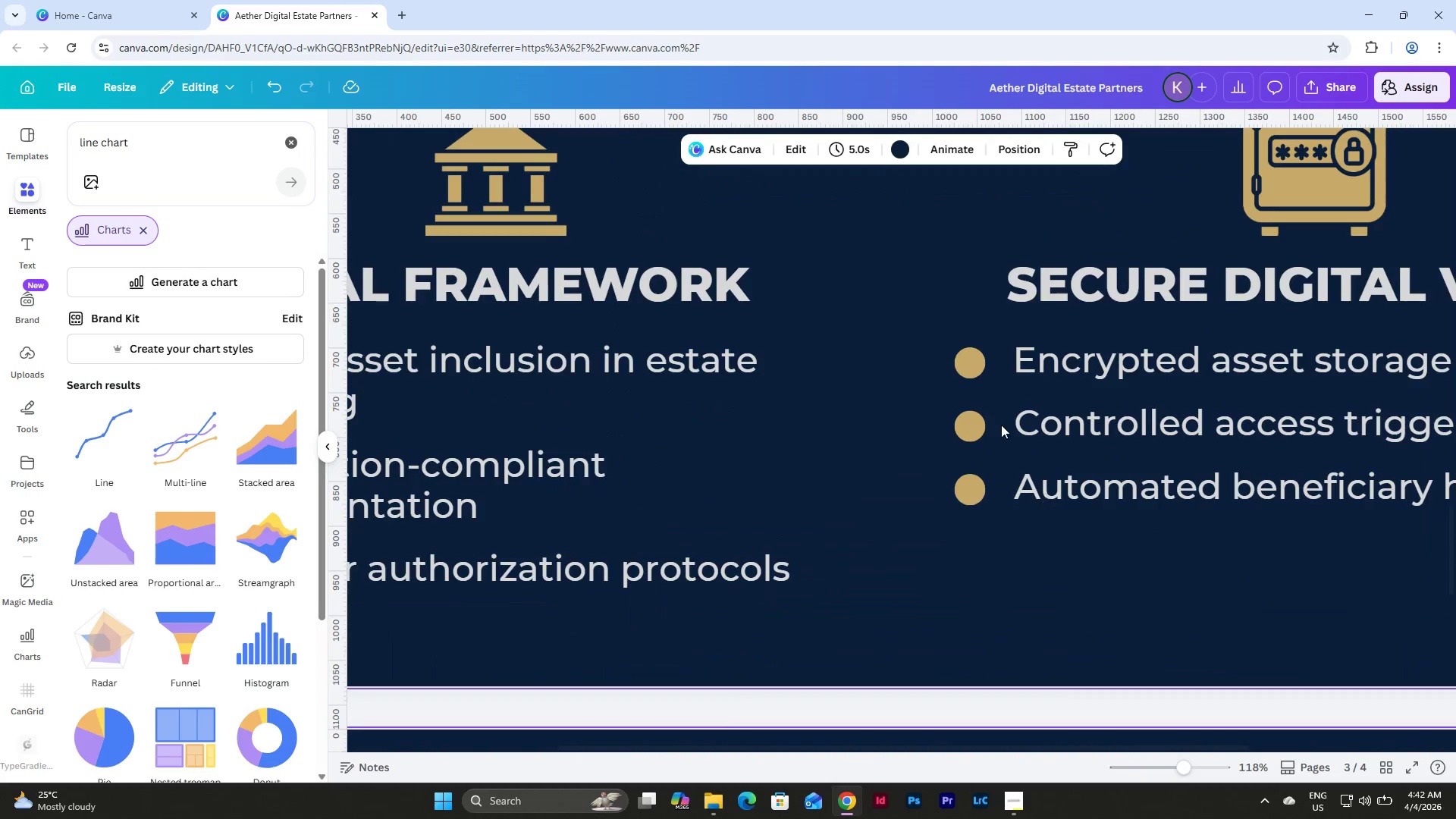 
scroll: coordinate [1060, 550], scroll_direction: down, amount: 11.0
 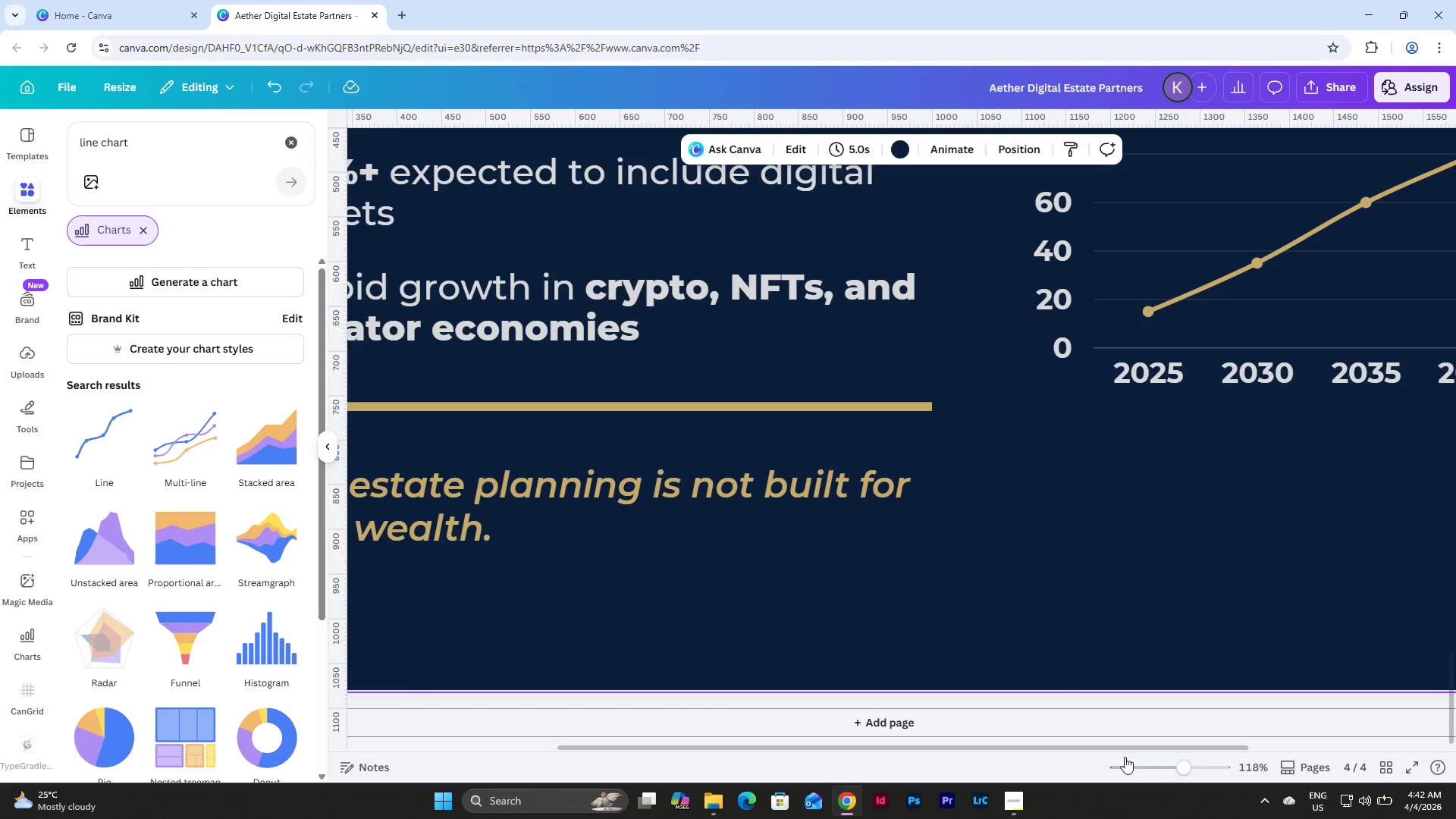 
left_click_drag(start_coordinate=[1176, 761], to_coordinate=[1169, 759])
 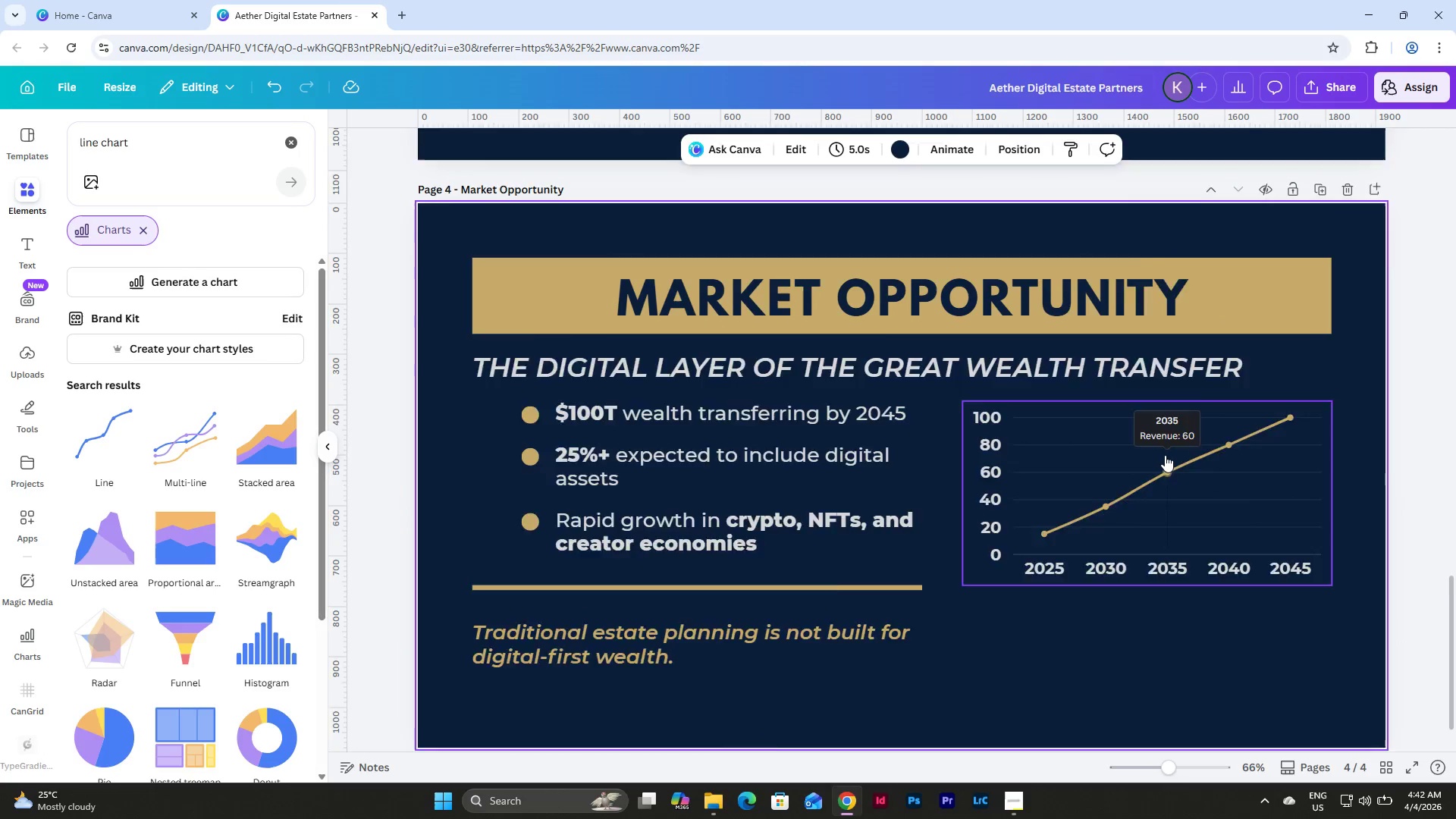 
scroll: coordinate [1165, 455], scroll_direction: down, amount: 1.0
 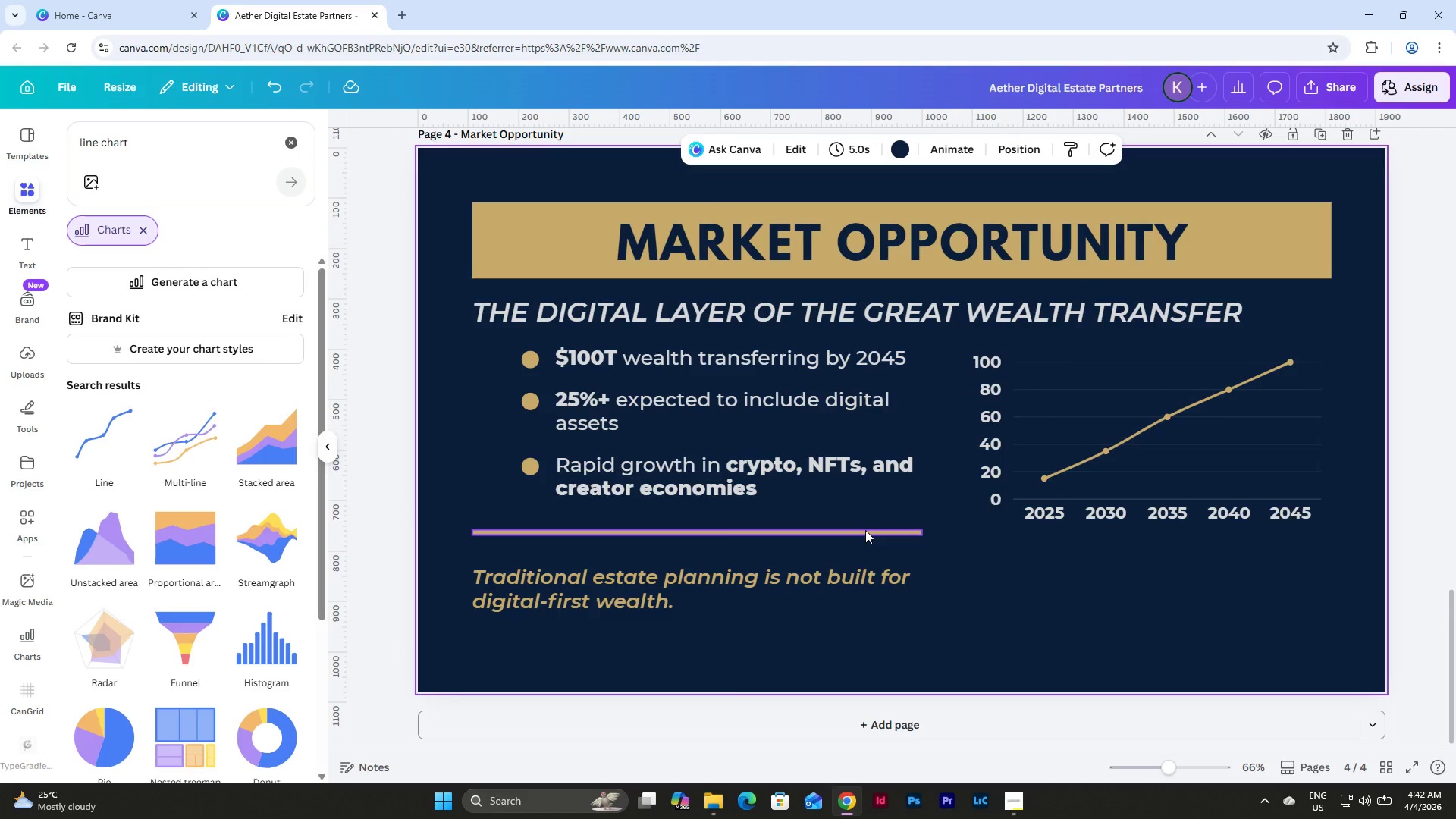 
left_click([865, 530])
 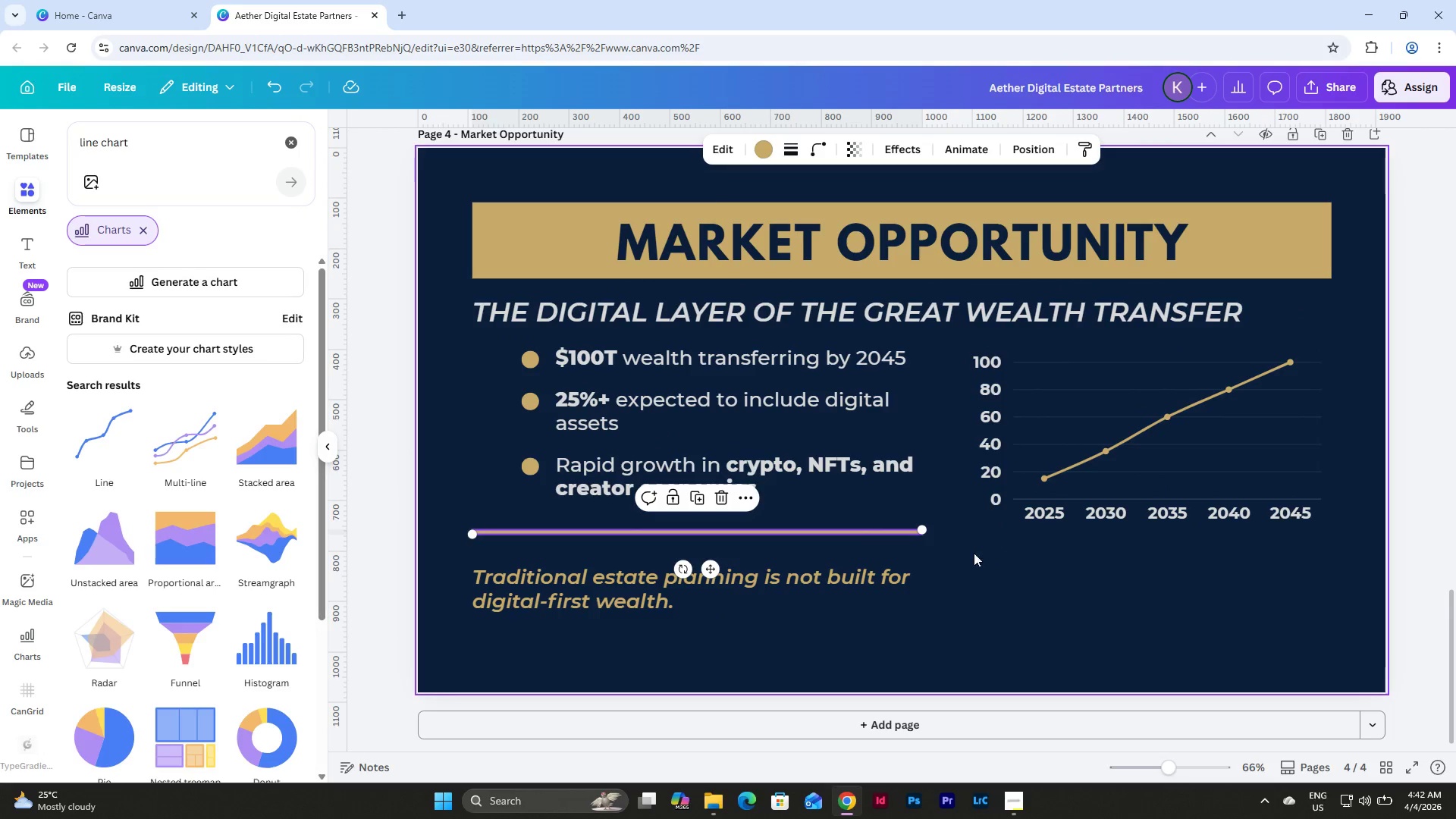 
left_click([985, 557])
 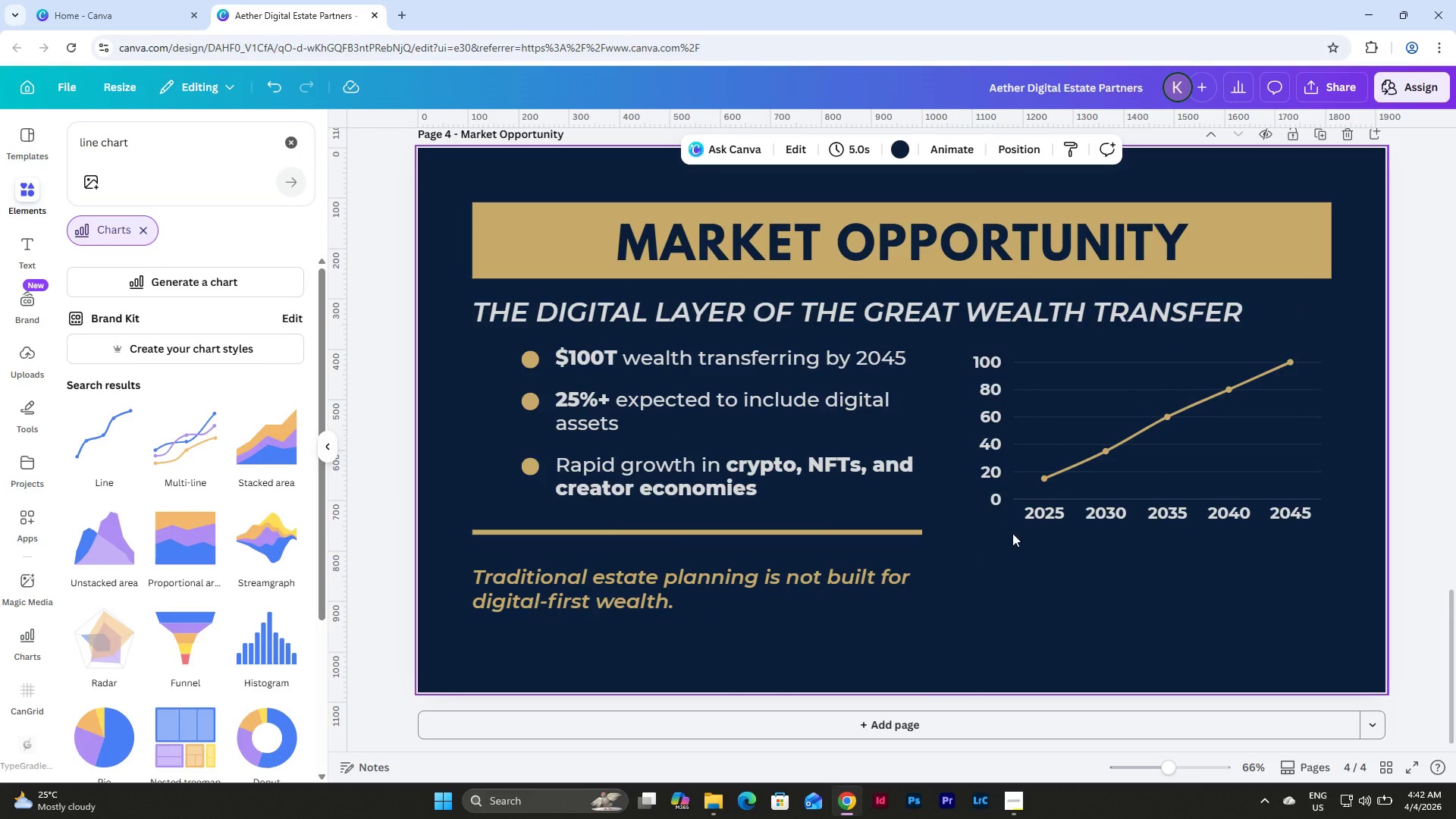 
left_click([1131, 441])
 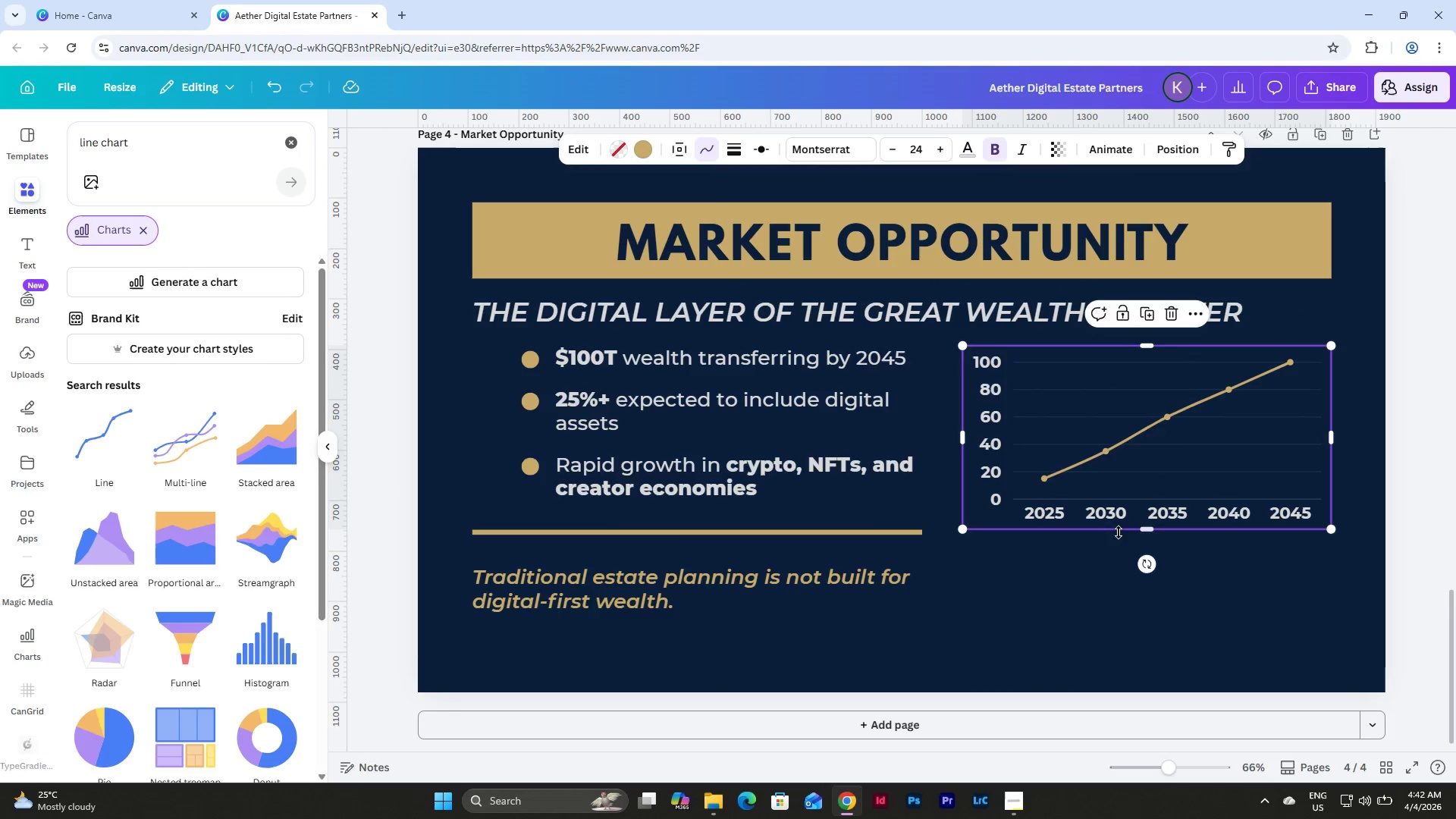 
left_click_drag(start_coordinate=[1143, 530], to_coordinate=[1140, 588])
 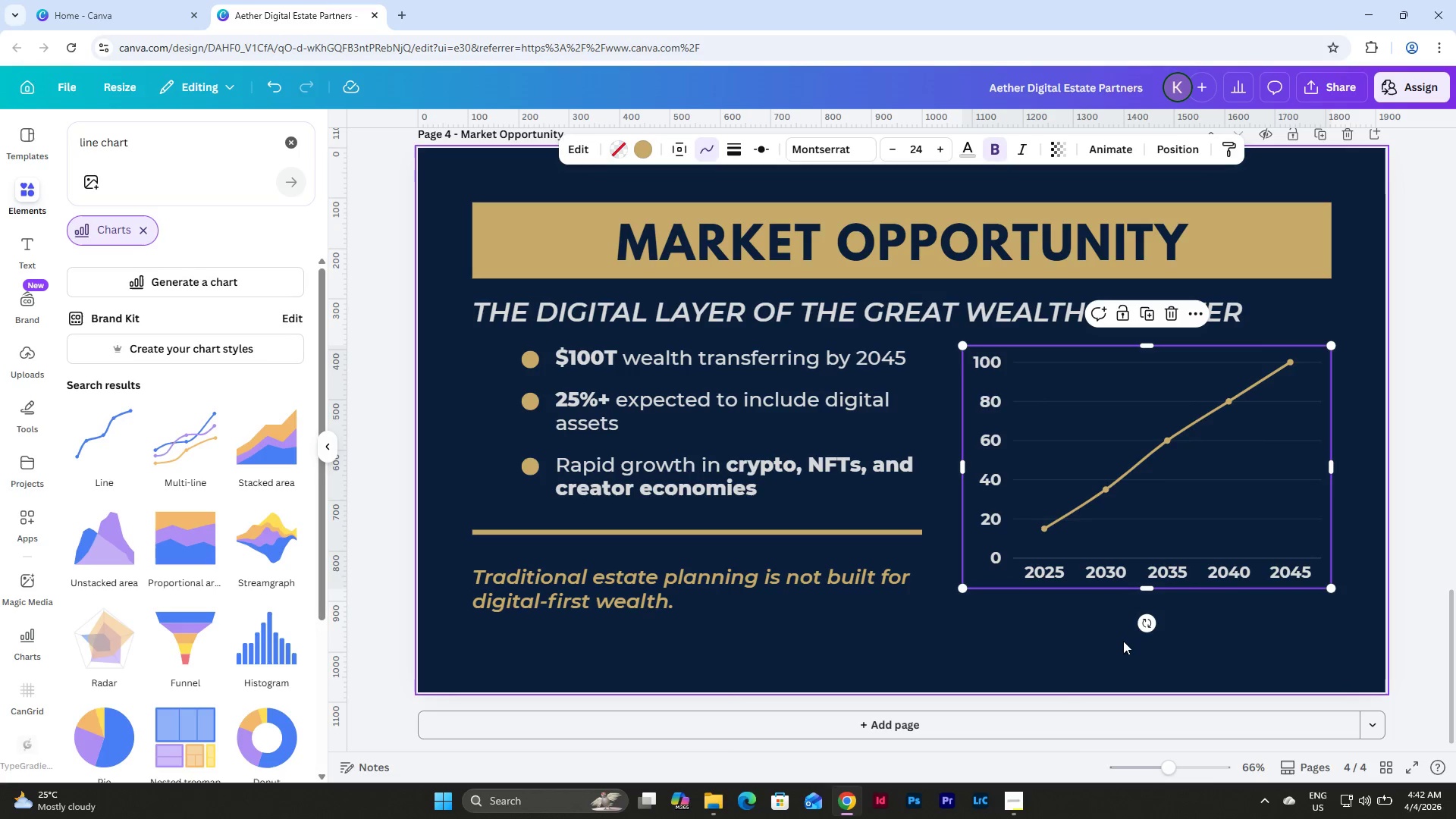 
left_click([1123, 632])
 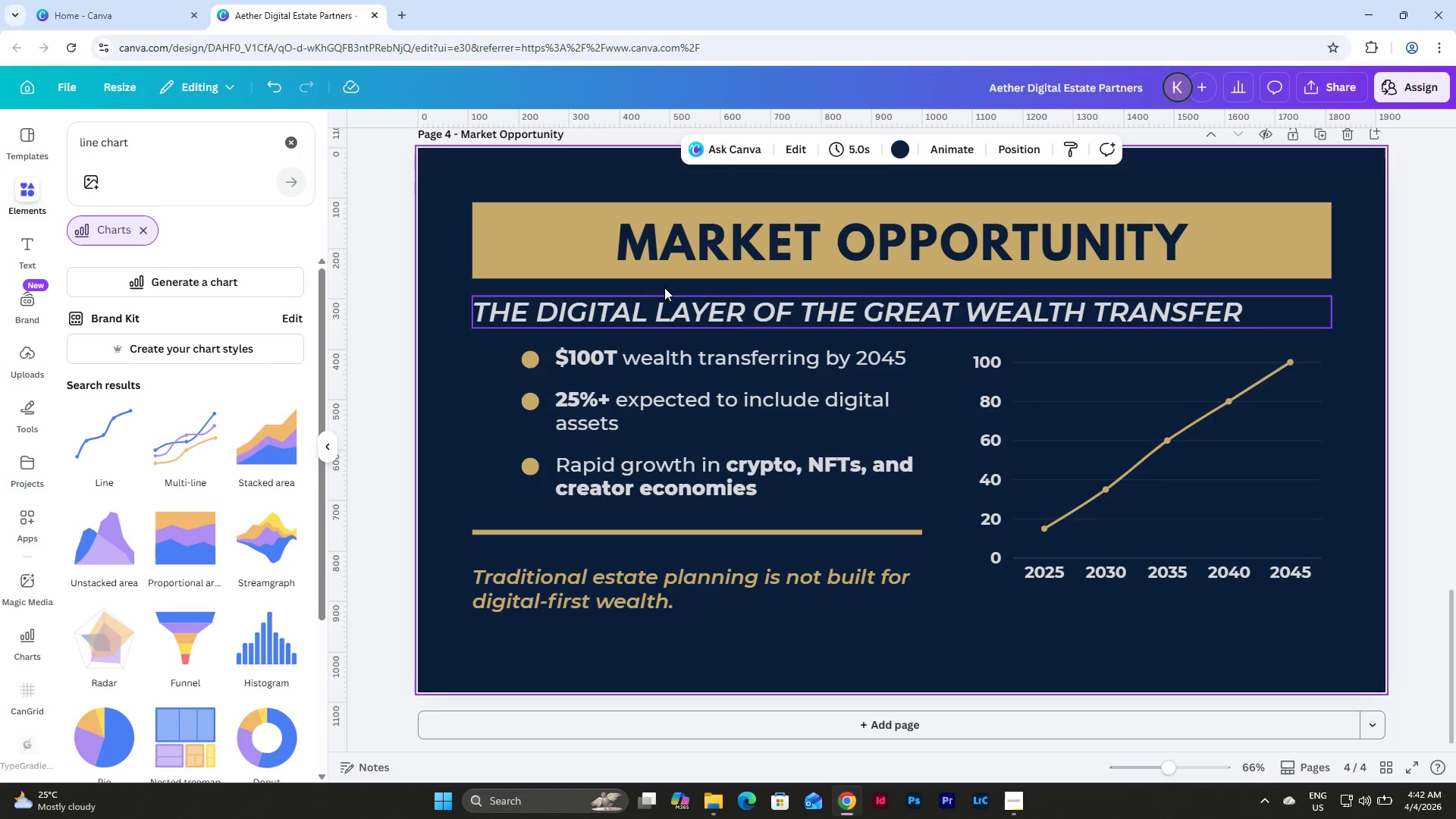 
scroll: coordinate [908, 394], scroll_direction: down, amount: 2.0
 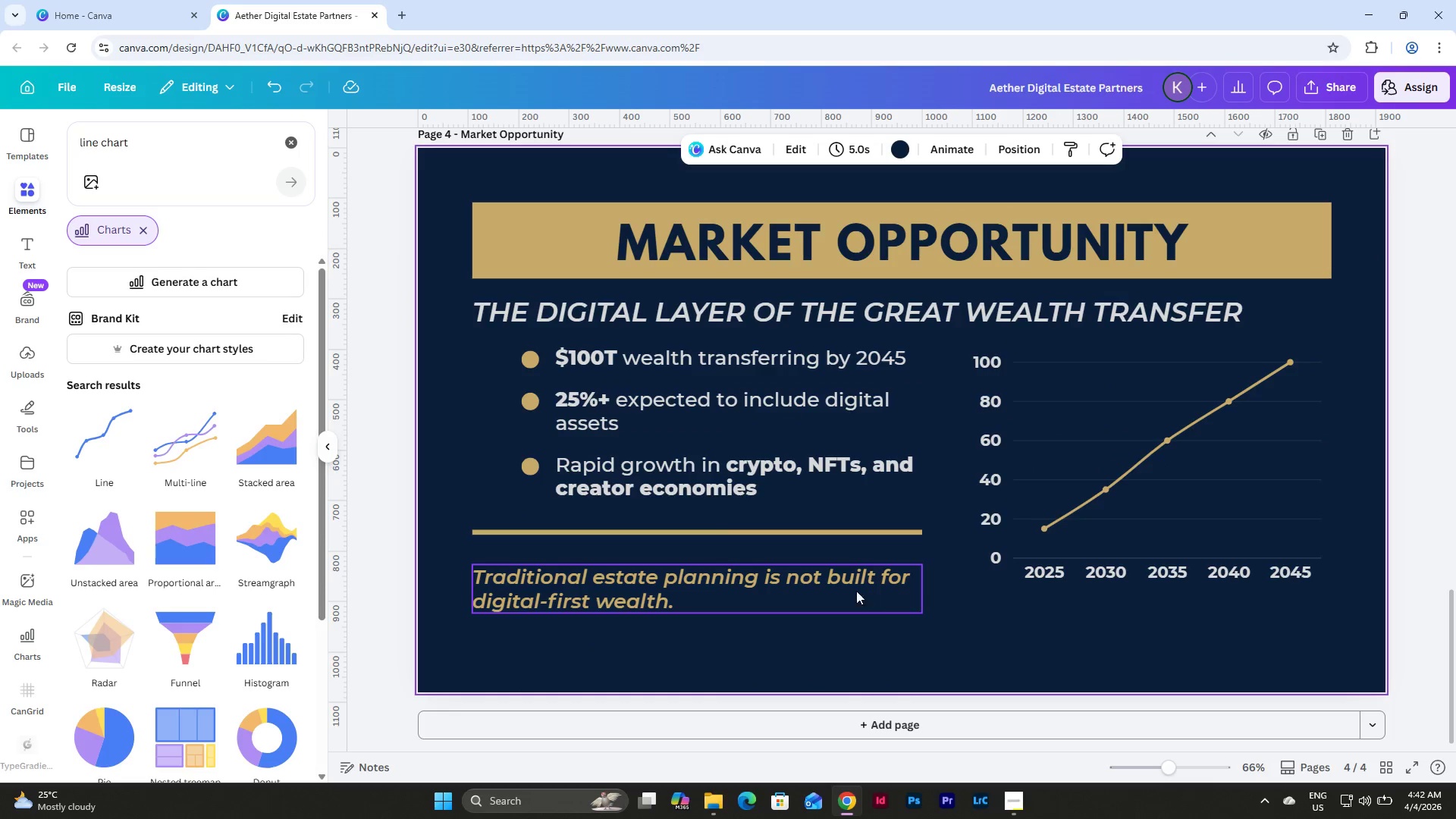 
left_click([773, 581])
 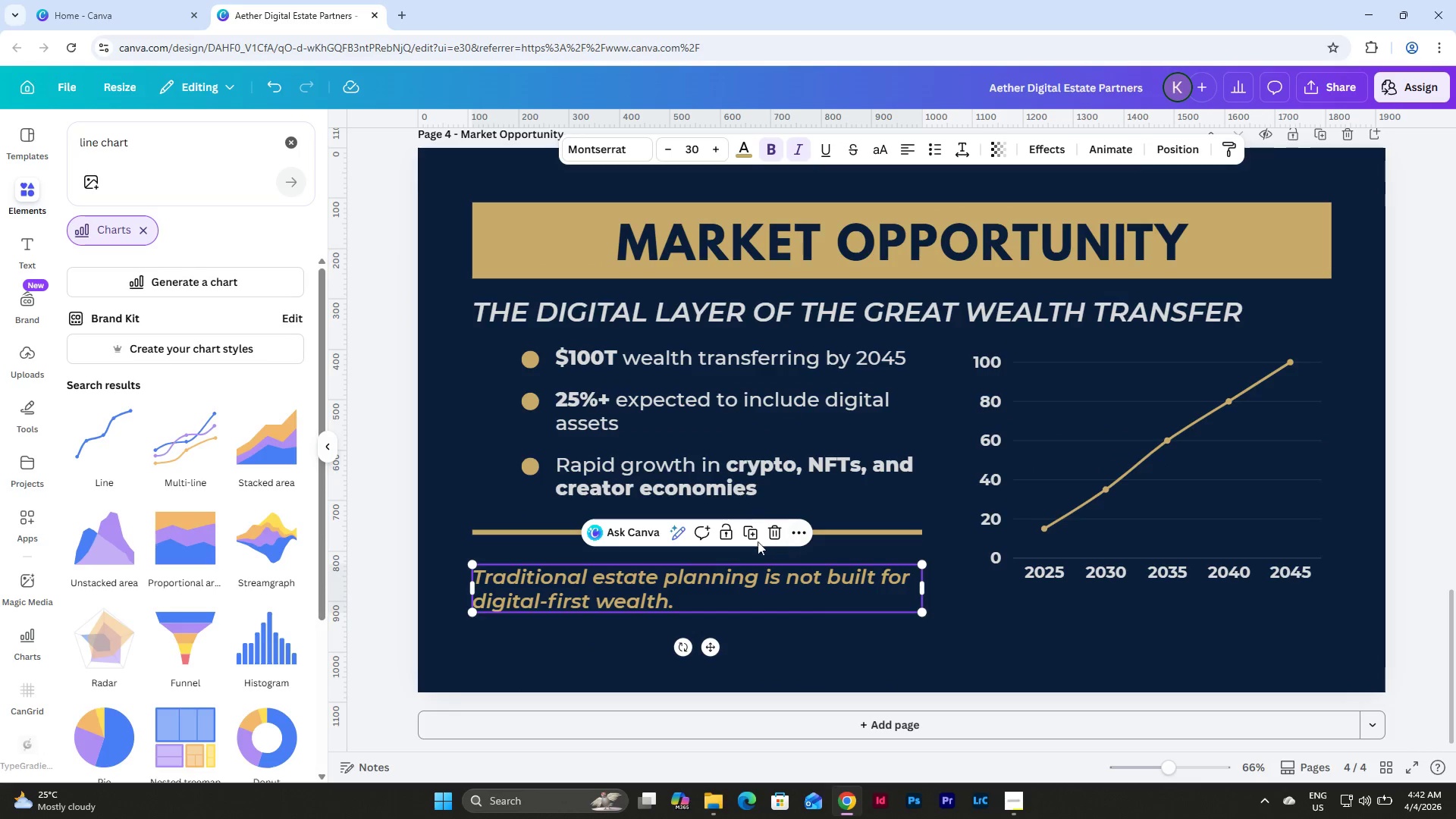 
left_click([754, 533])
 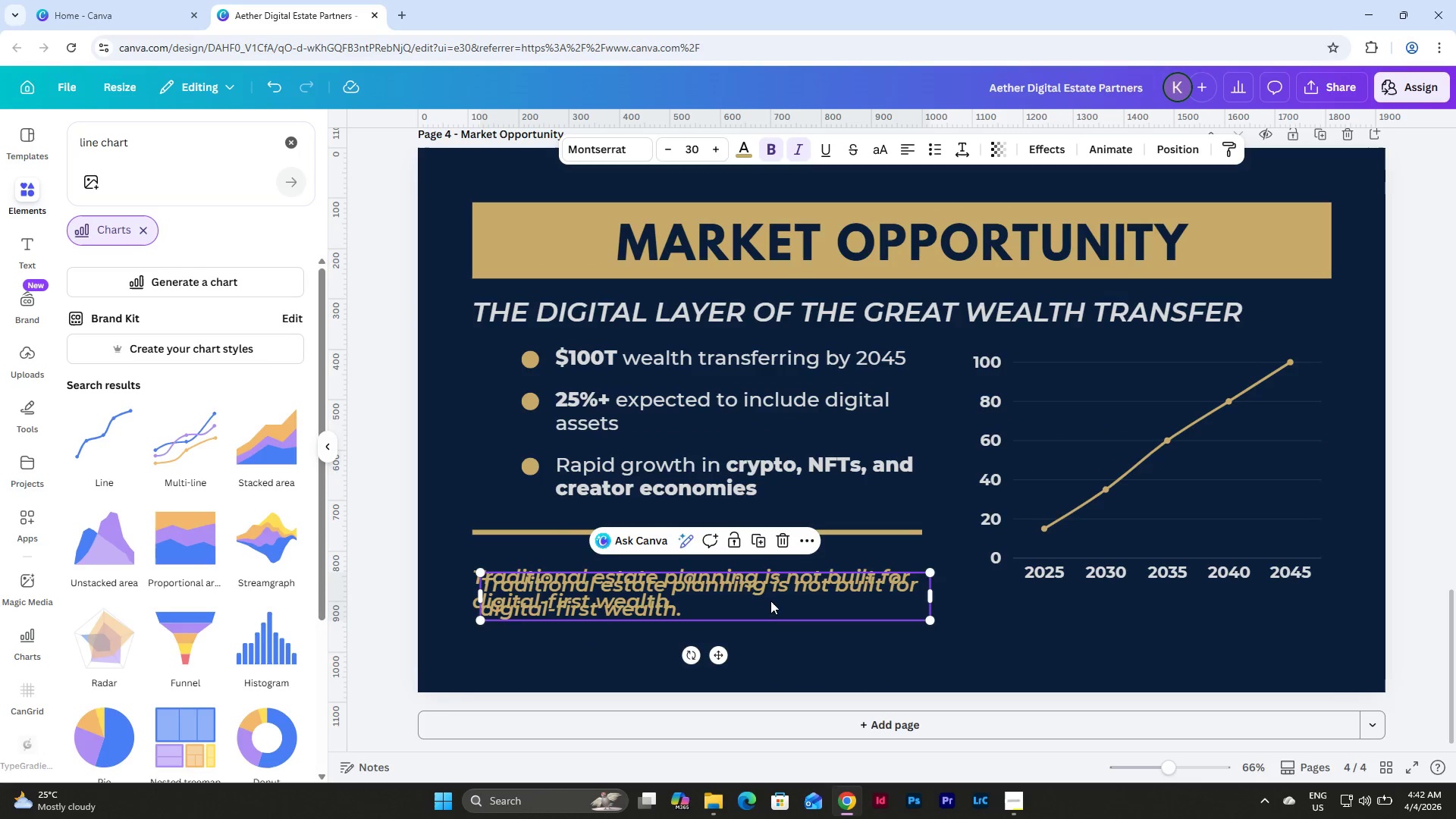 
left_click_drag(start_coordinate=[770, 607], to_coordinate=[1010, 664])
 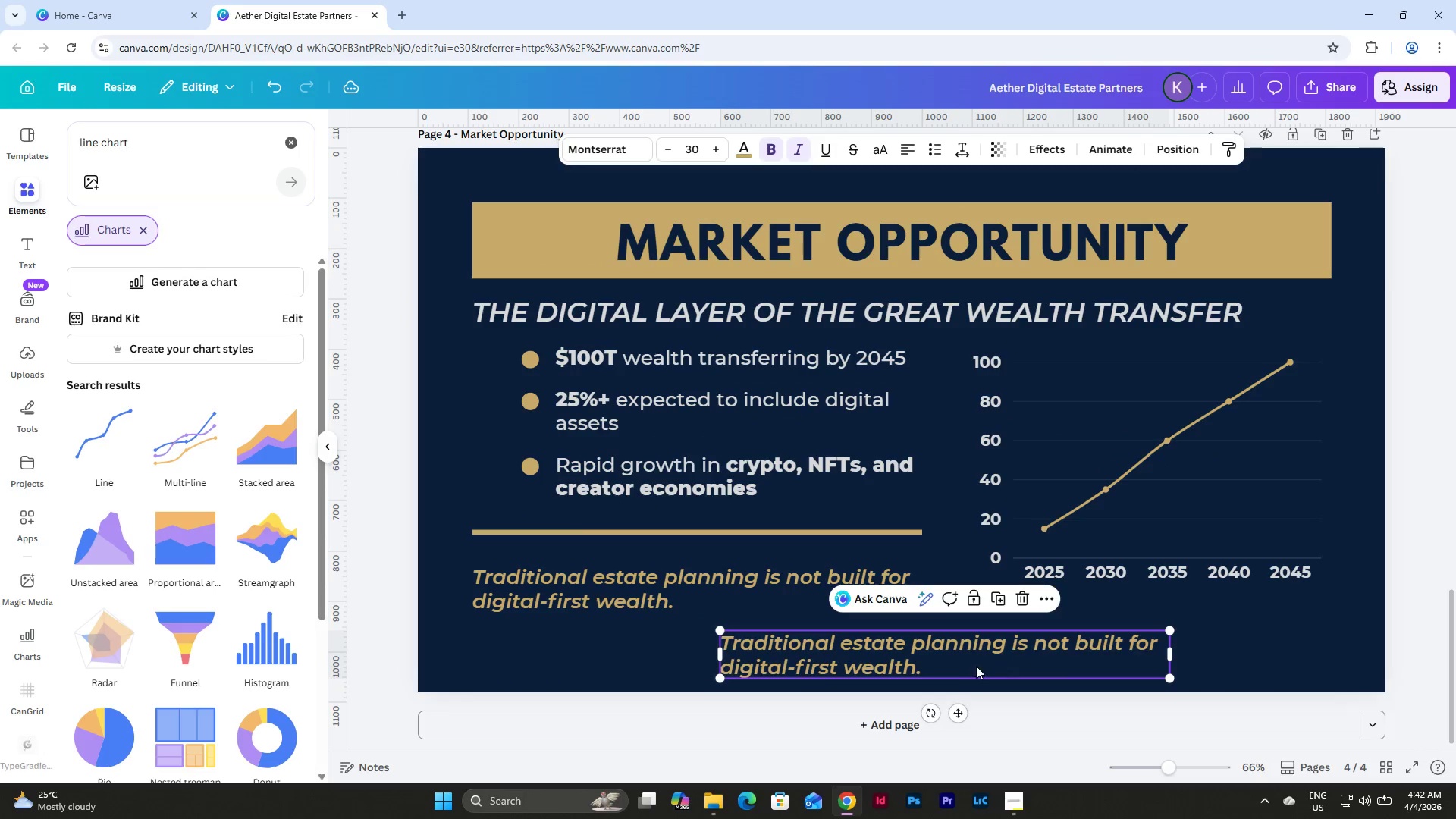 
left_click([951, 667])
 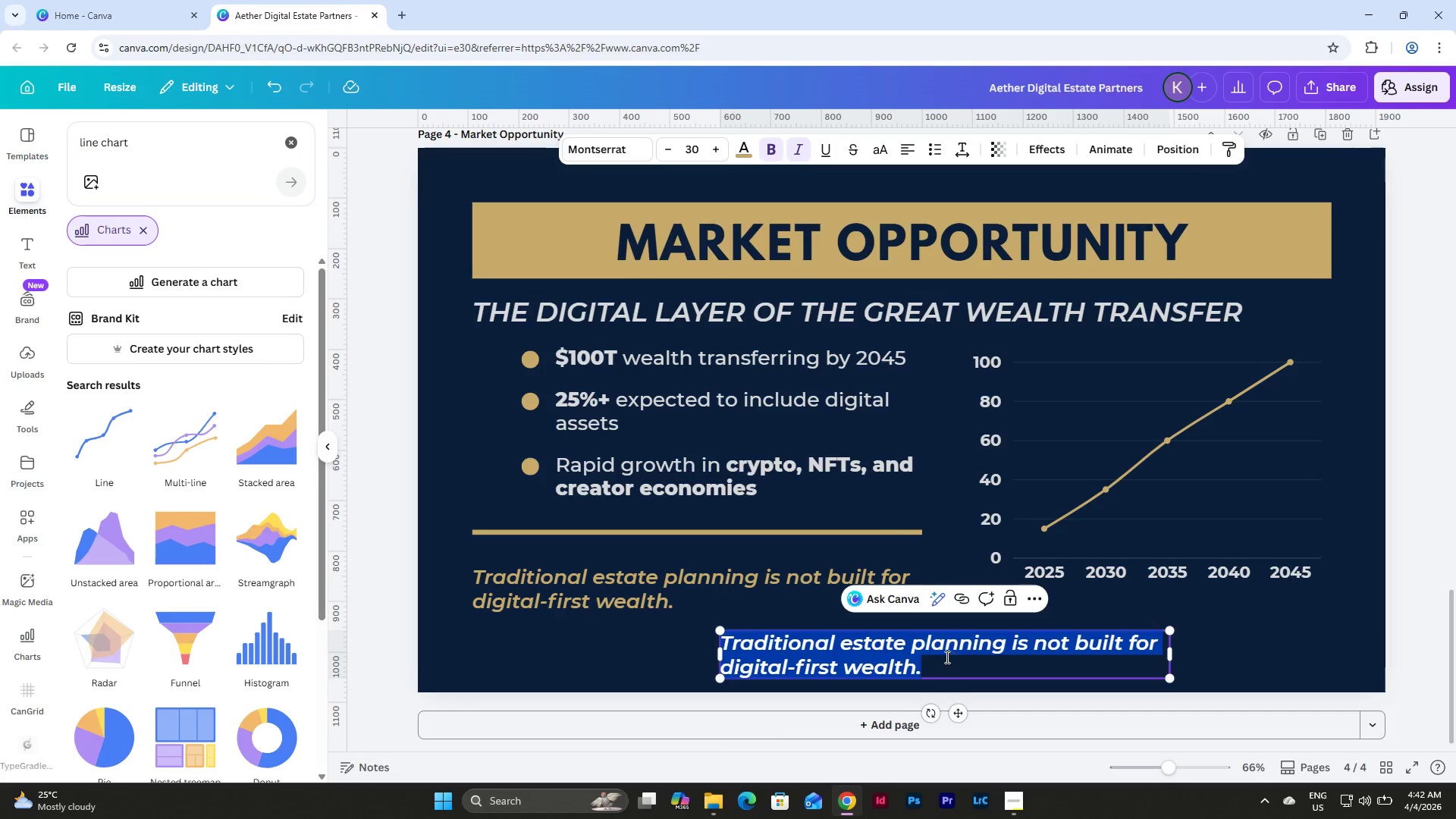 
type(JAJA)
 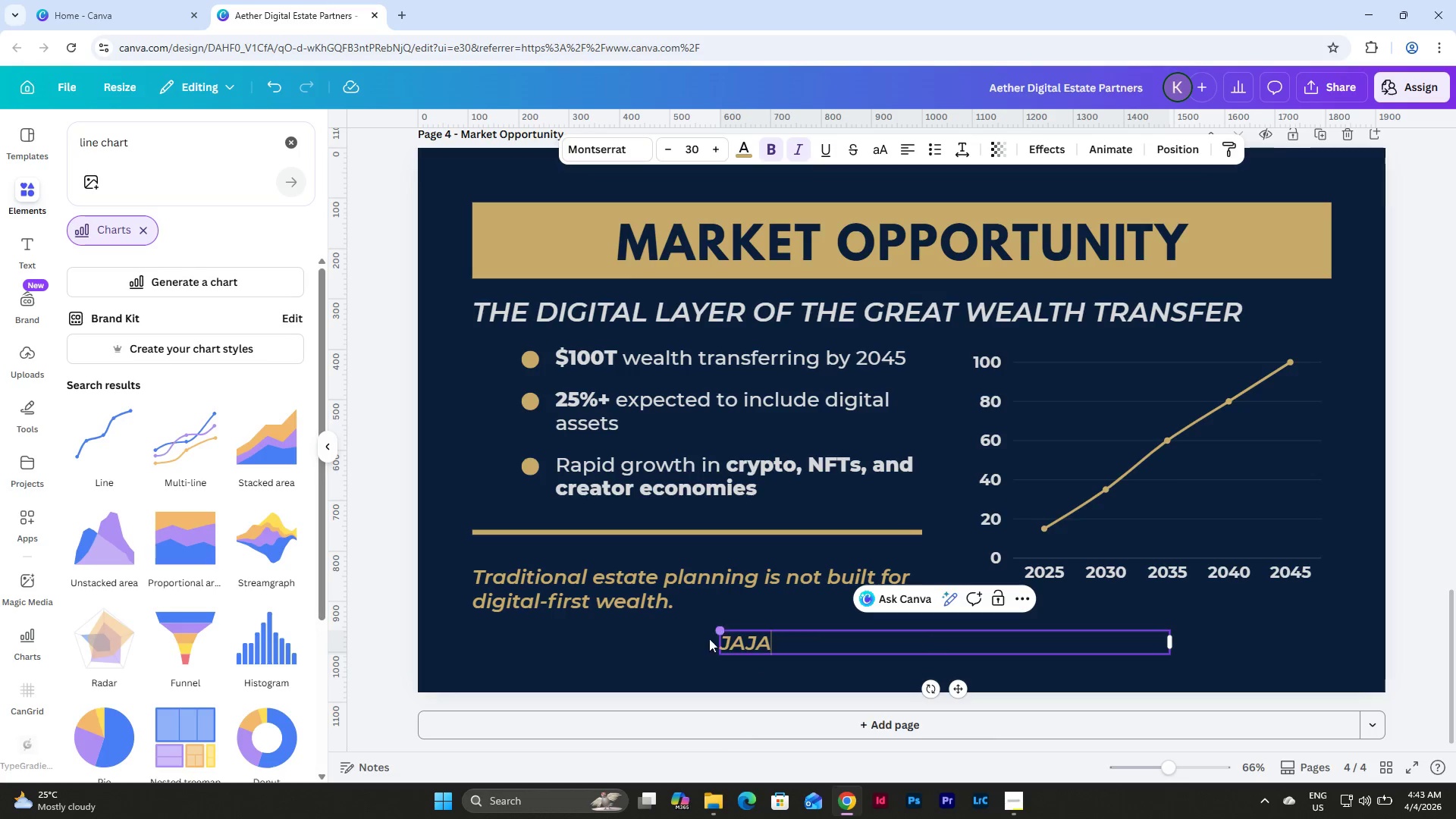 
double_click([754, 645])
 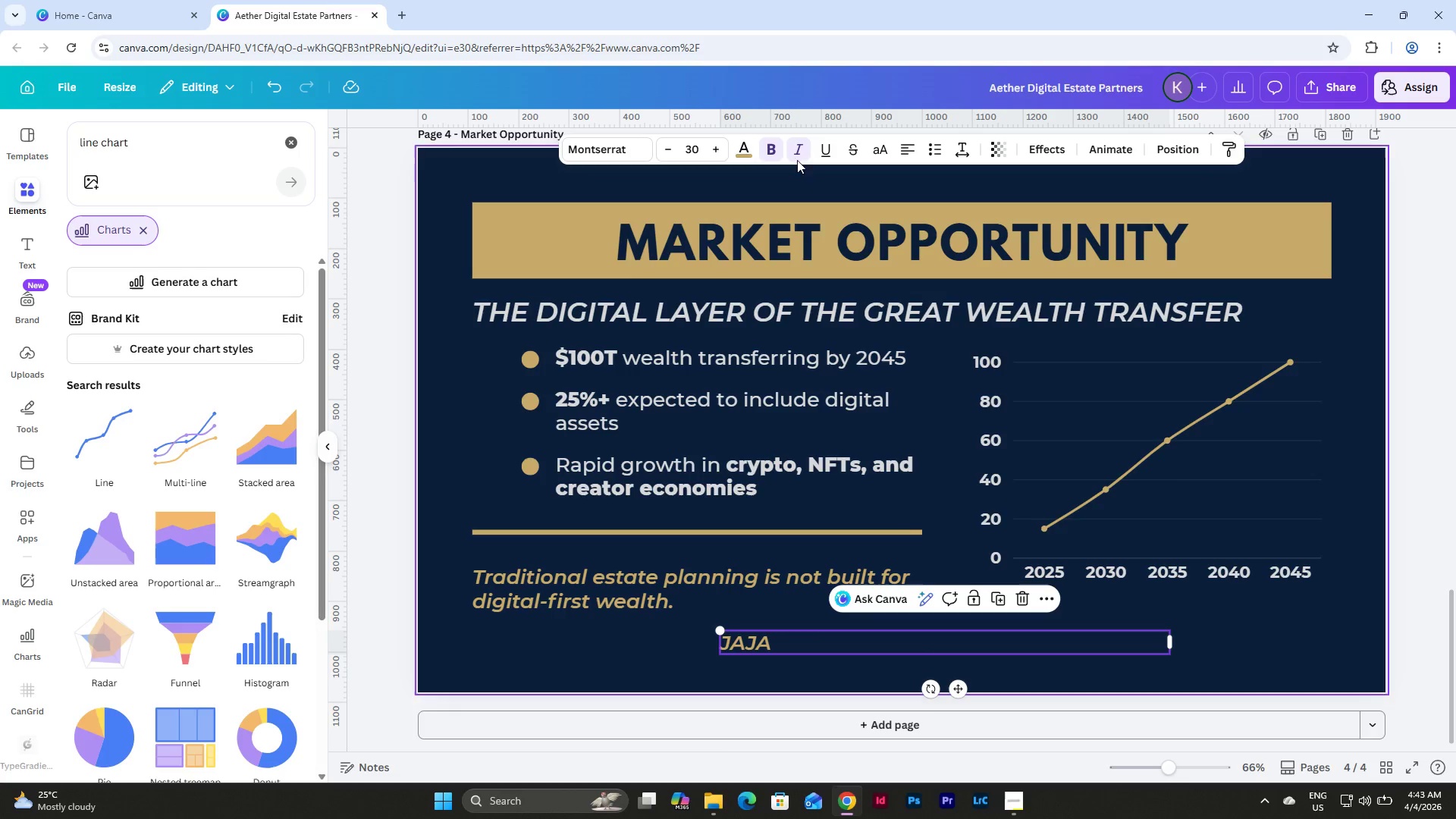 
left_click([795, 149])
 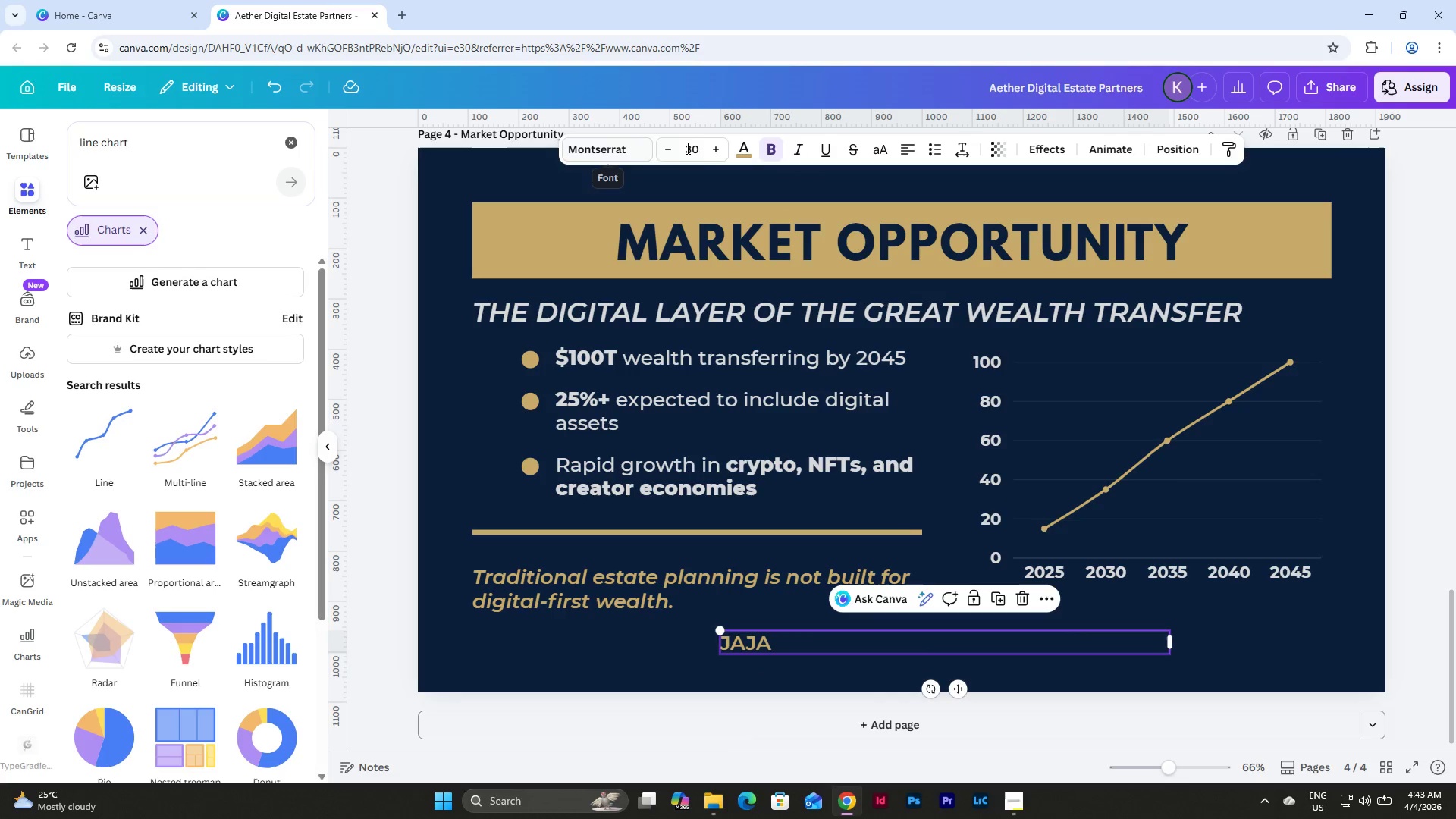 
key(Numpad2)
 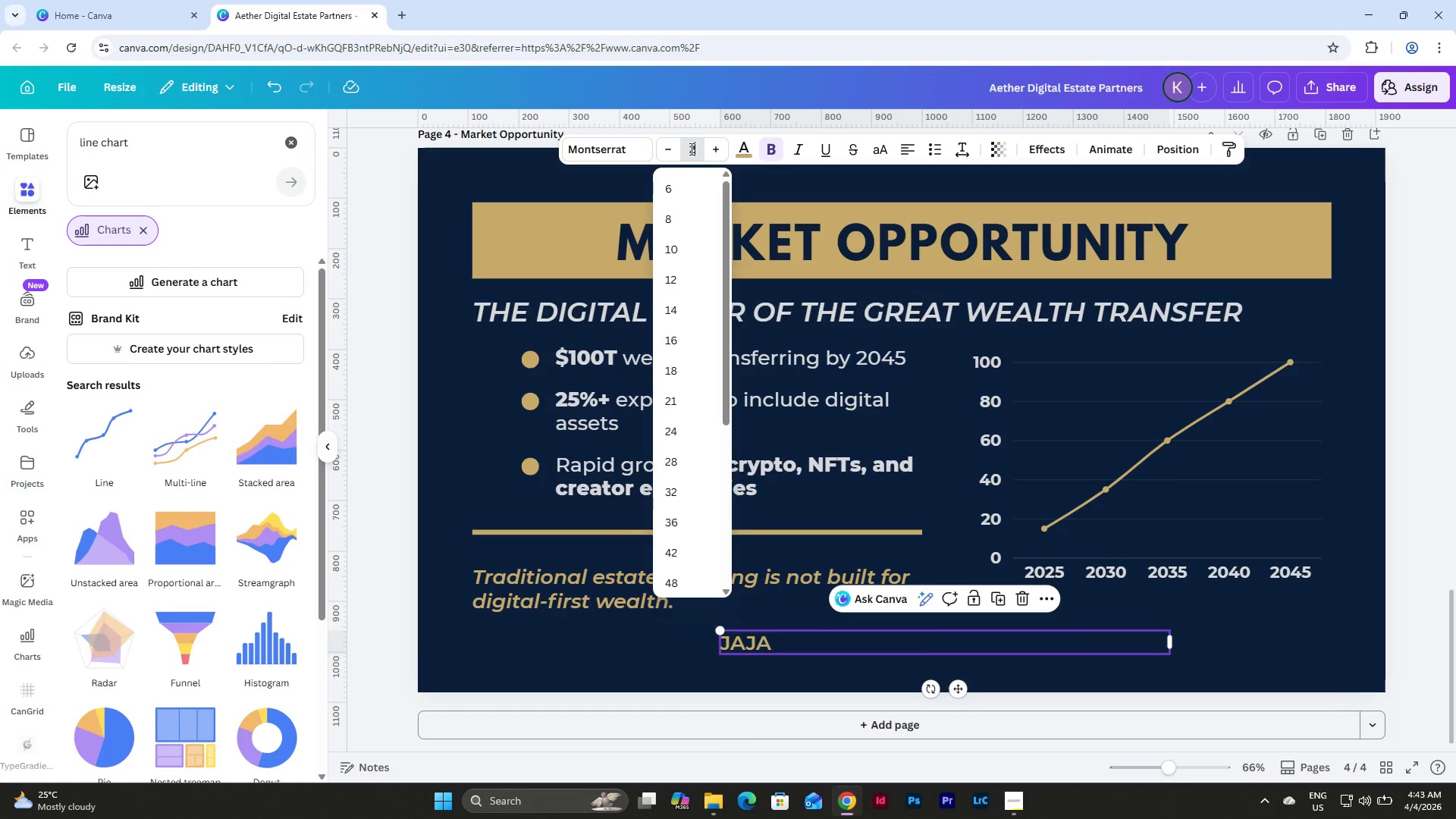 
key(Numpad4)
 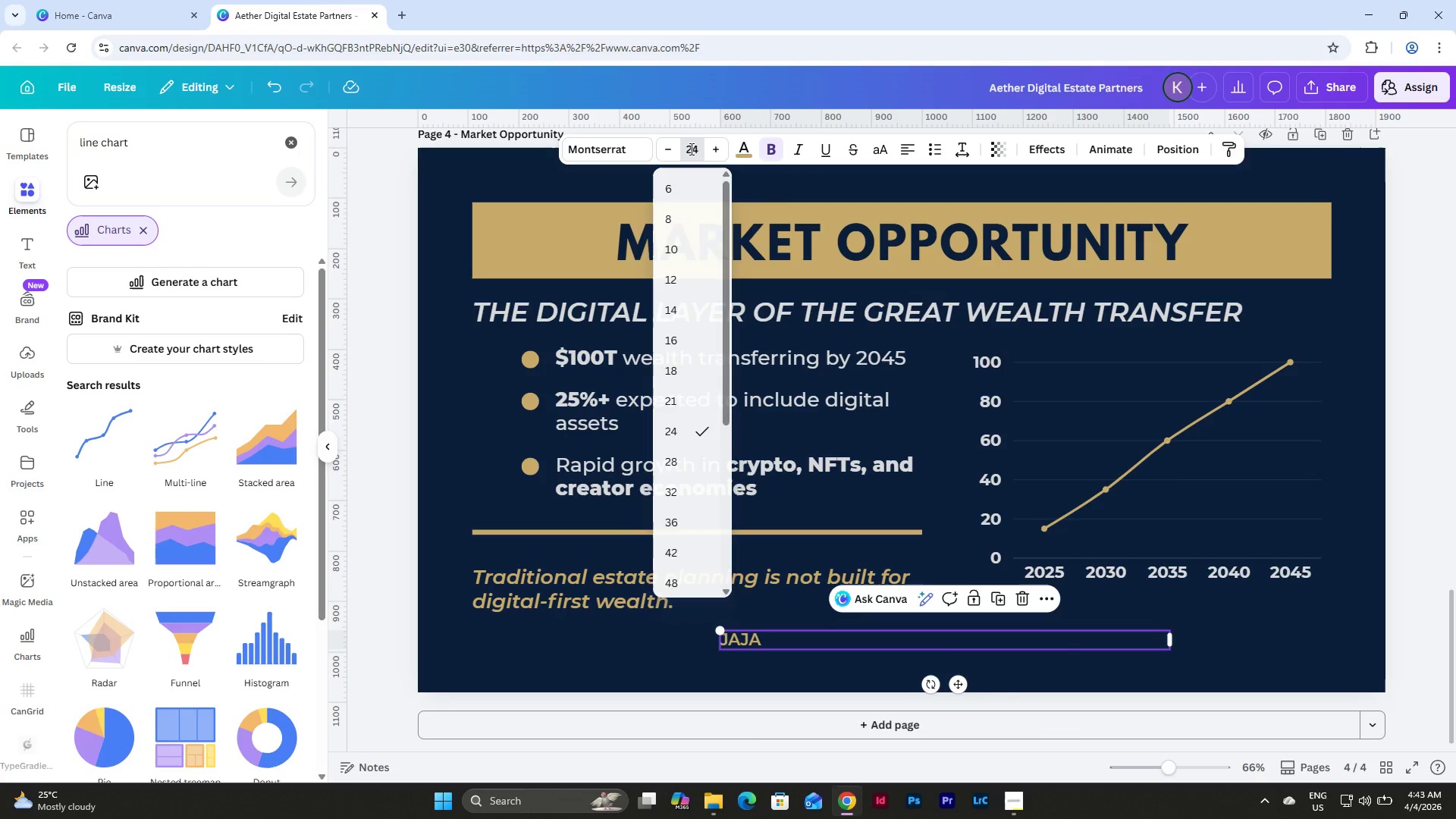 
key(NumpadEnter)
 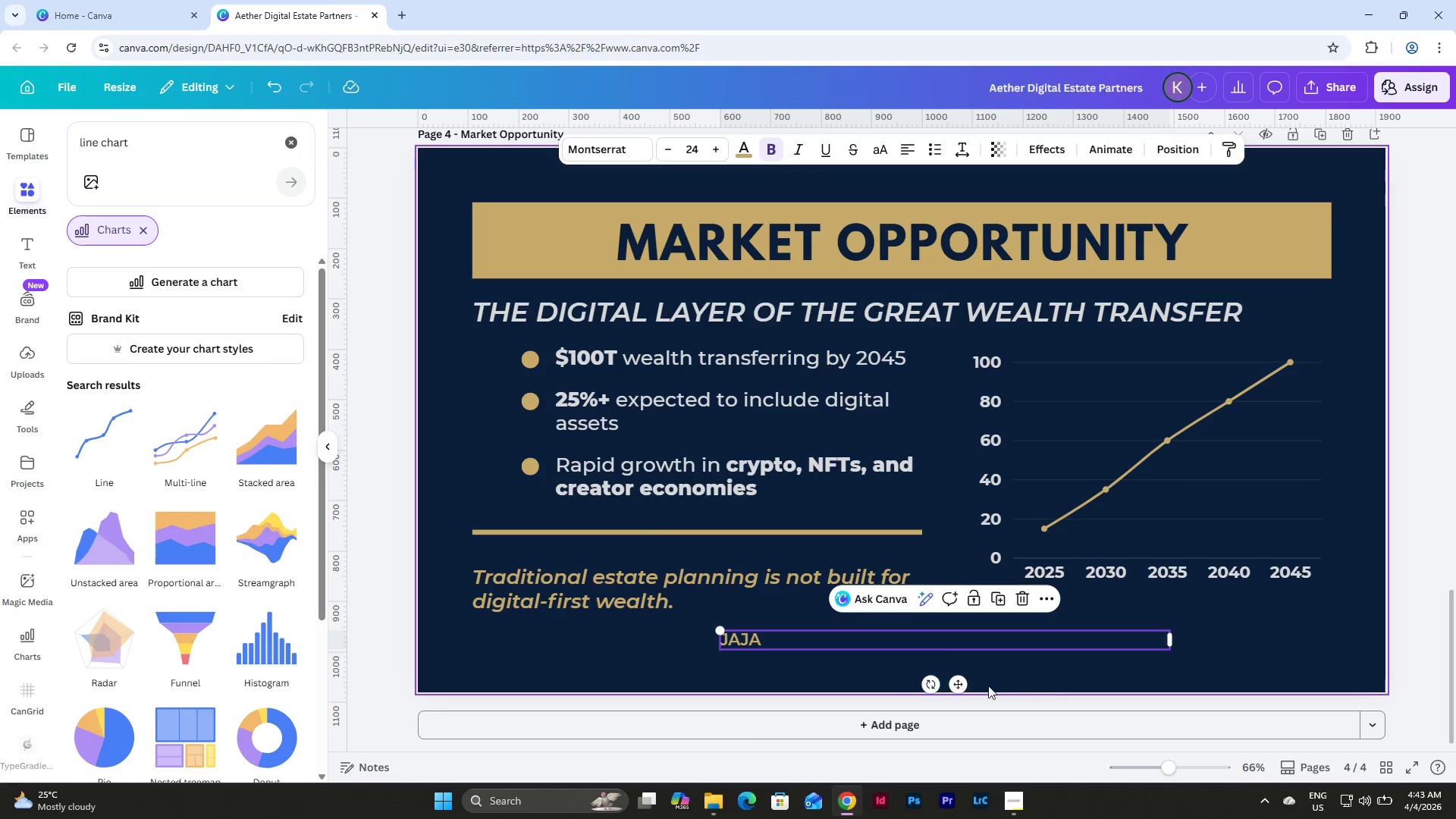 
left_click_drag(start_coordinate=[968, 679], to_coordinate=[1112, 667])
 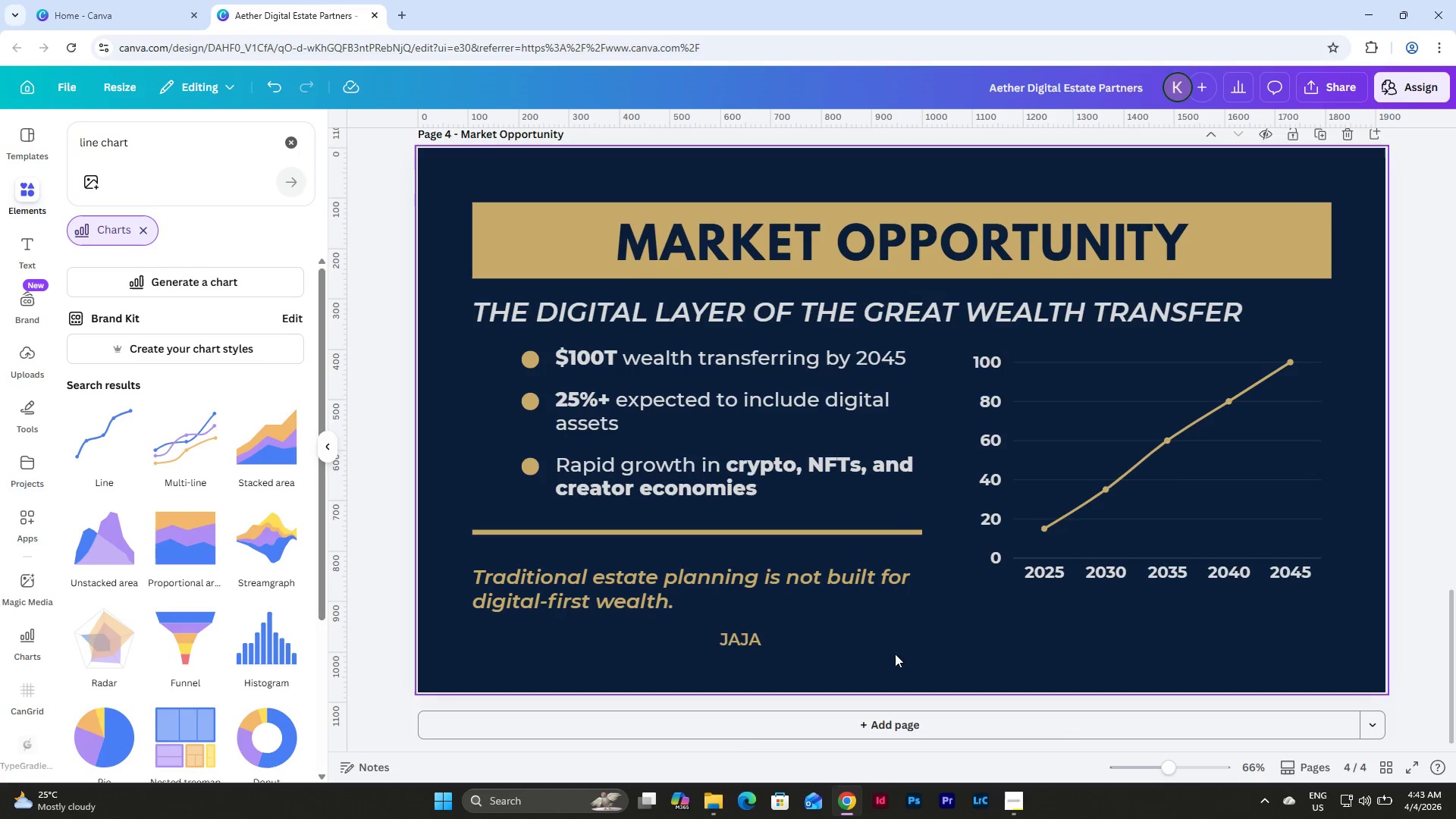 
left_click([780, 629])
 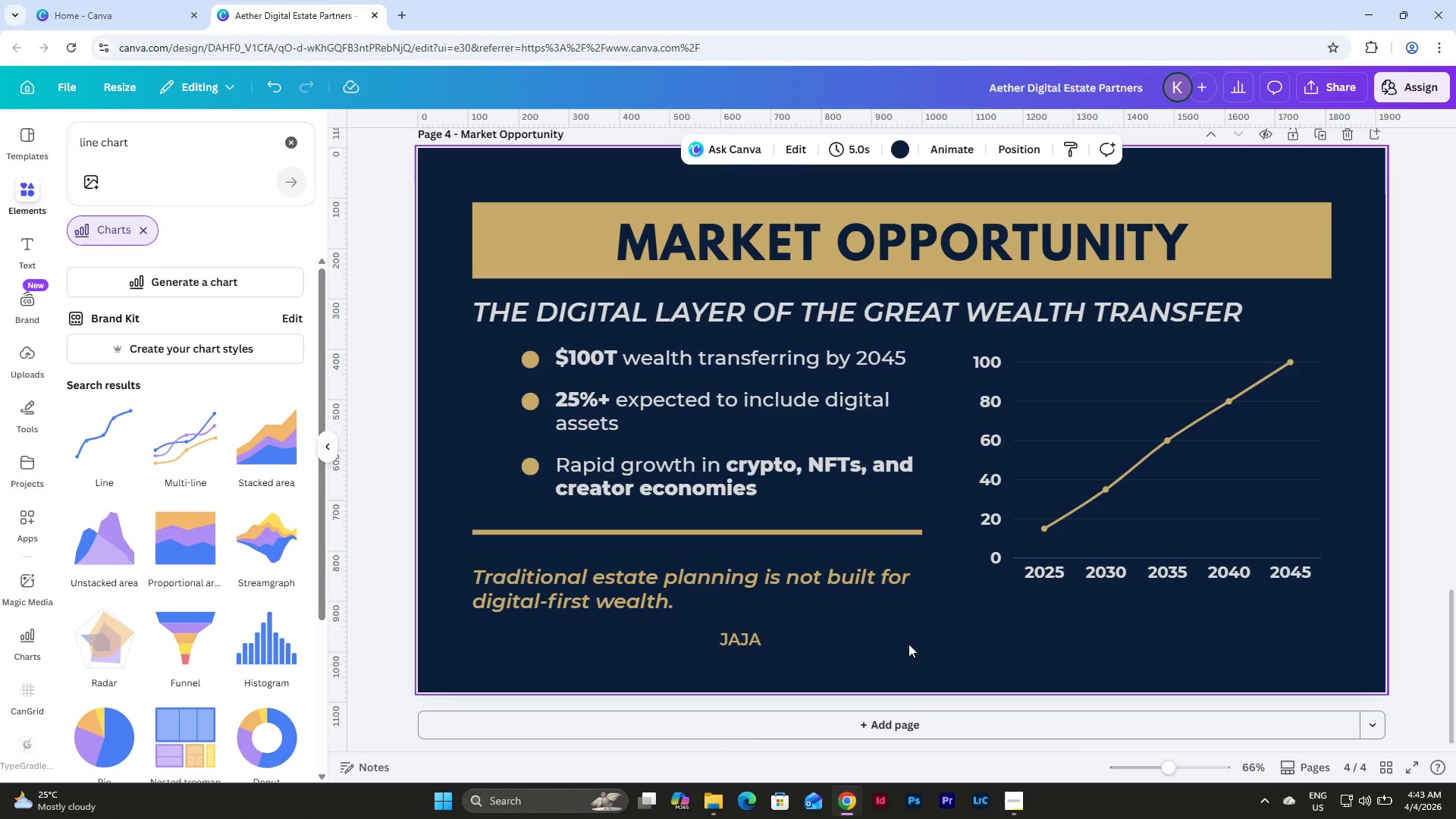 
left_click([895, 639])
 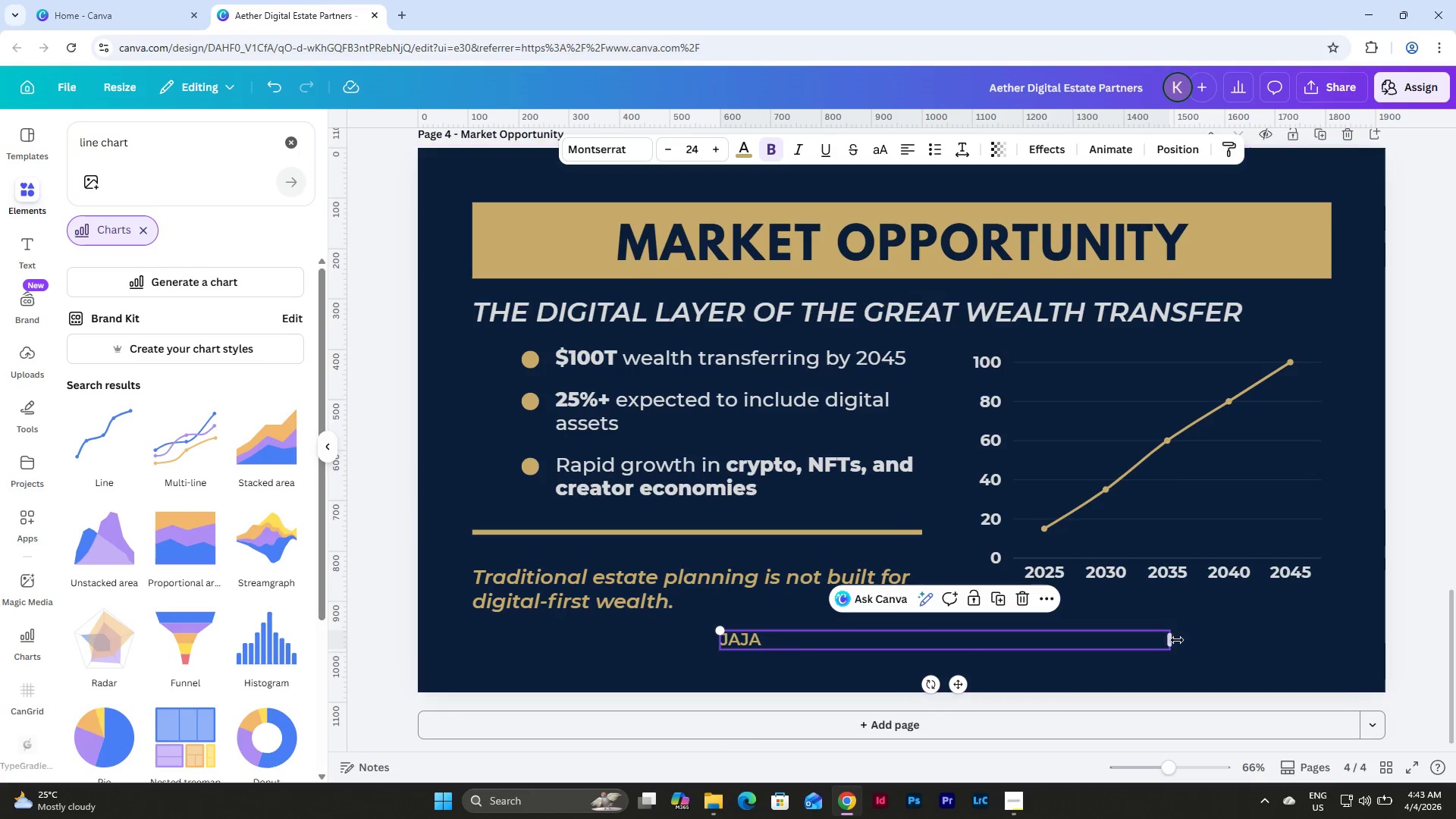 
left_click_drag(start_coordinate=[1169, 639], to_coordinate=[870, 640])
 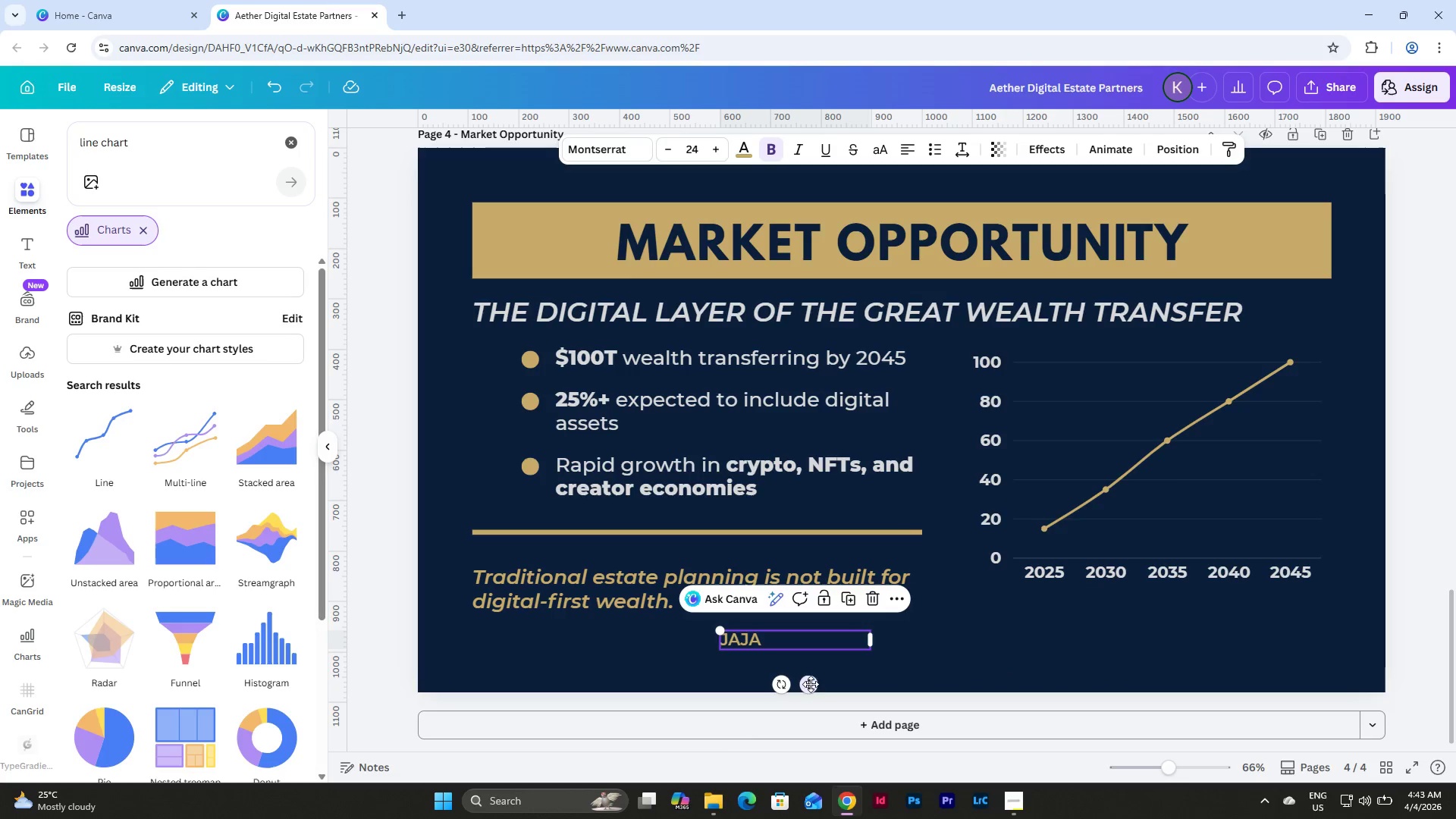 
left_click_drag(start_coordinate=[810, 684], to_coordinate=[1056, 649])
 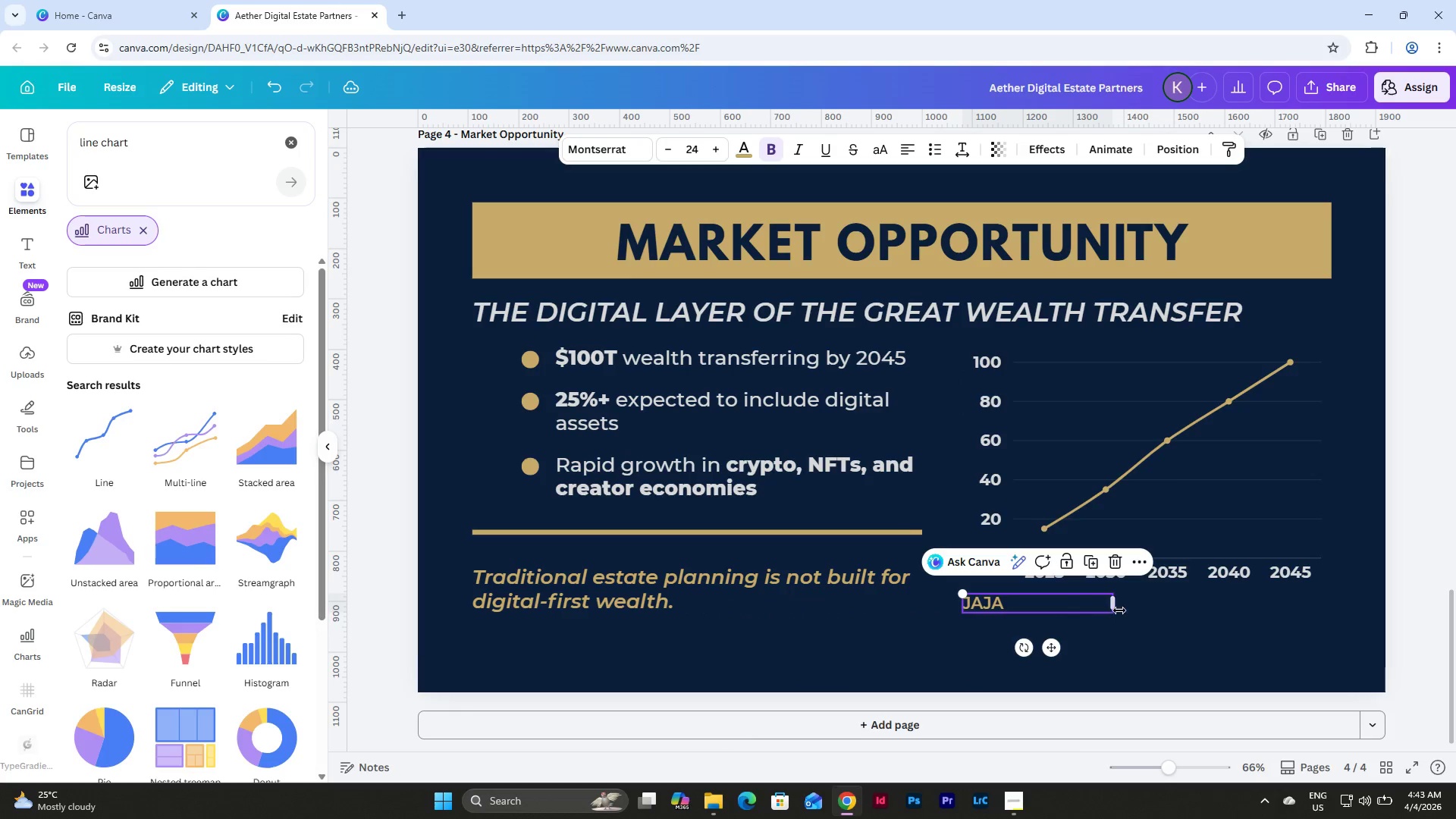 
left_click_drag(start_coordinate=[1116, 609], to_coordinate=[1332, 615])
 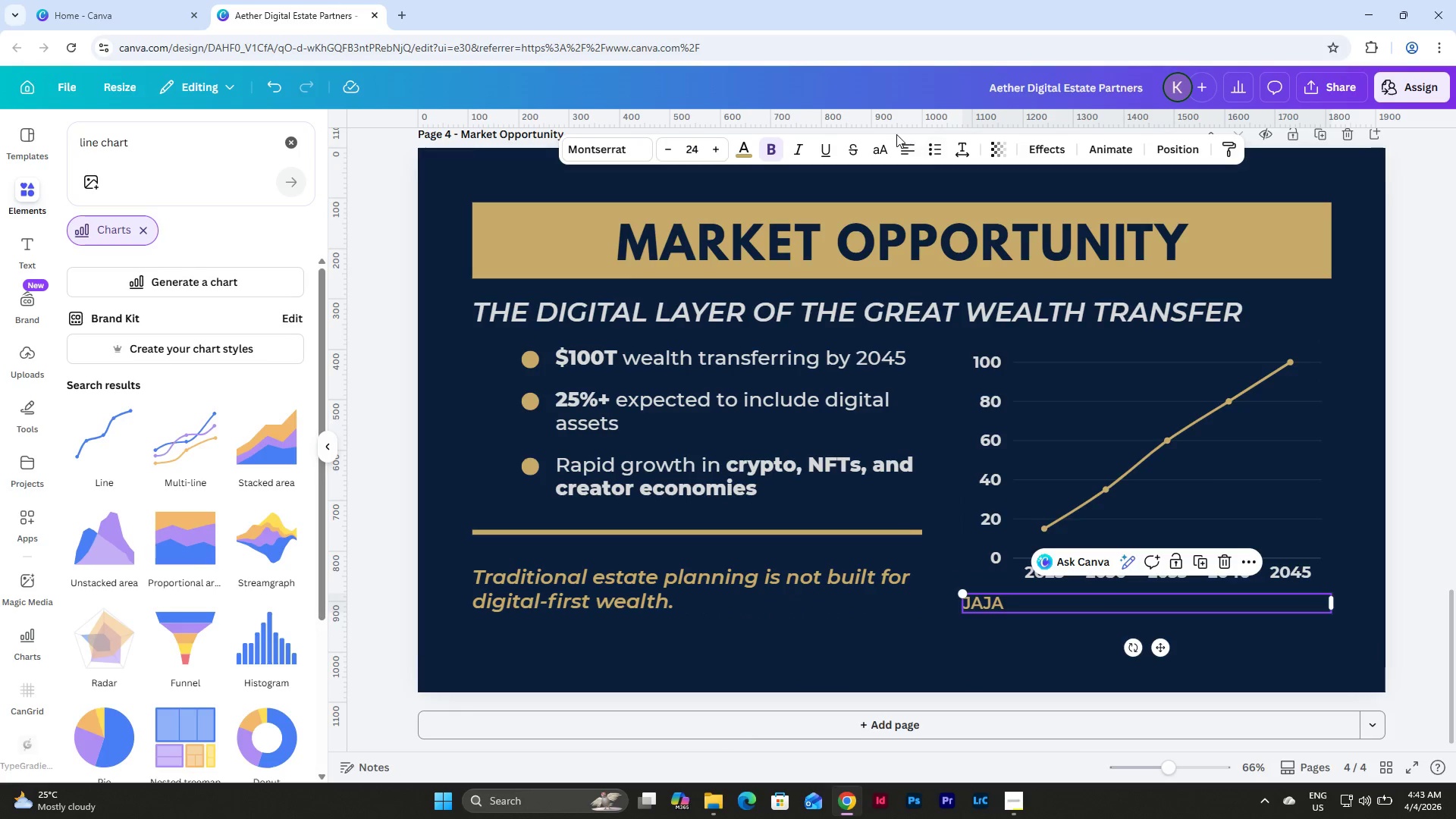 
left_click([903, 153])
 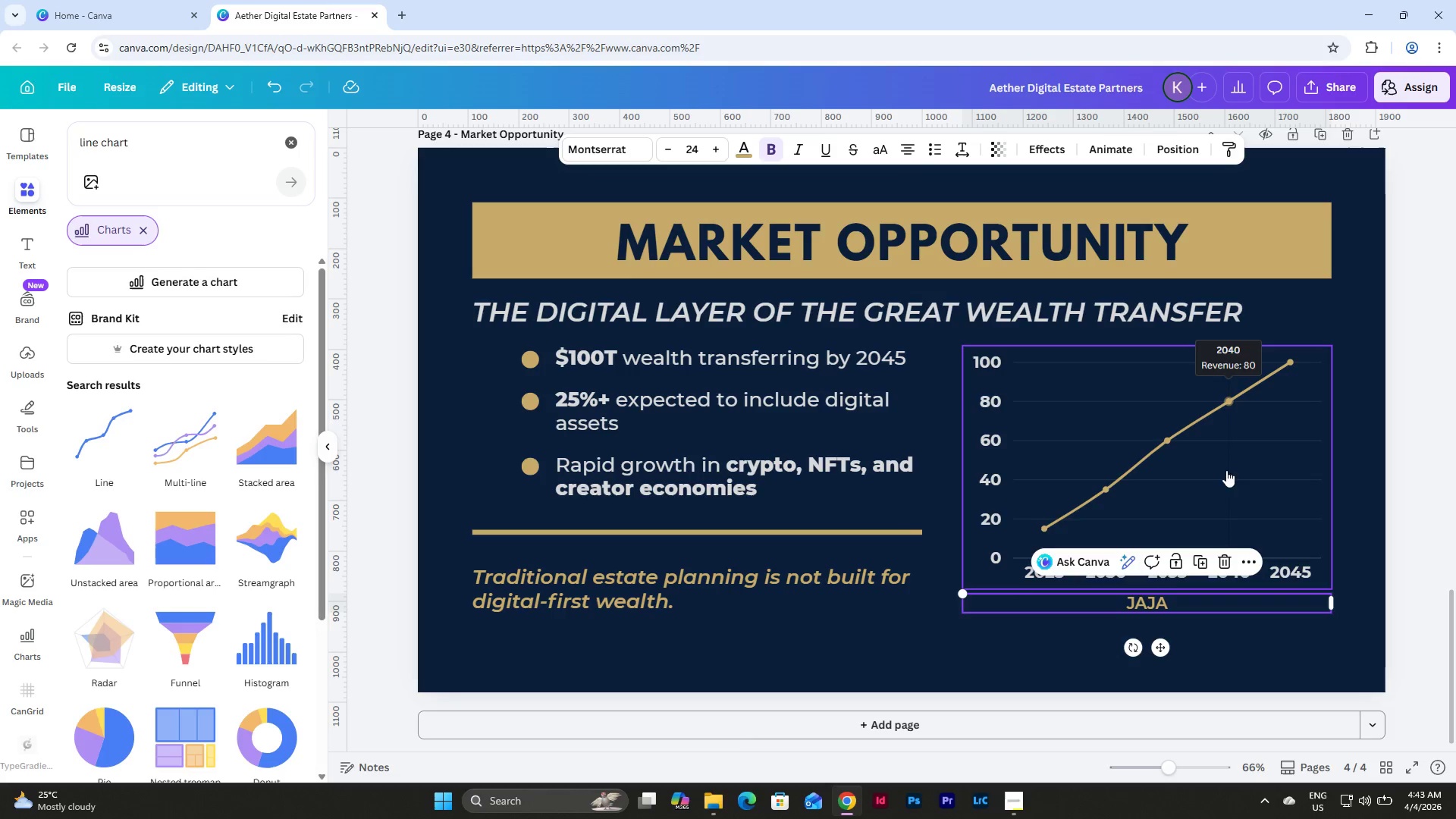 
double_click([1163, 604])
 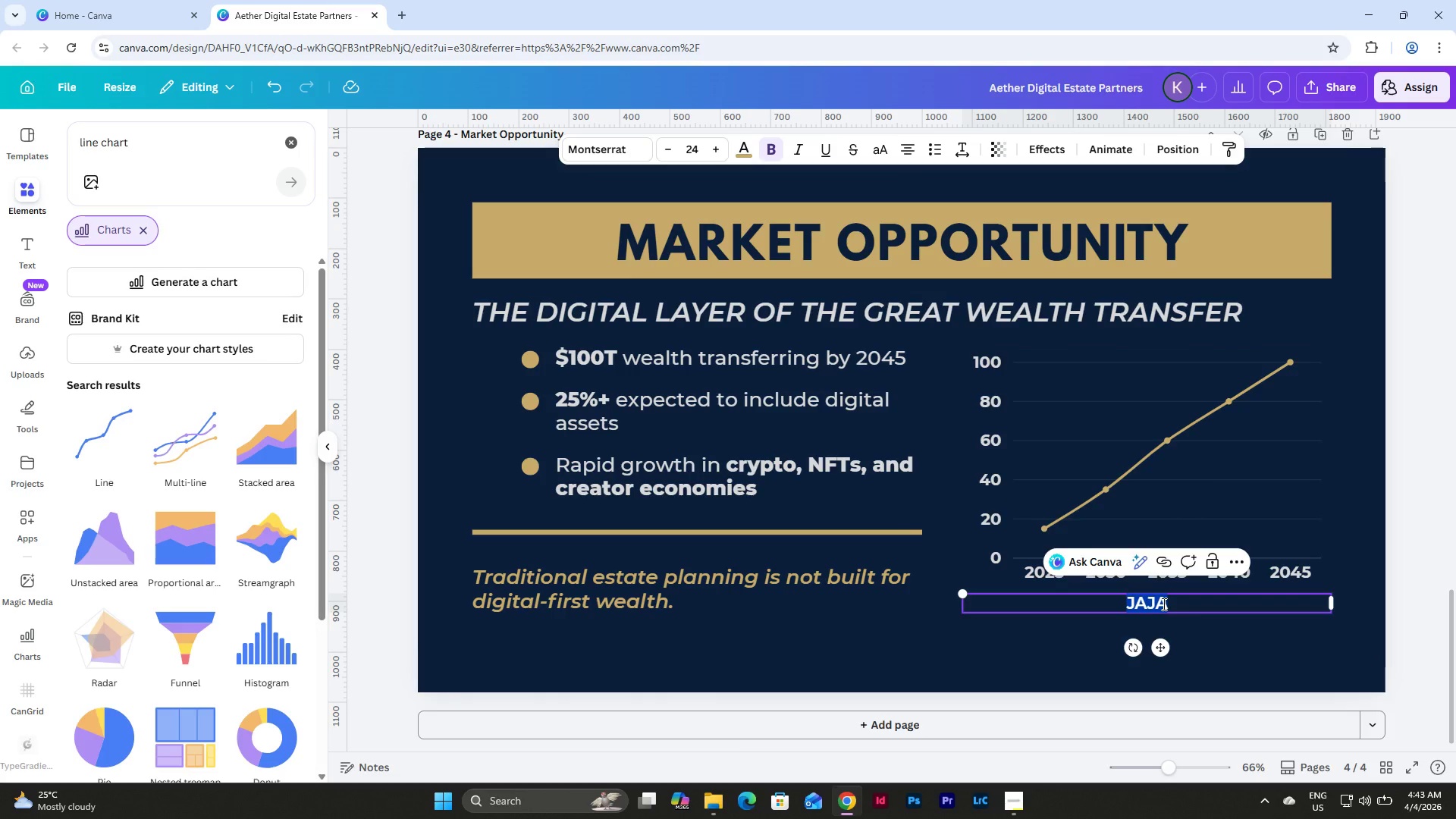 
type(Growth of Digitals)
key(Backspace)
type( Assets in the Gloabal Wealth Tranms)
key(Backspace)
key(Backspace)
type(sfer)
 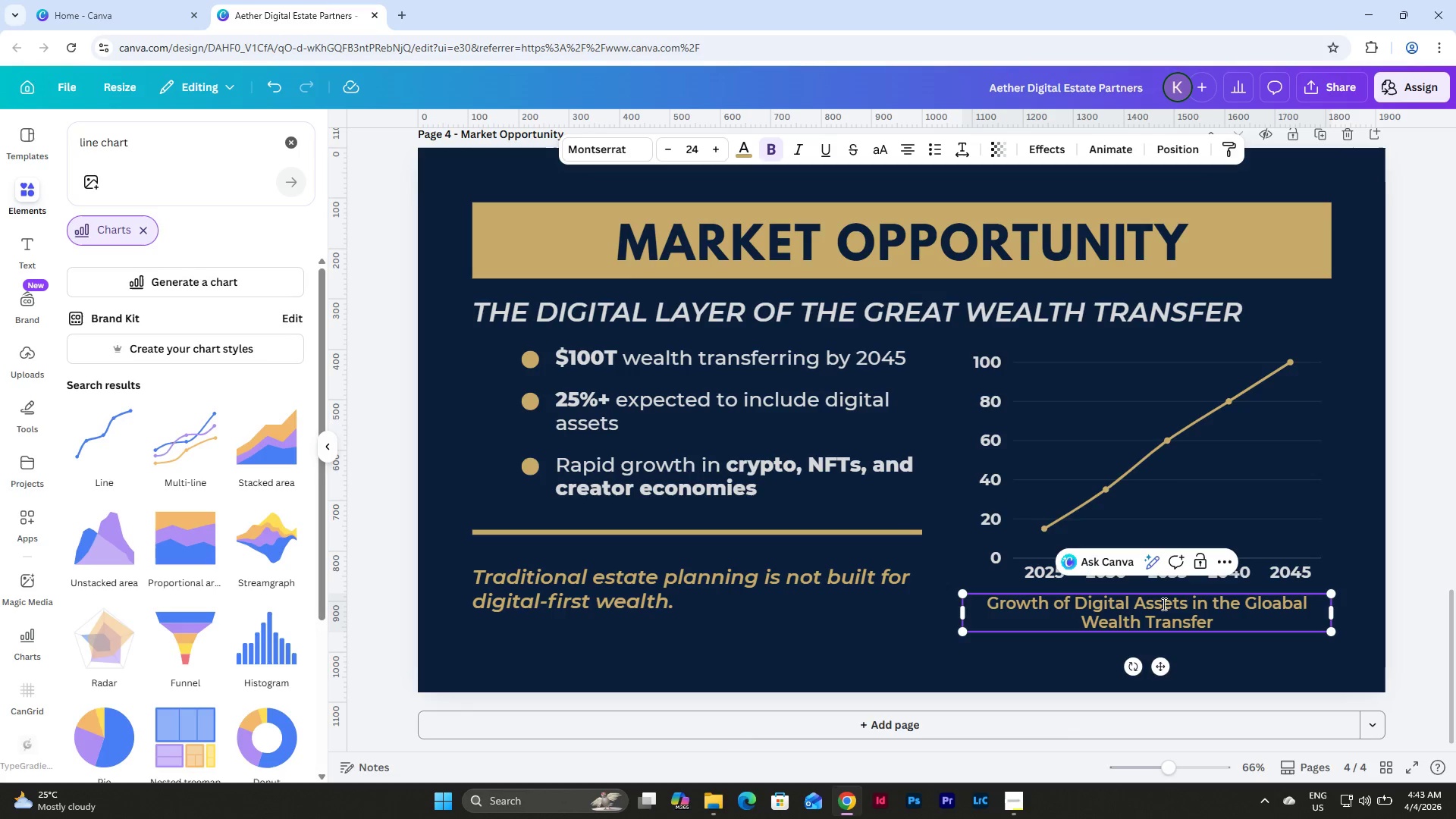 
left_click([1207, 665])
 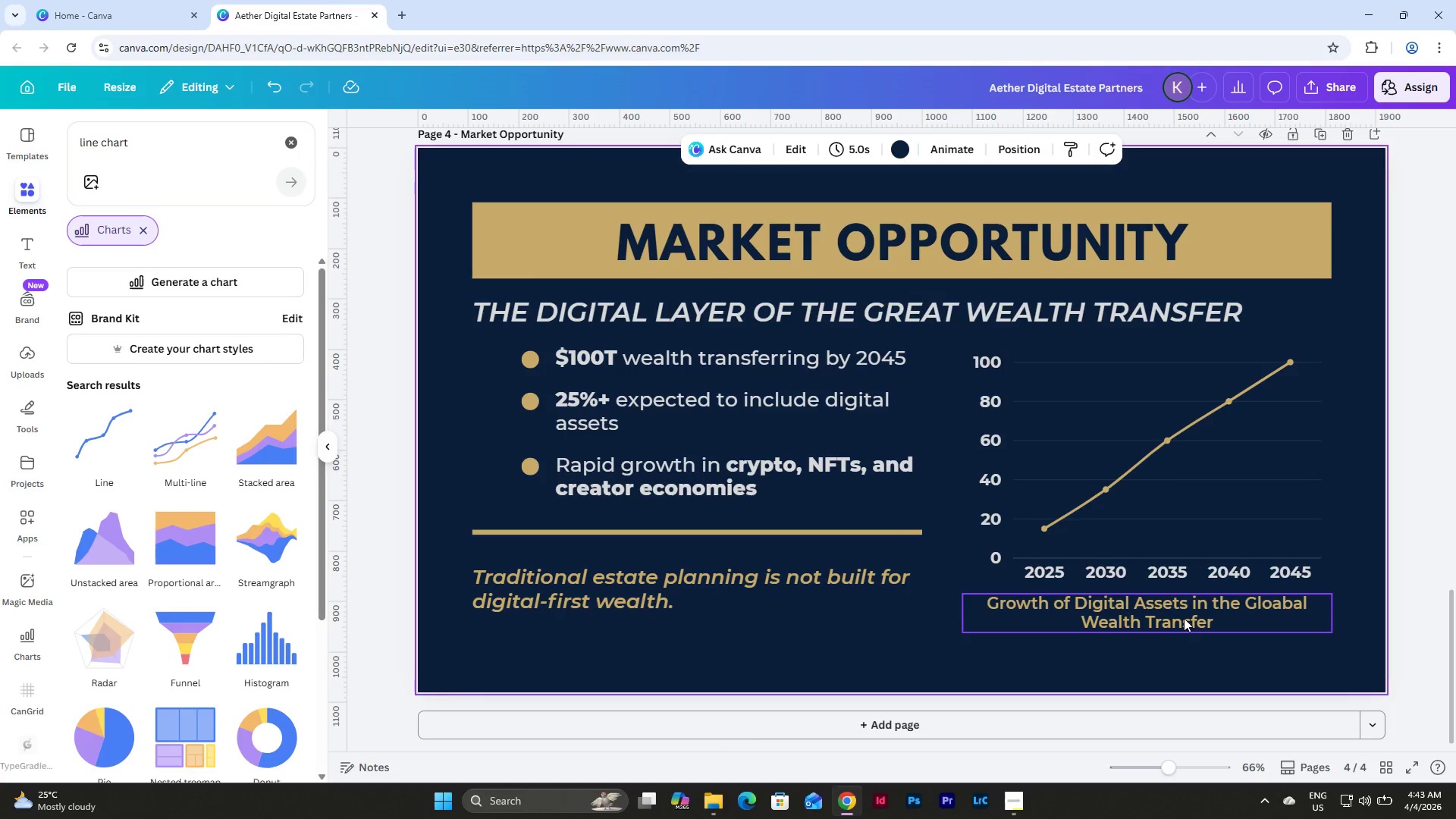 
left_click_drag(start_coordinate=[1184, 618], to_coordinate=[1182, 624])
 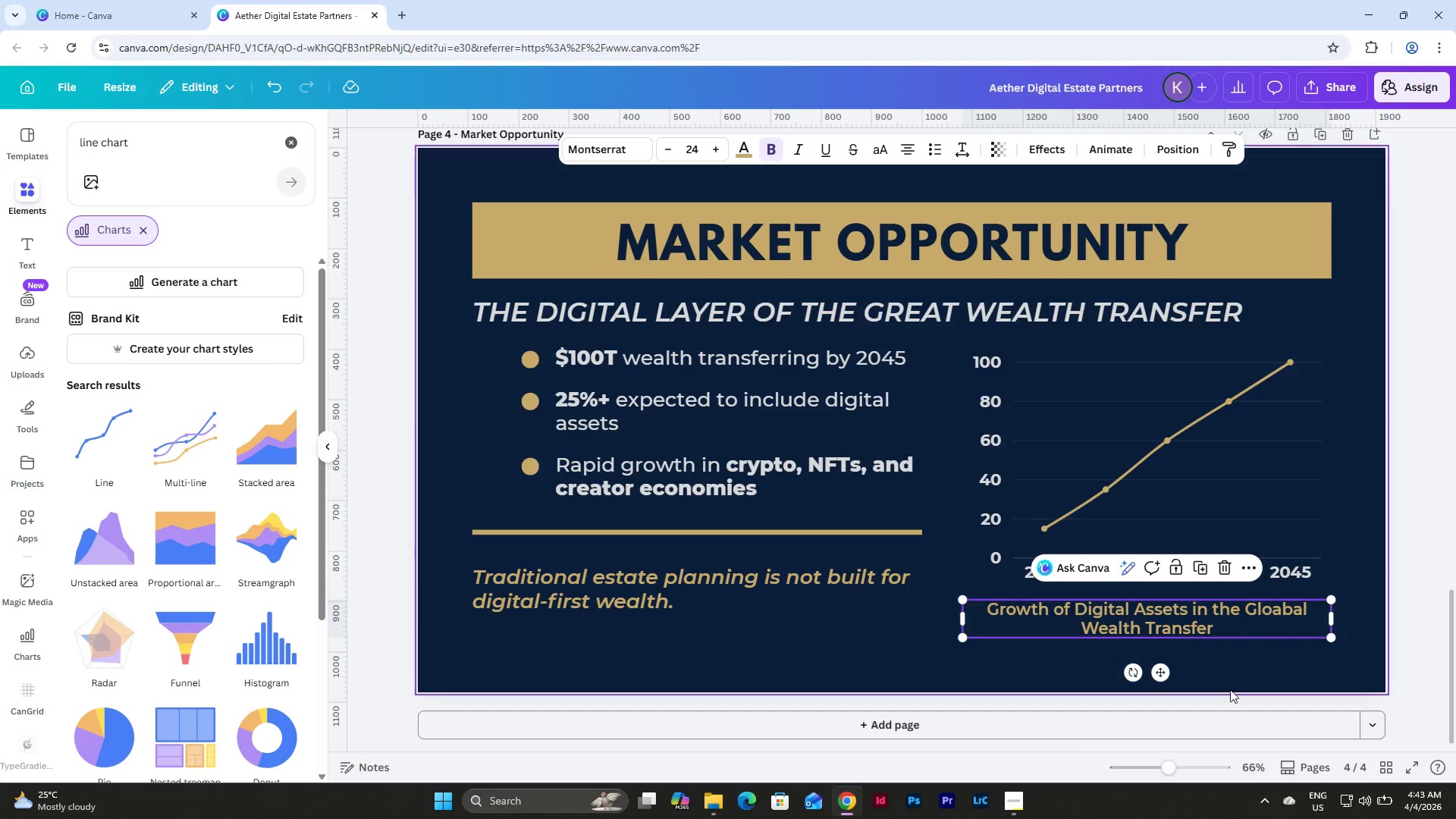 
left_click([1230, 689])
 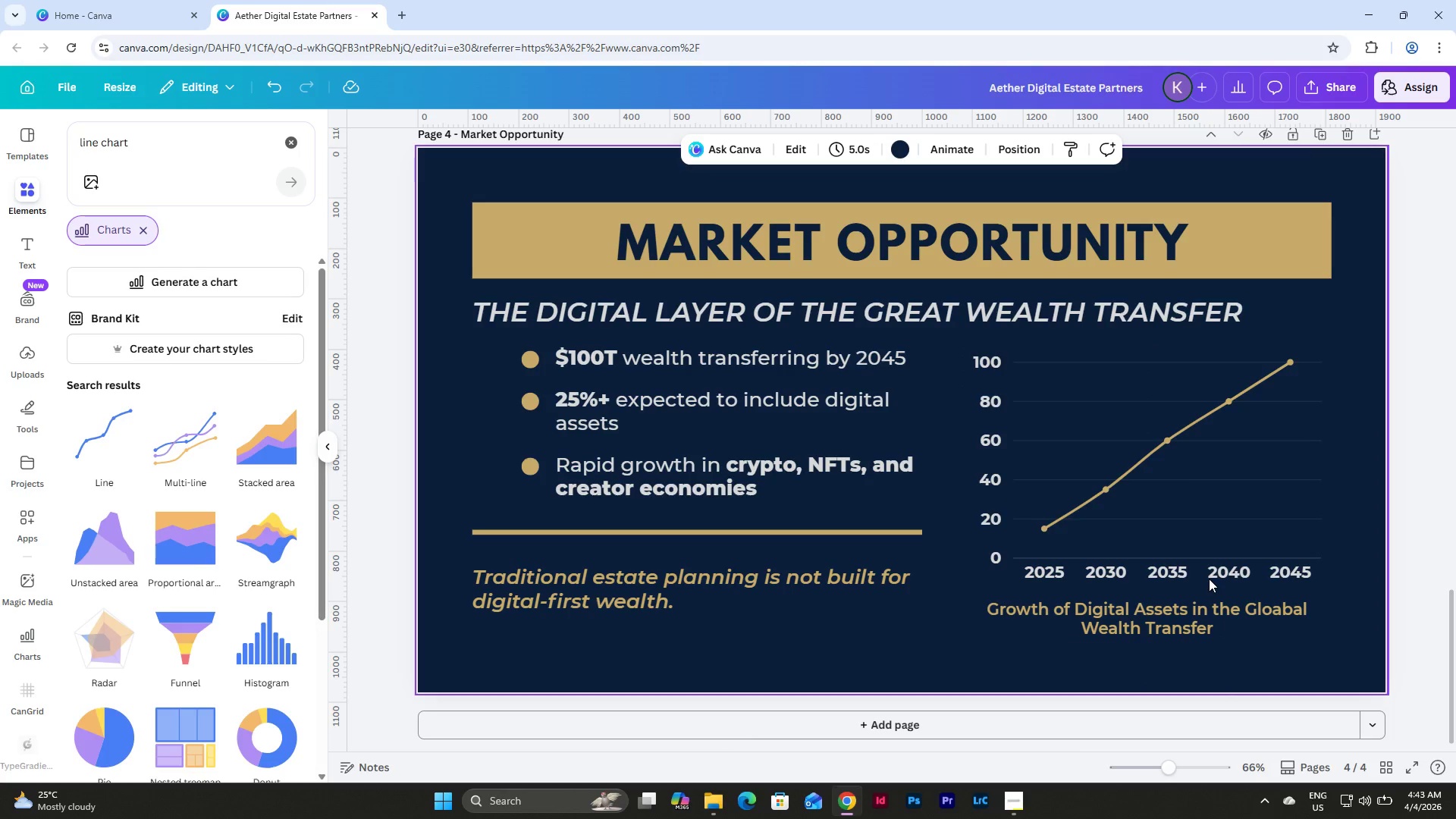 
left_click([1183, 479])
 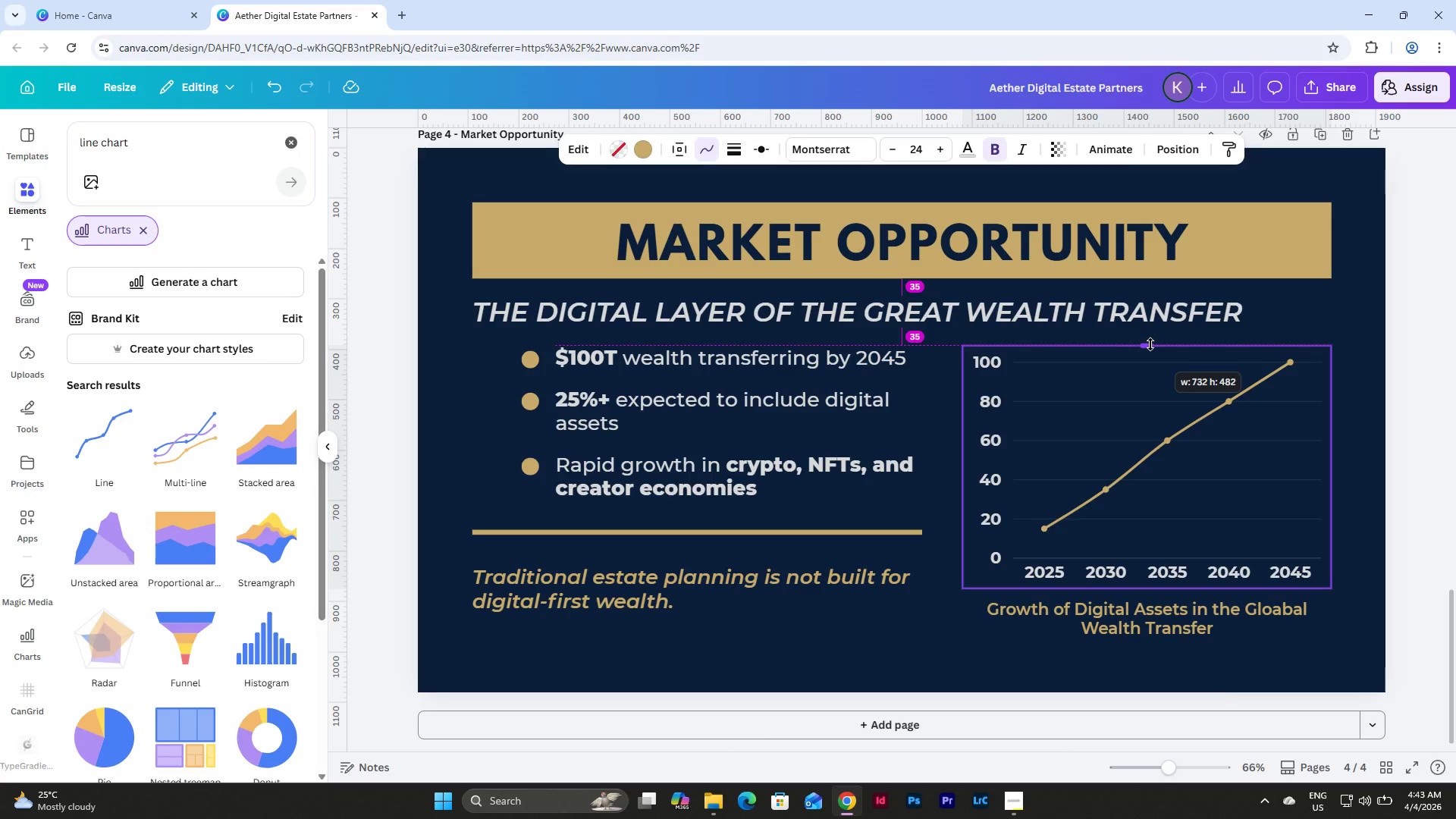 
left_click([1360, 486])
 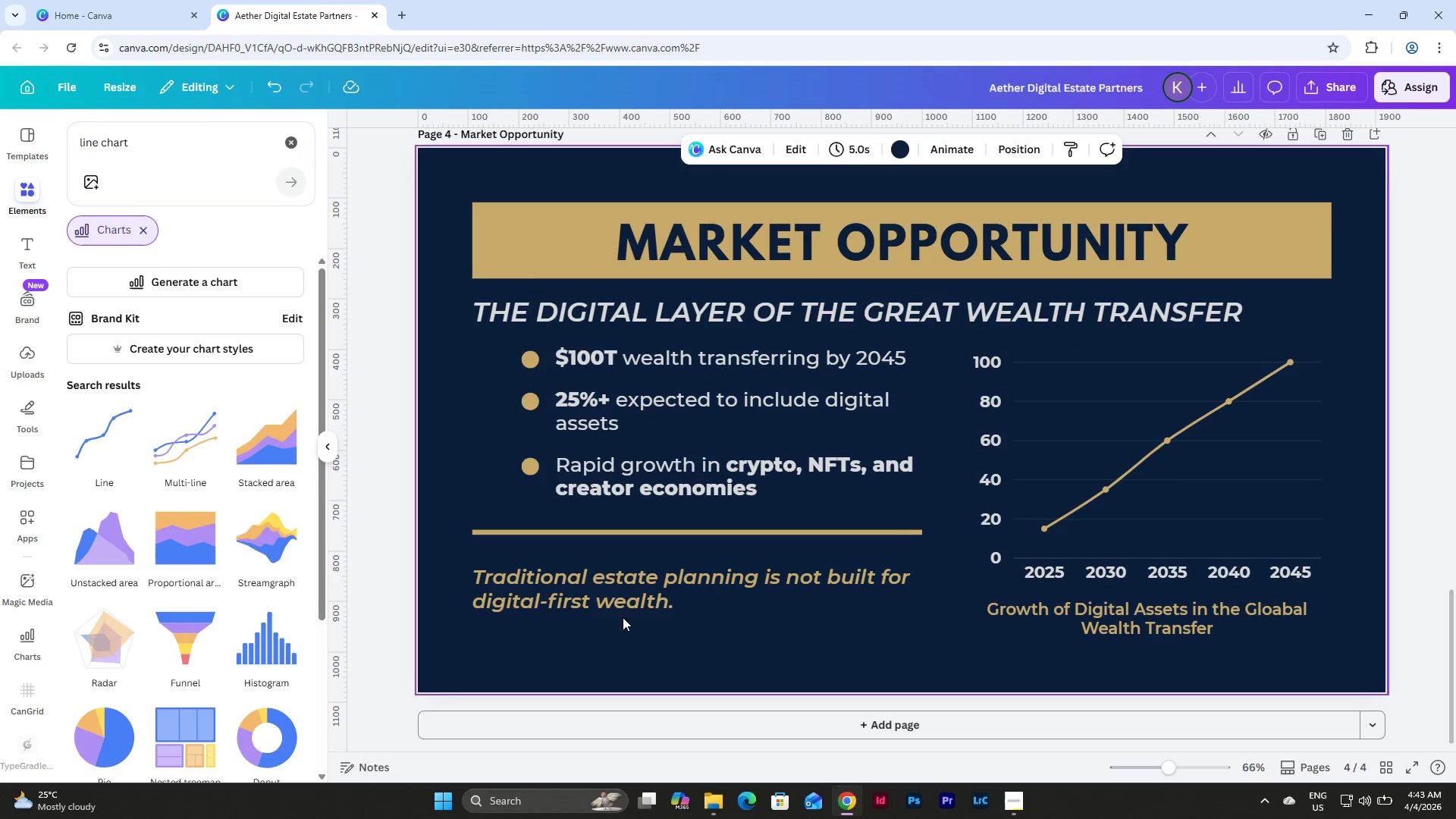 
wait(6.23)
 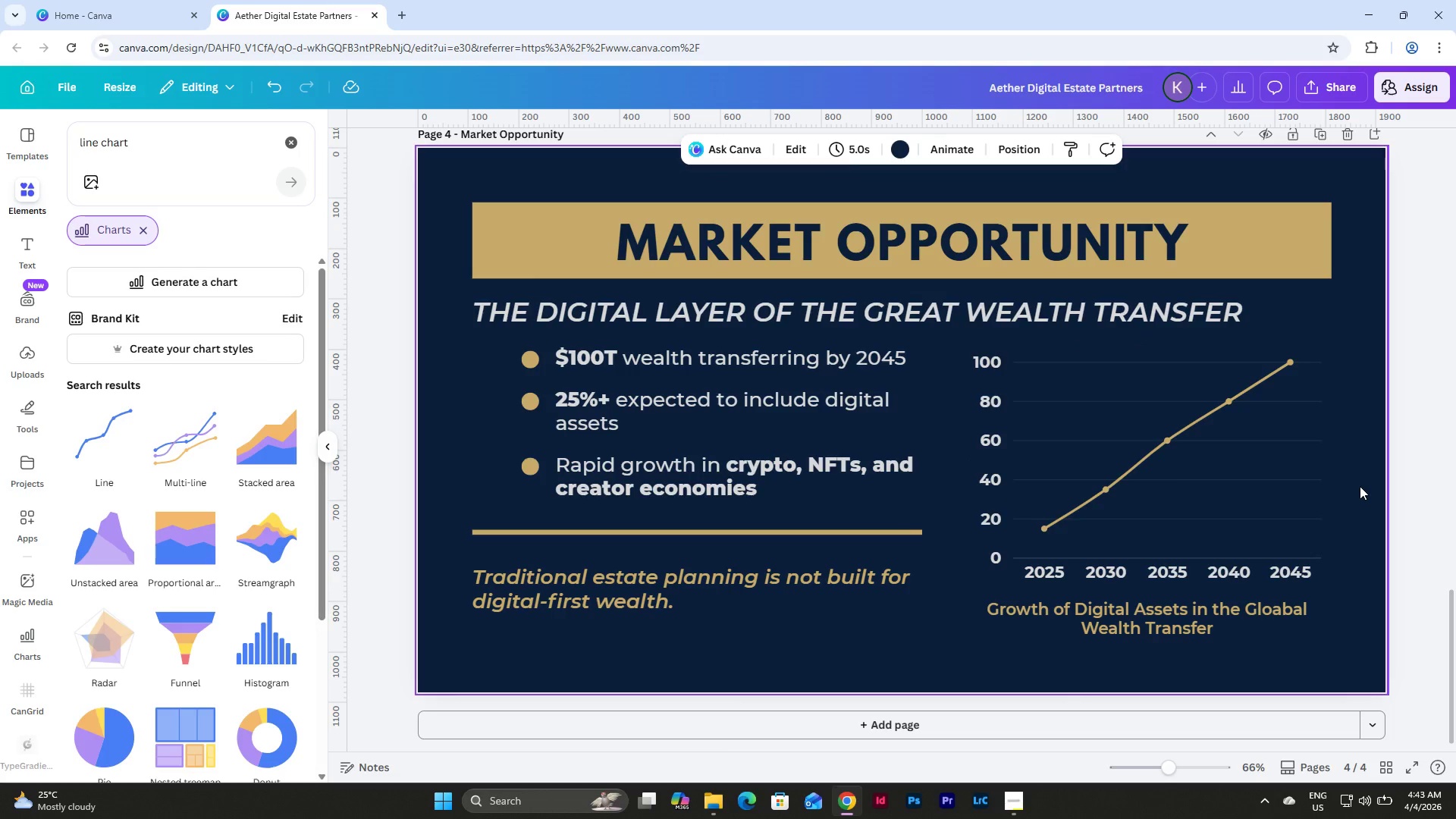 
scroll: coordinate [921, 573], scroll_direction: up, amount: 9.0
 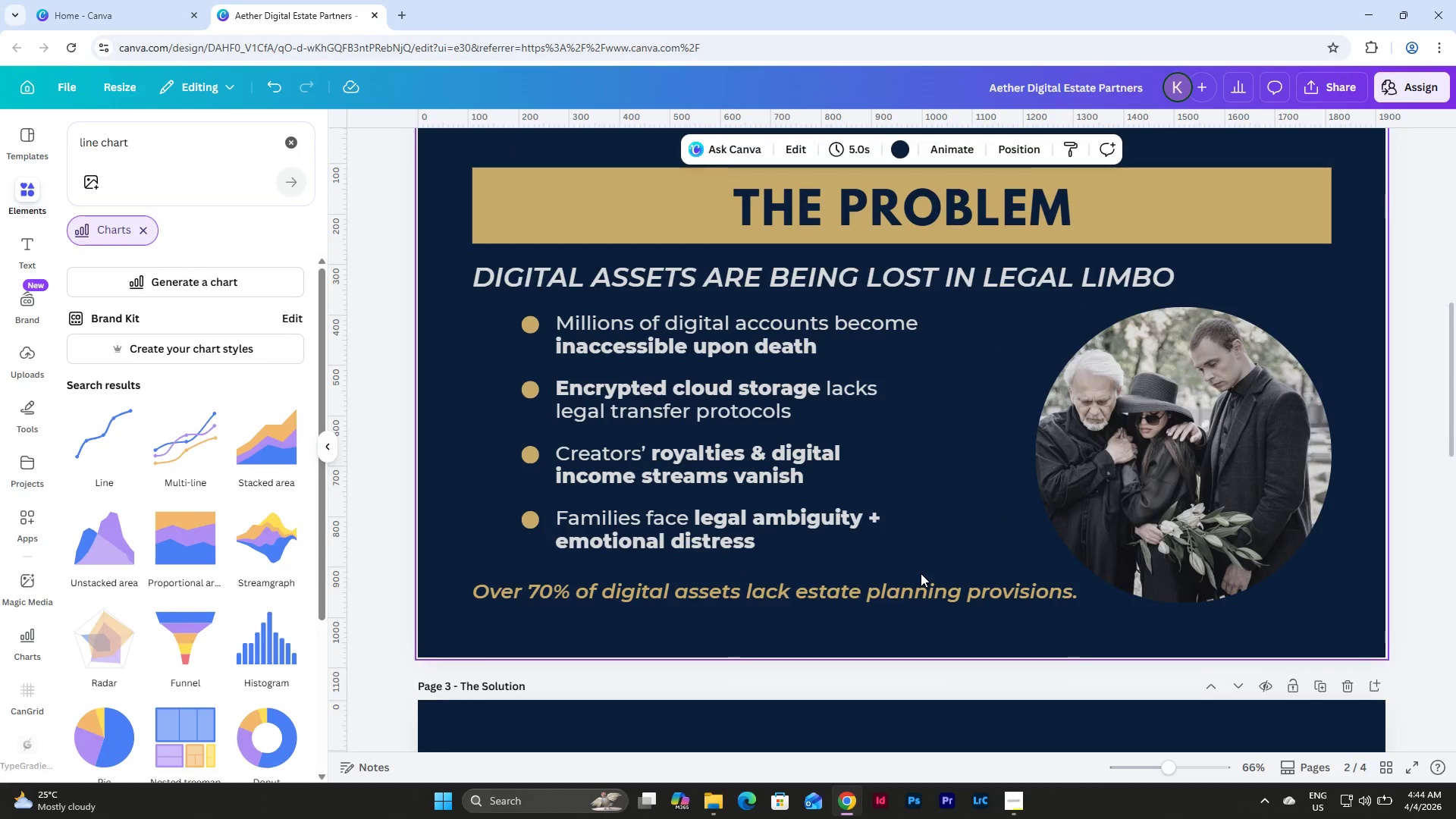 
scroll: coordinate [921, 573], scroll_direction: down, amount: 18.0
 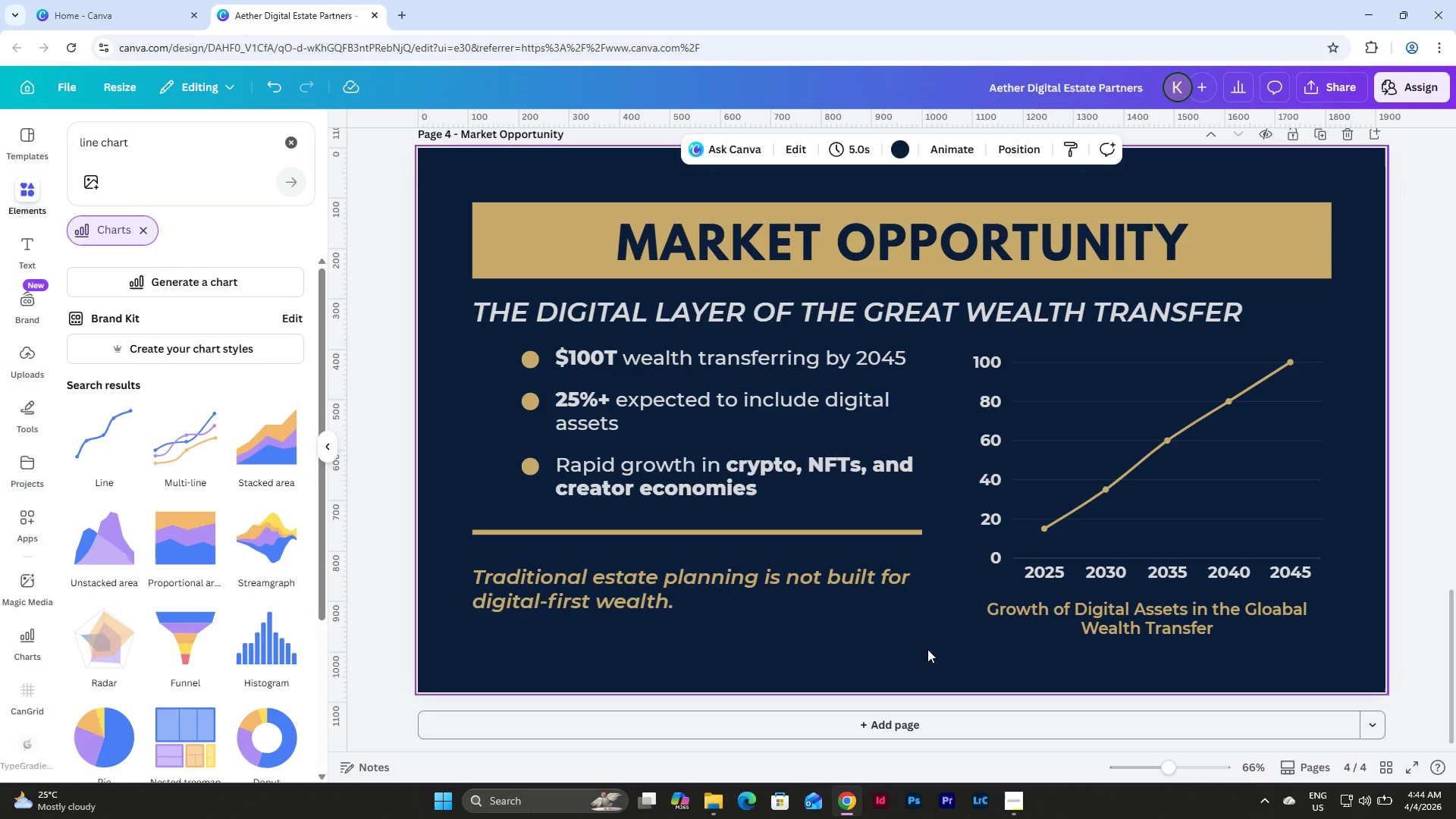 
left_click([927, 651])
 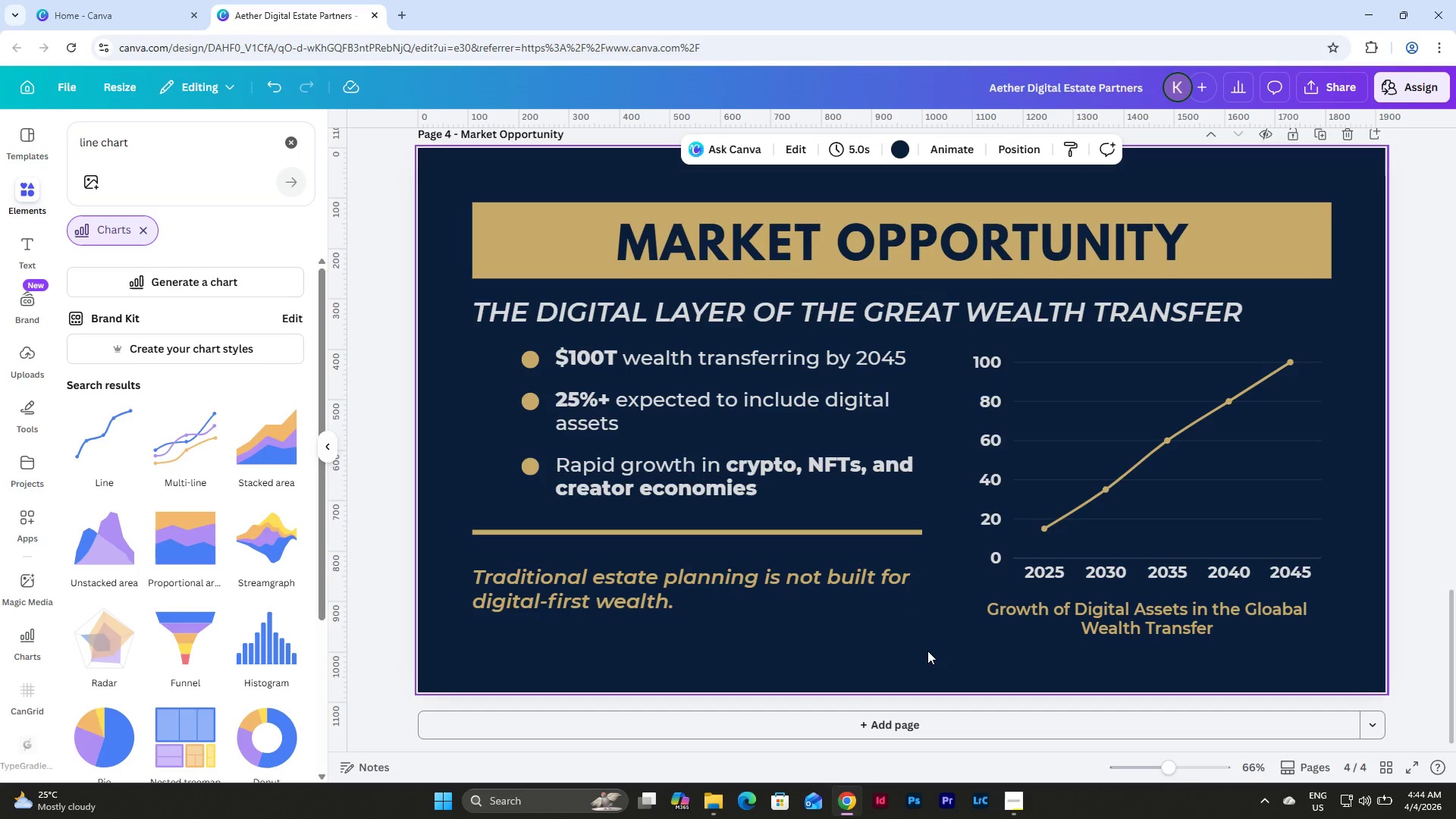 
wait(6.12)
 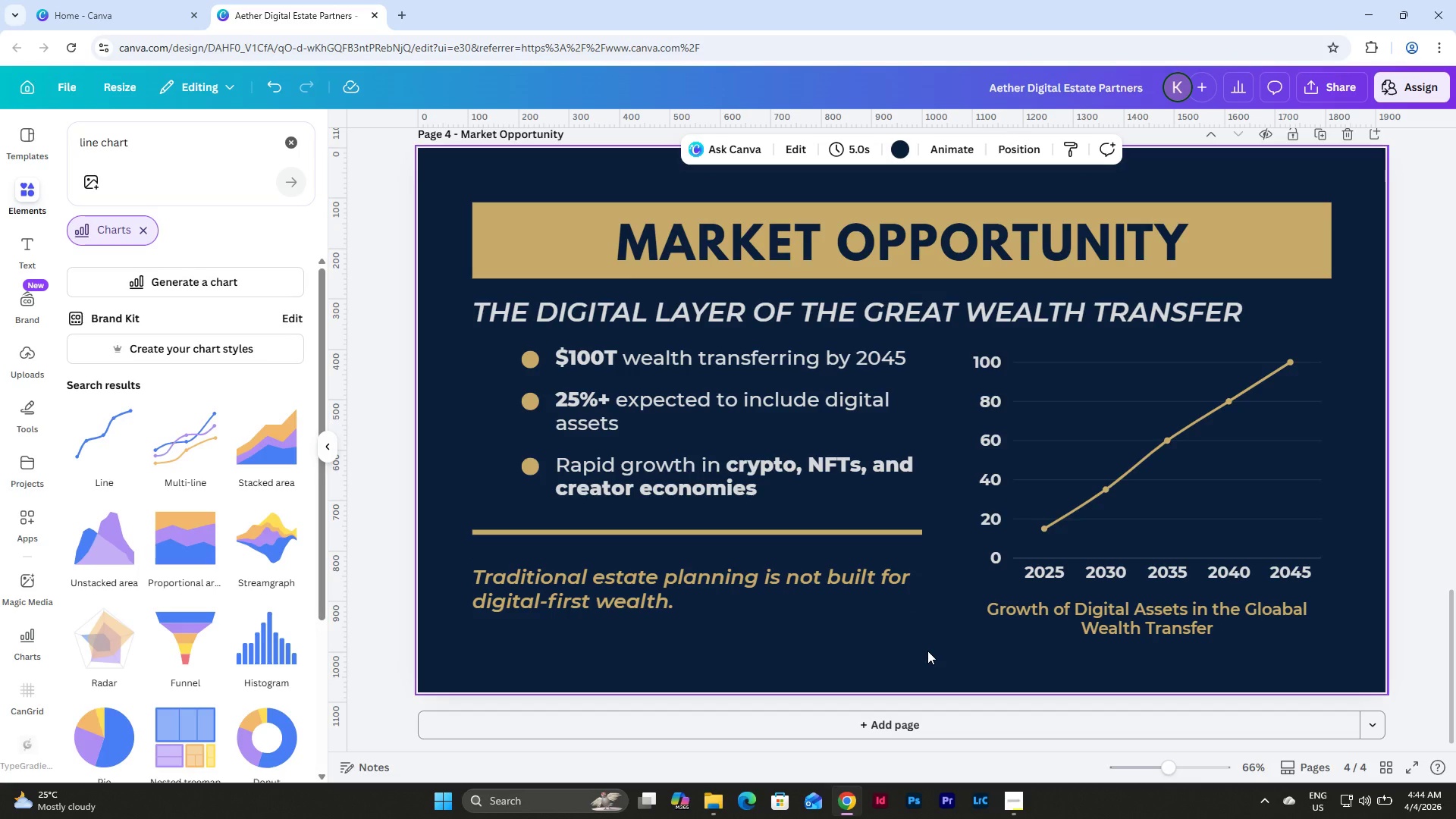 
left_click([1167, 494])
 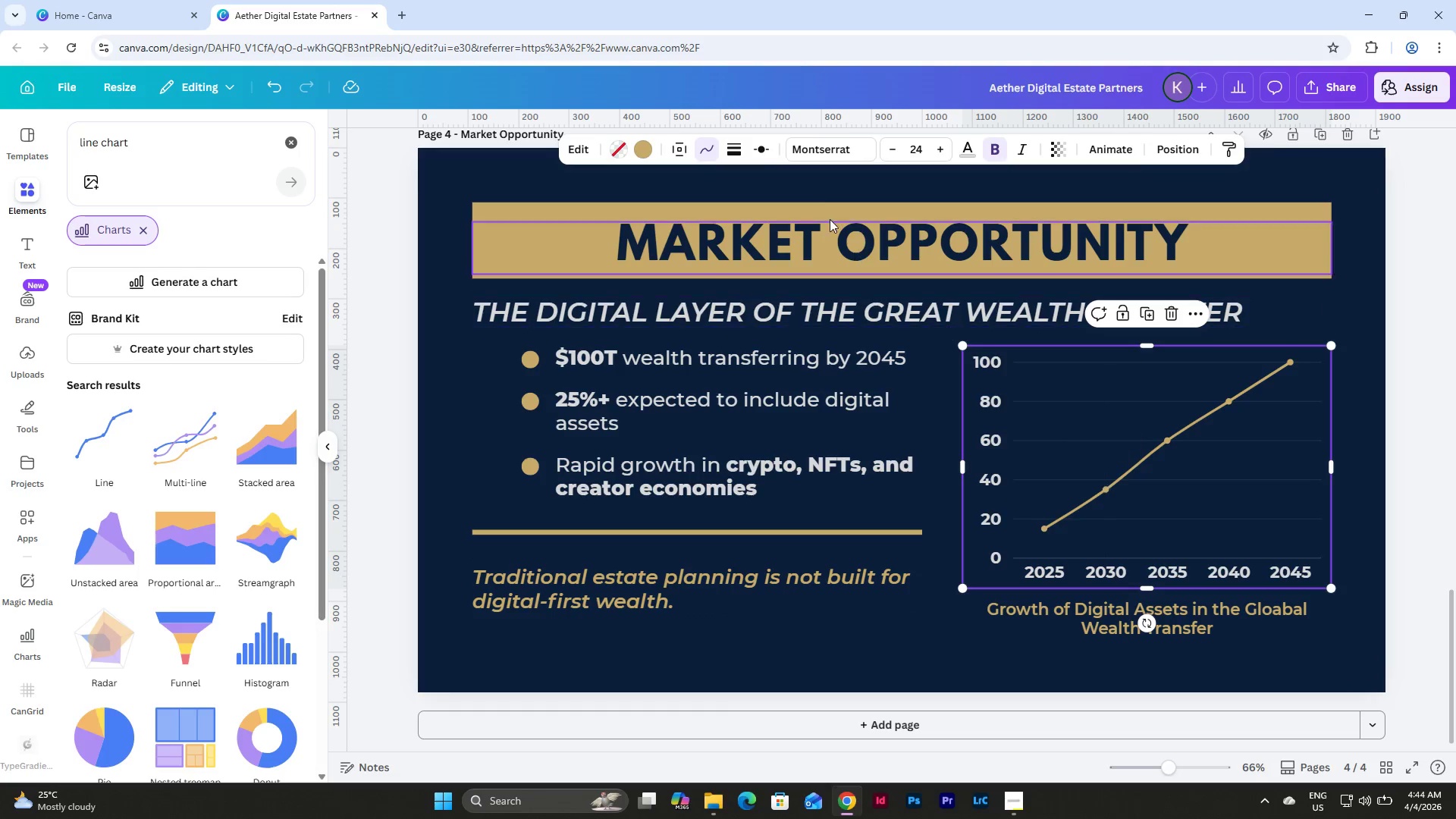 
mouse_move([736, 149])
 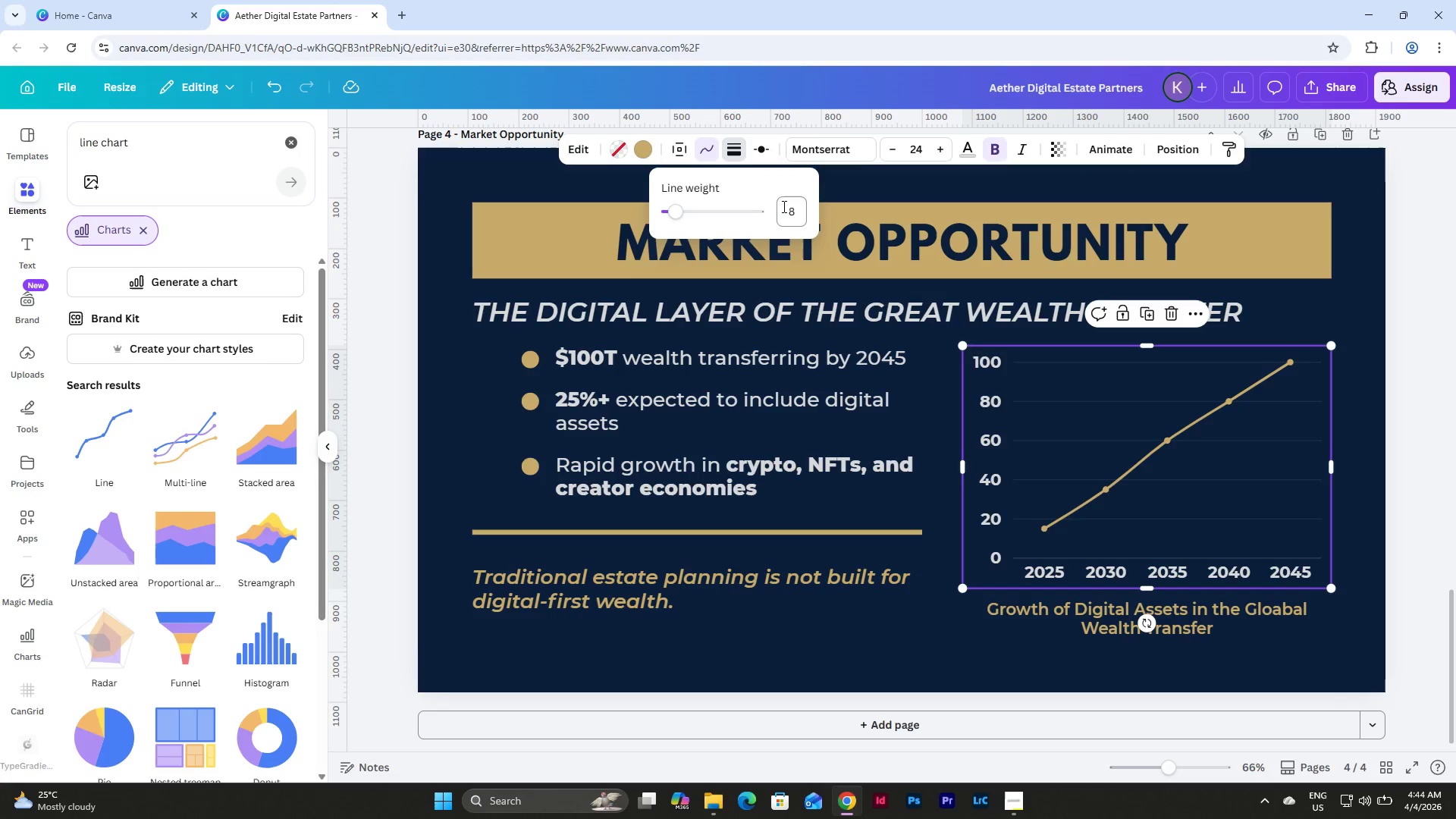 
left_click([783, 206])
 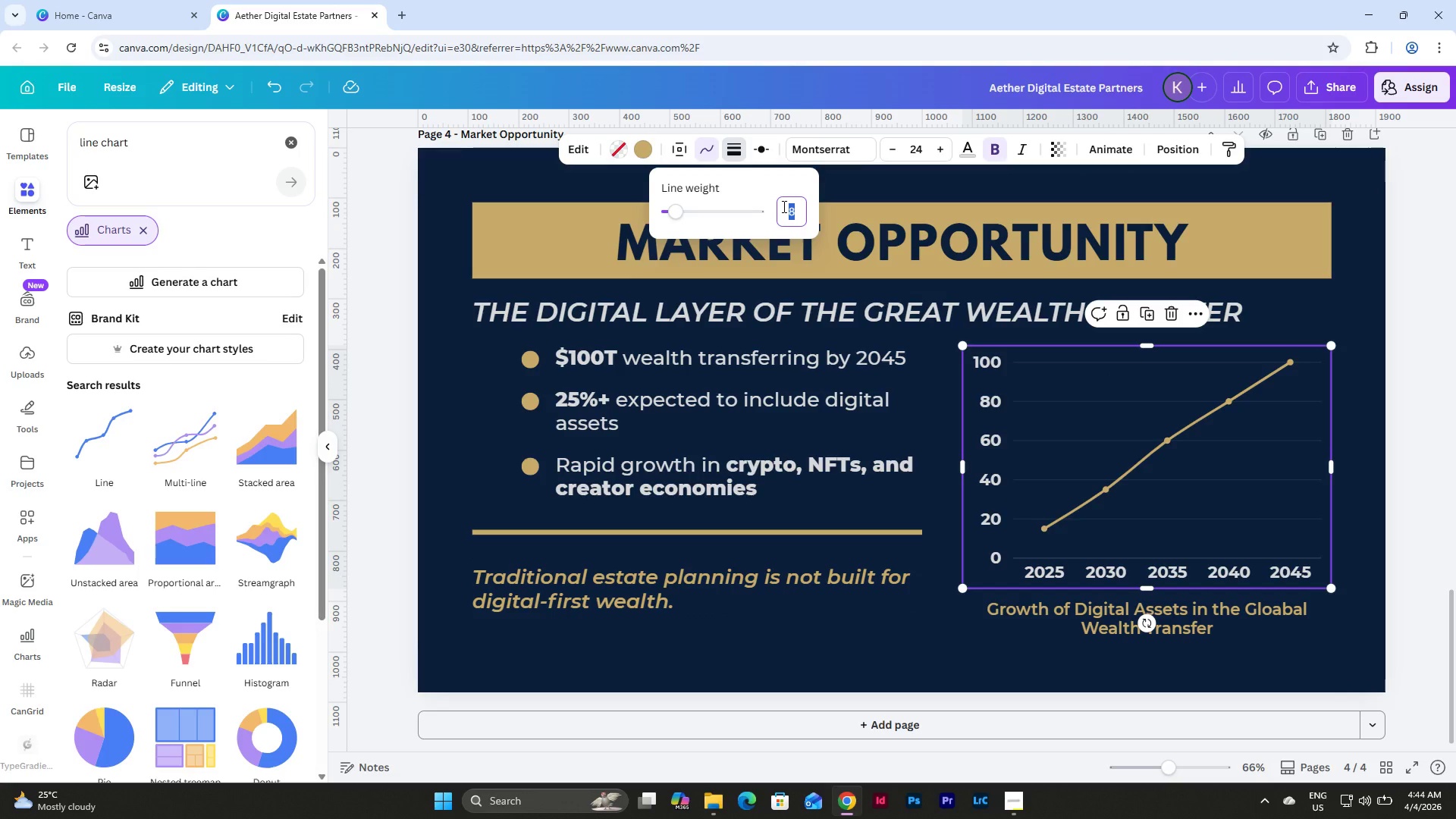 
key(Numpad1)
 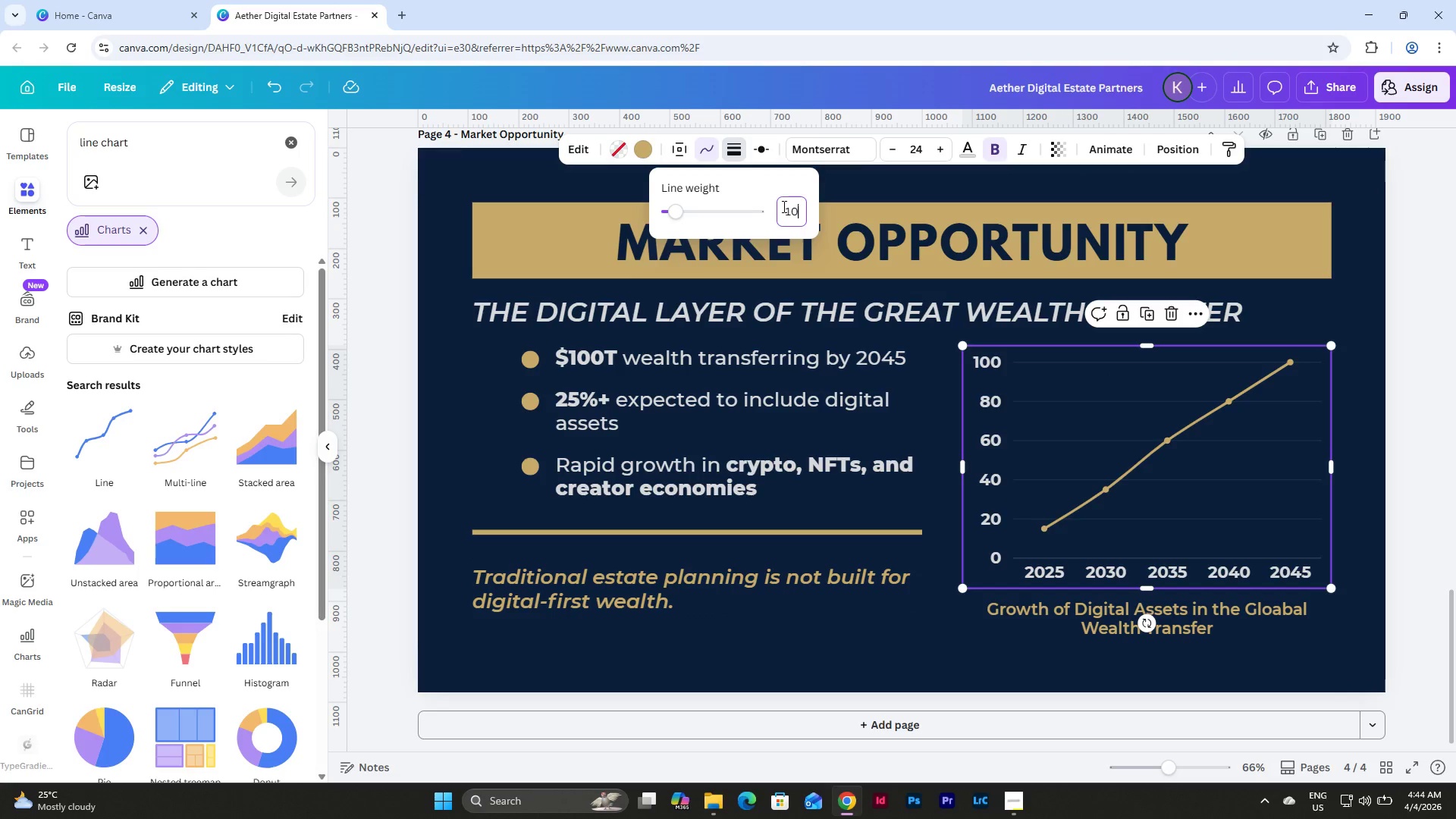 
key(Numpad0)
 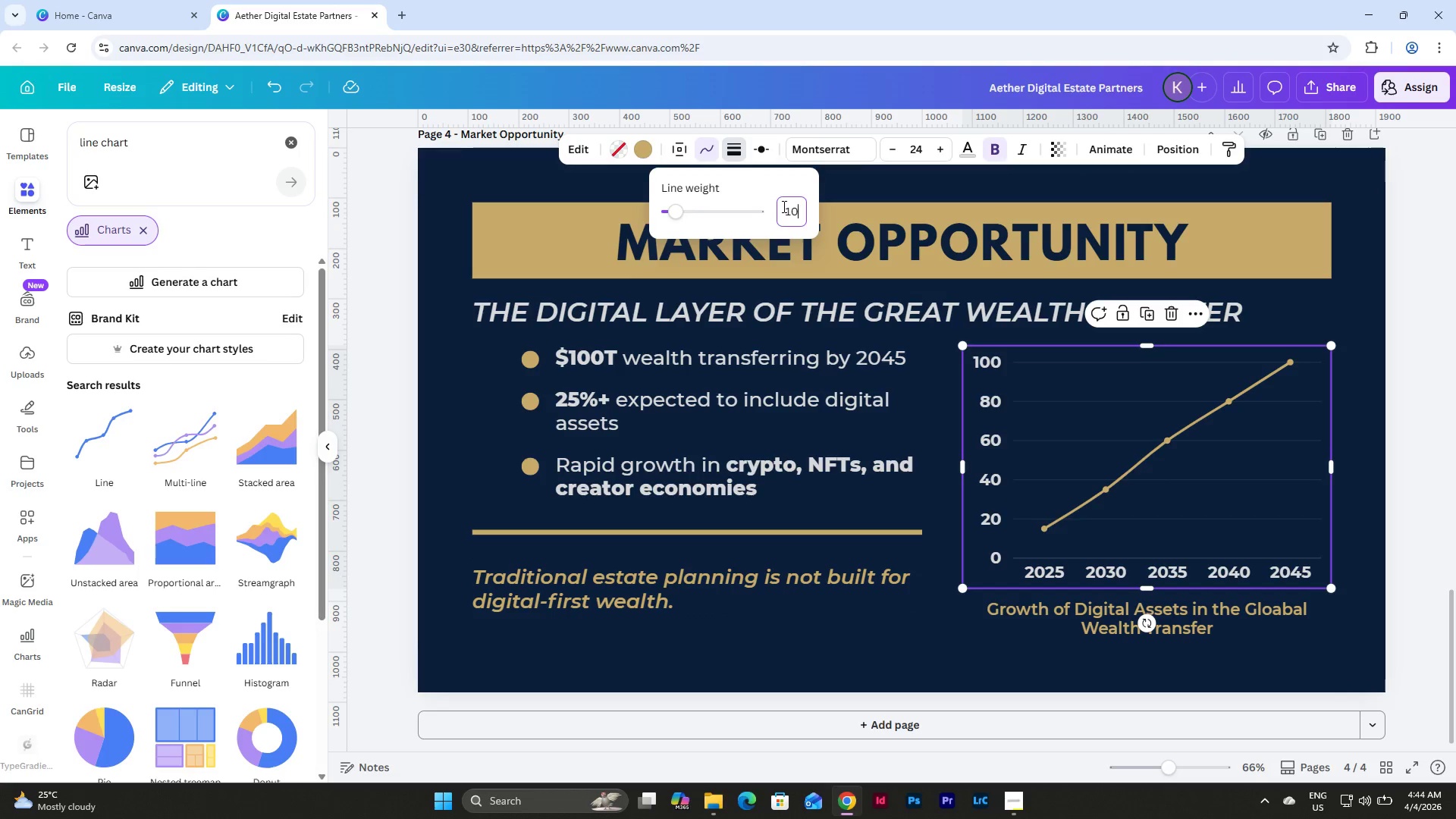 
key(NumpadEnter)
 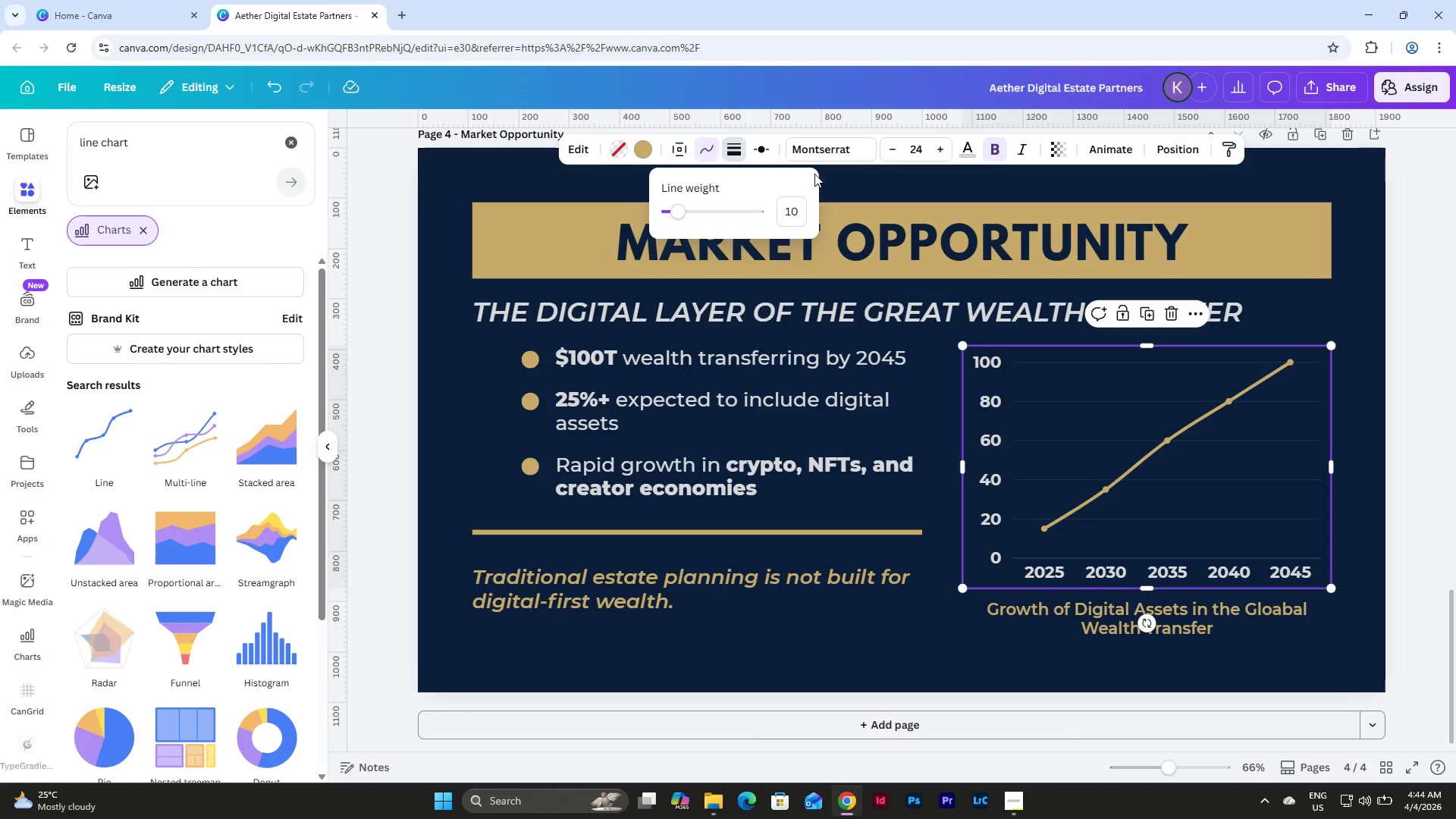 
double_click([765, 146])
 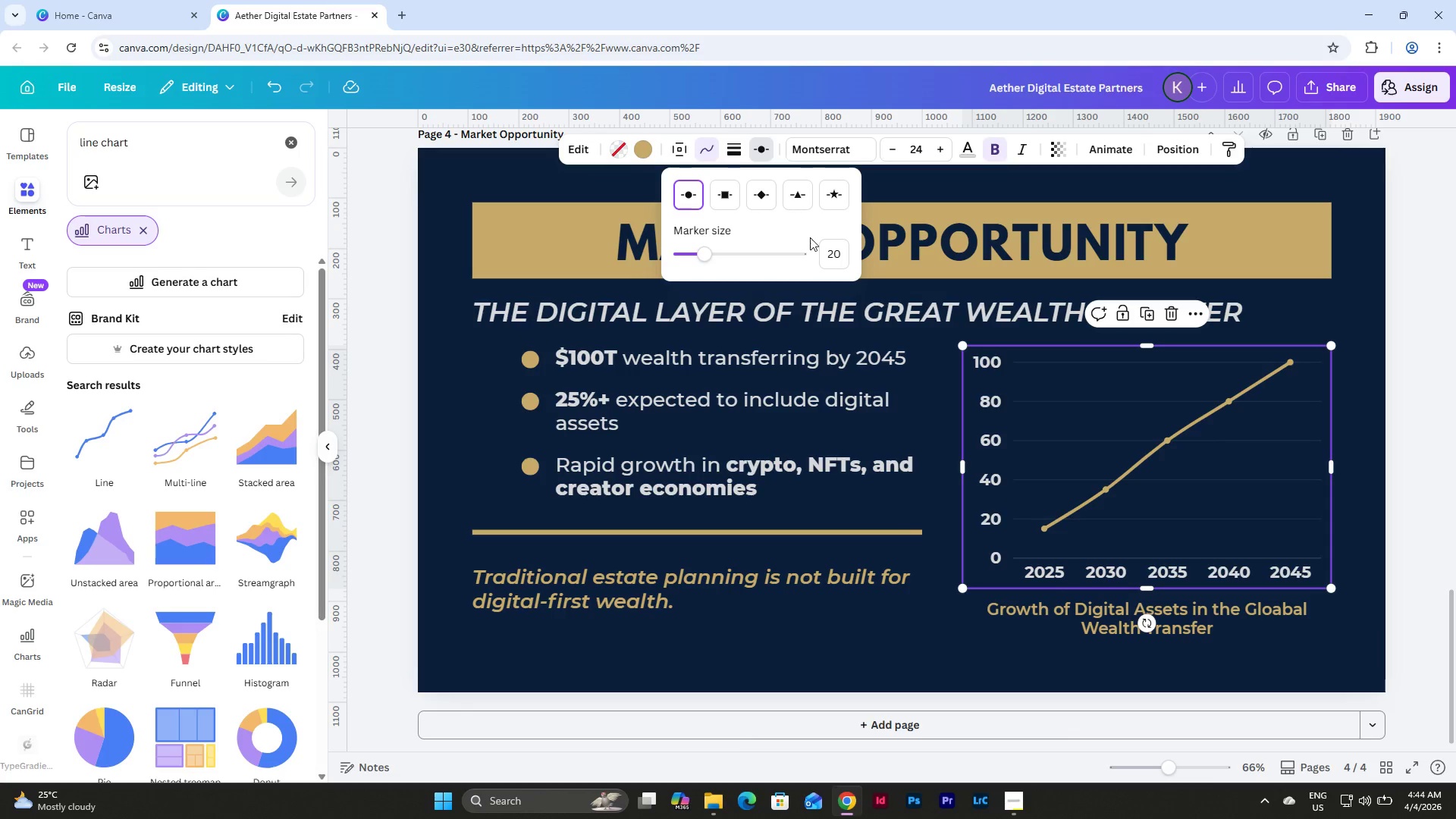 
left_click([827, 246])
 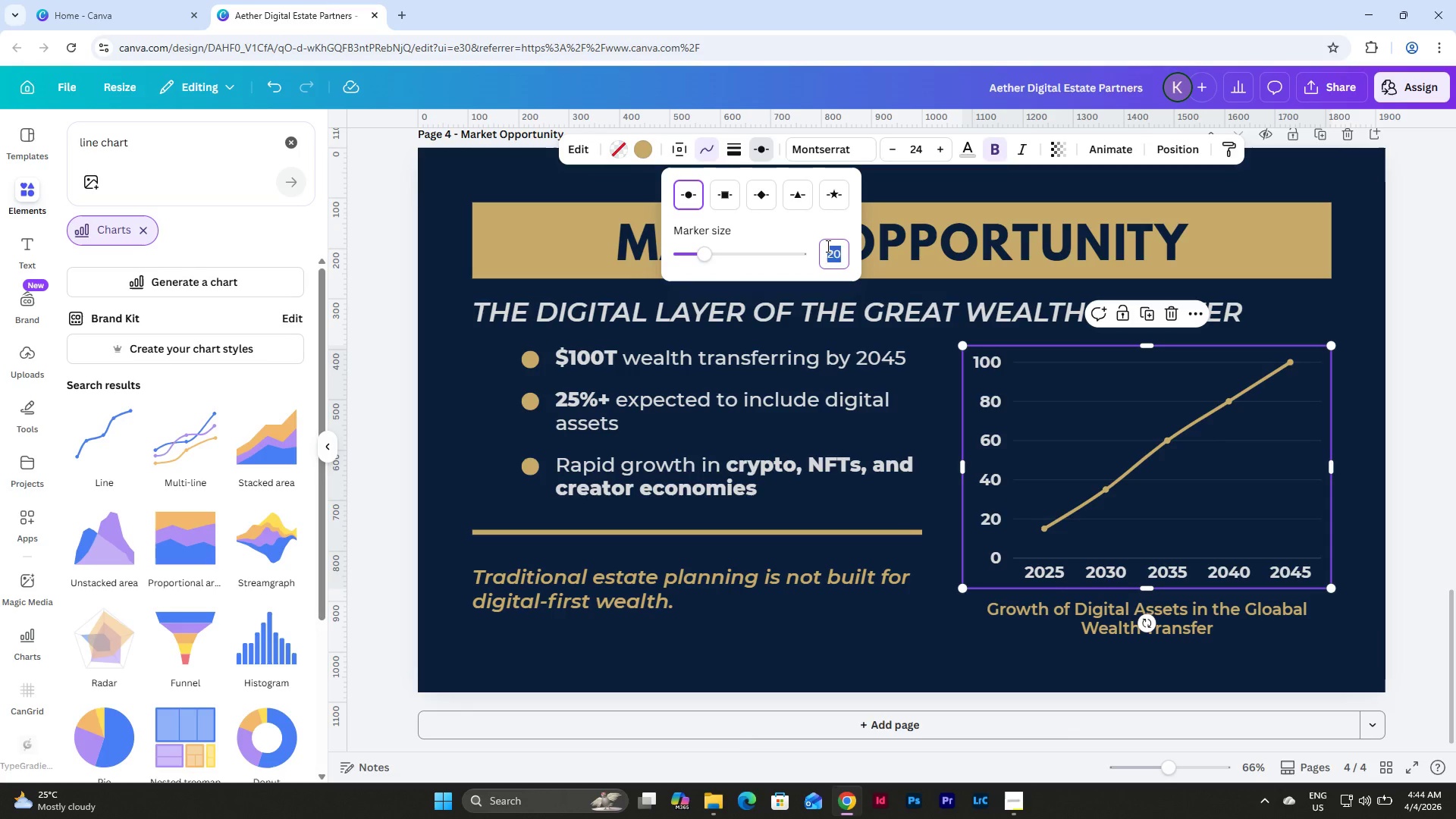 
key(Numpad5)
 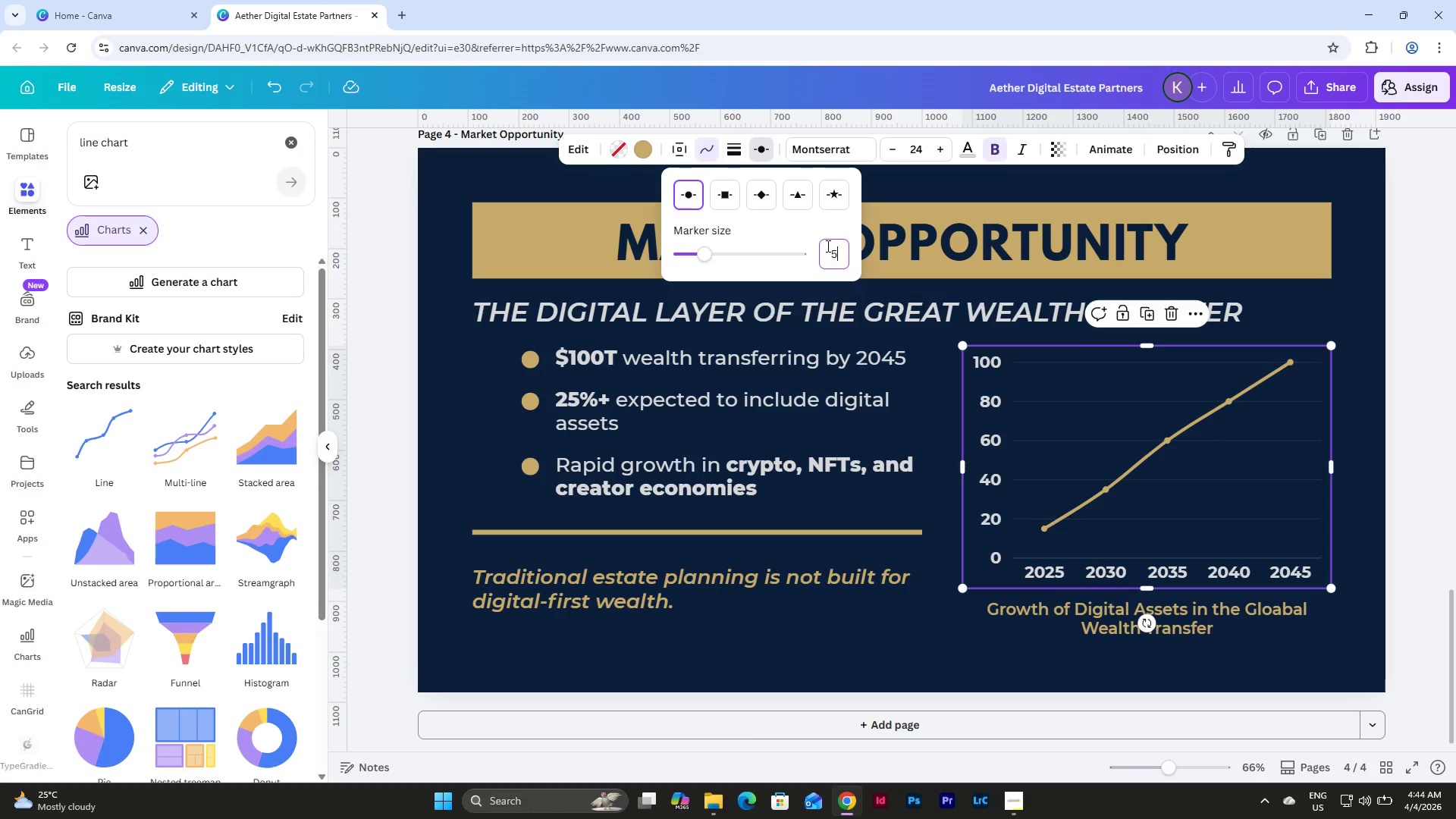 
key(Numpad0)
 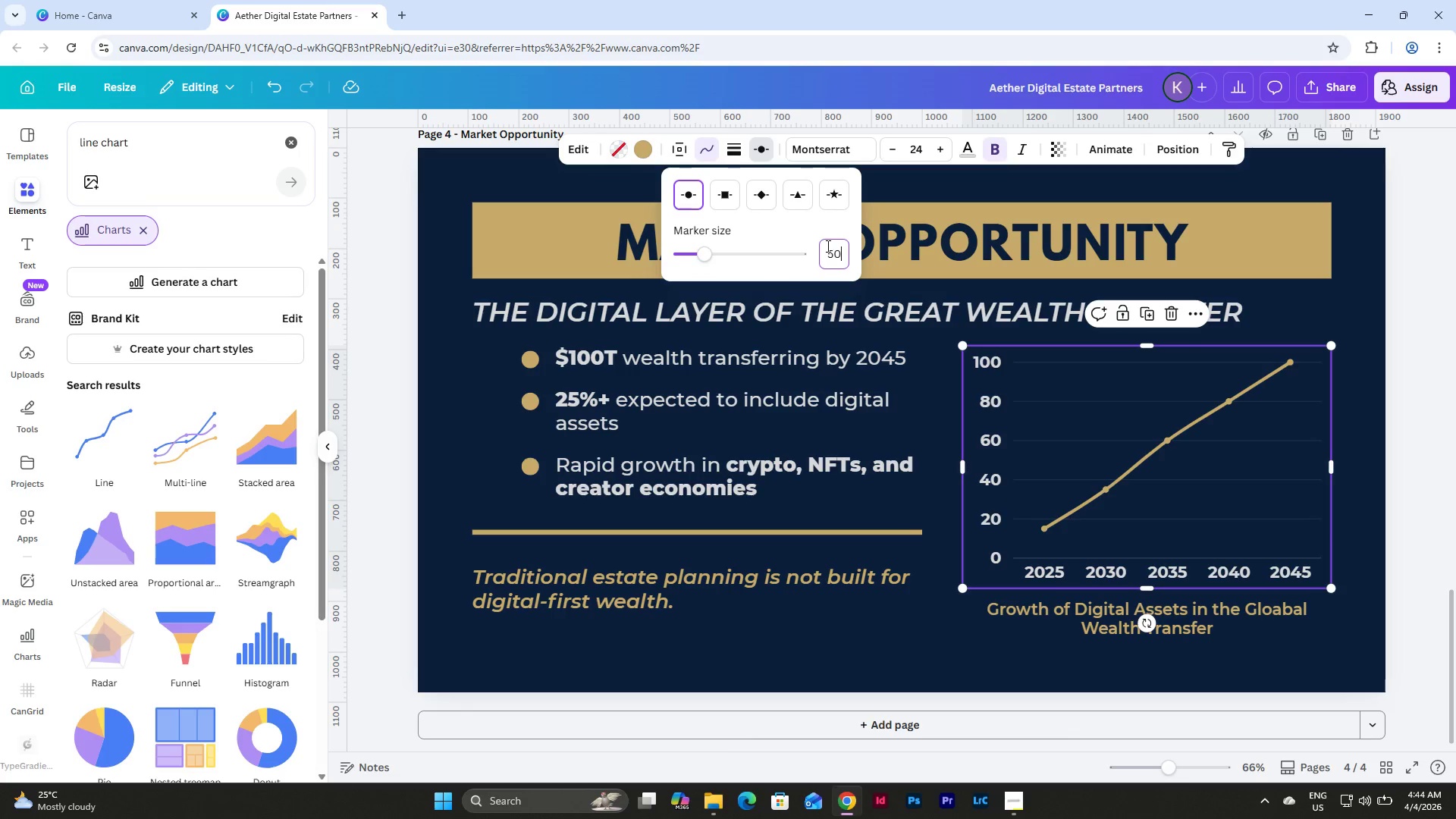 
key(NumpadEnter)
 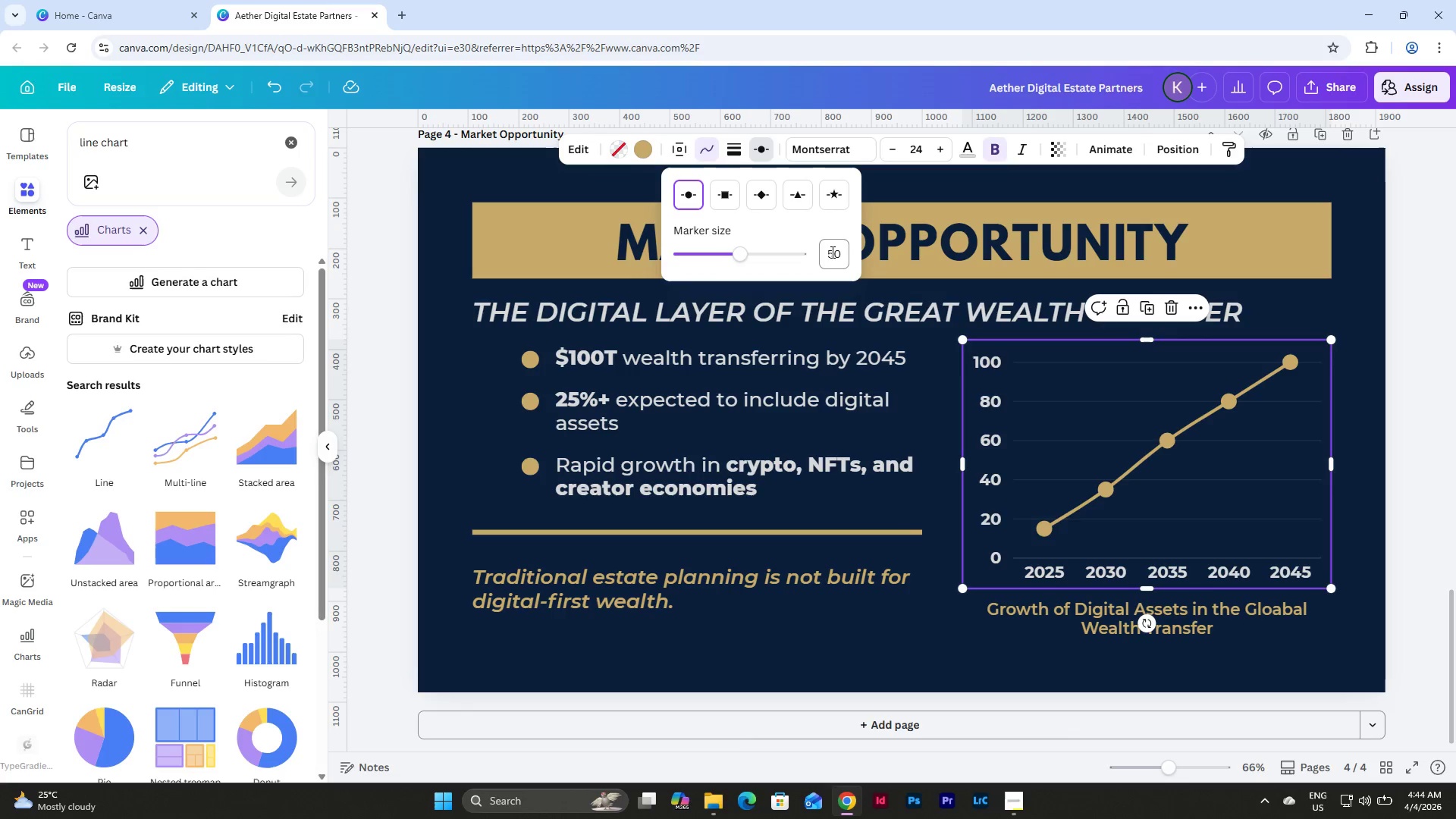 
left_click([835, 255])
 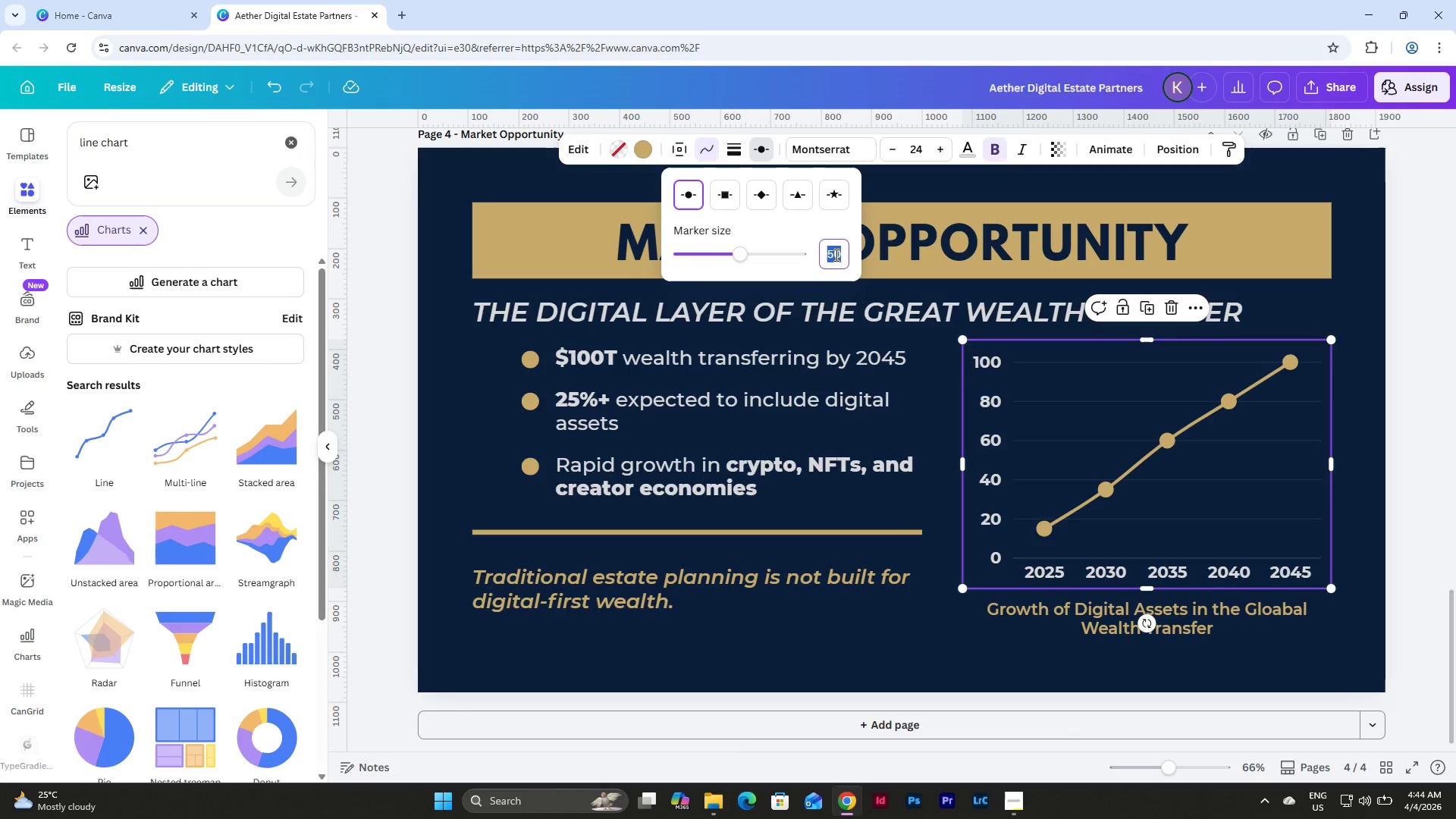 
key(Numpad4)
 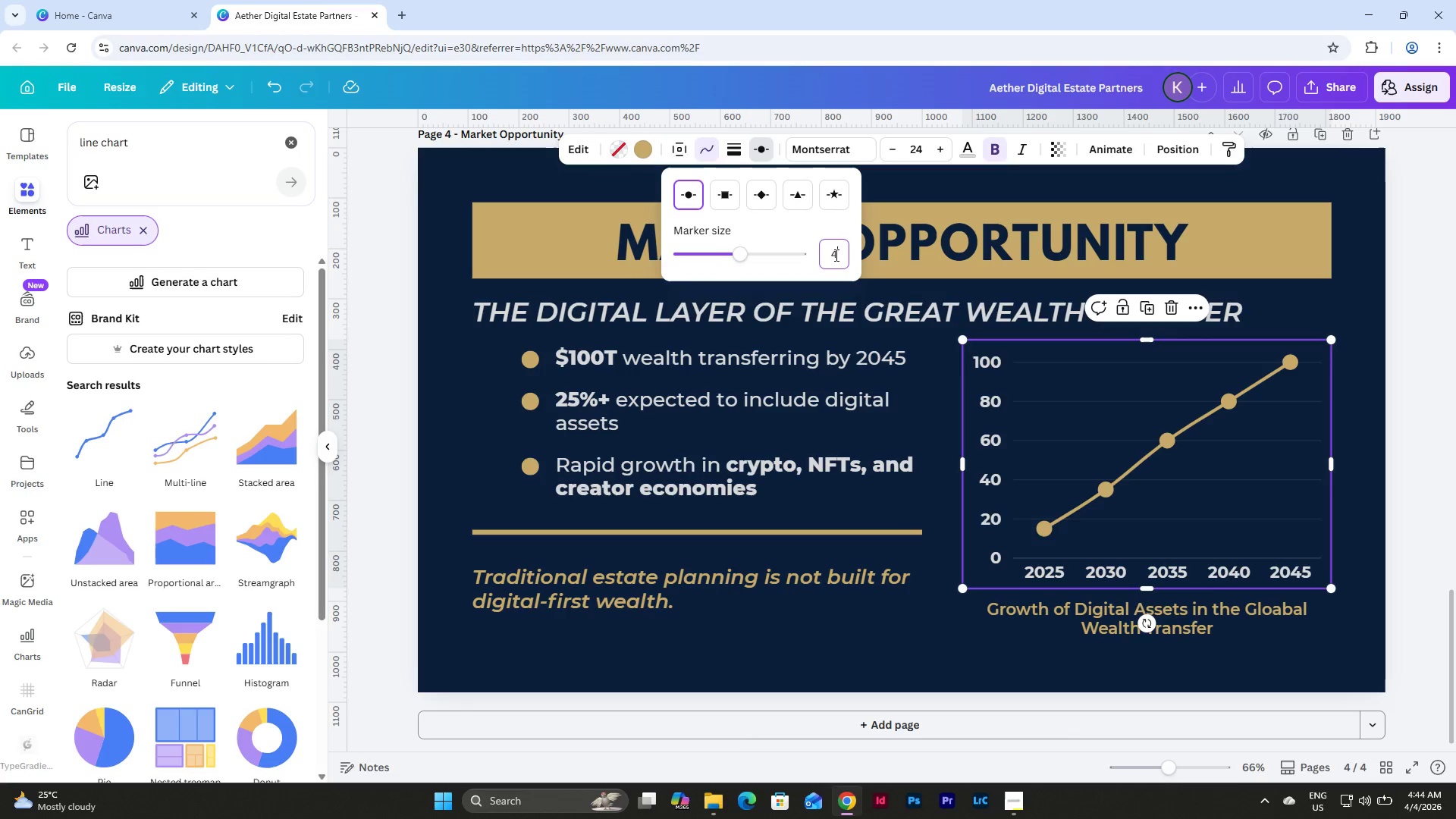 
key(Numpad0)
 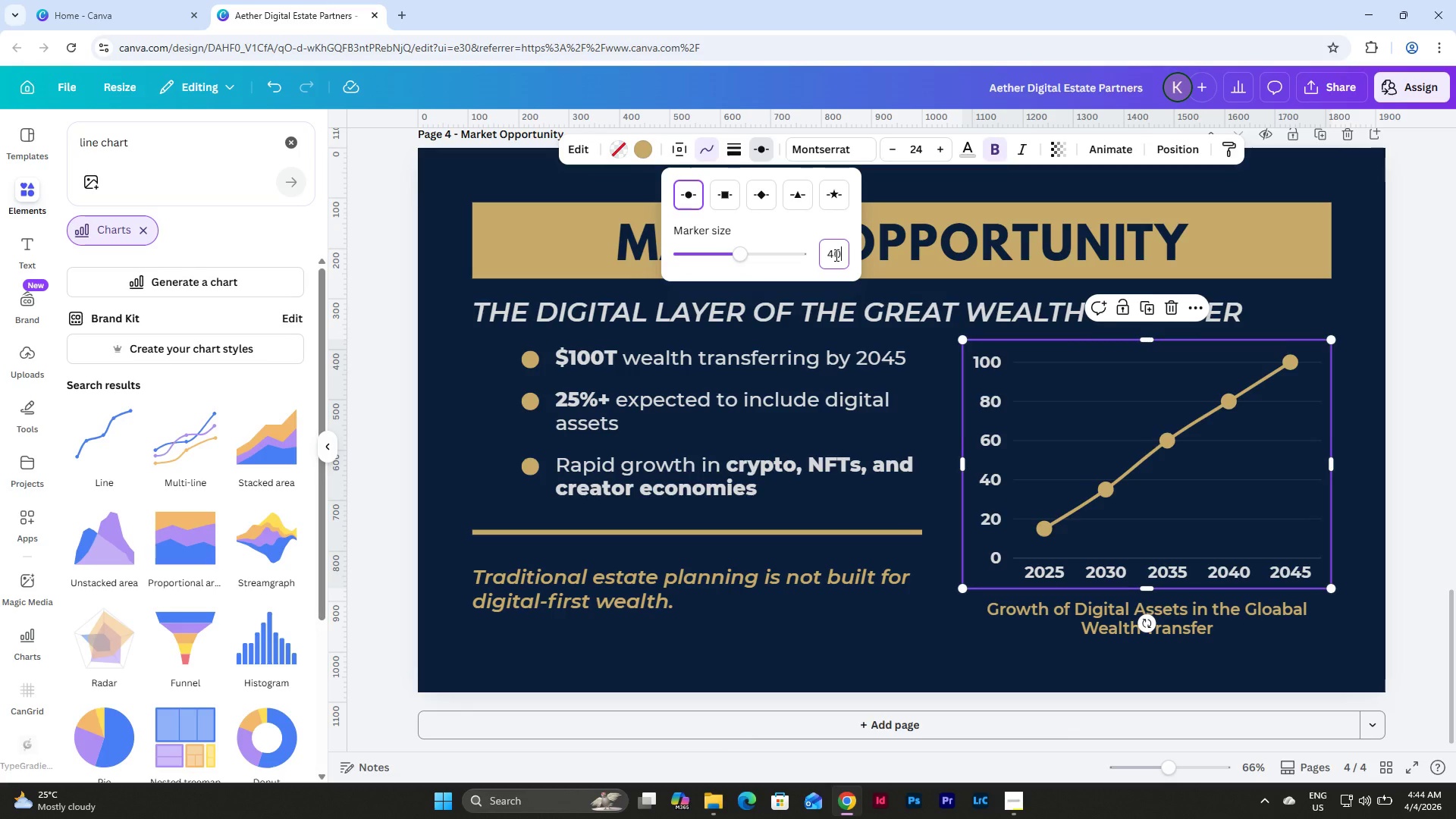 
key(NumpadEnter)
 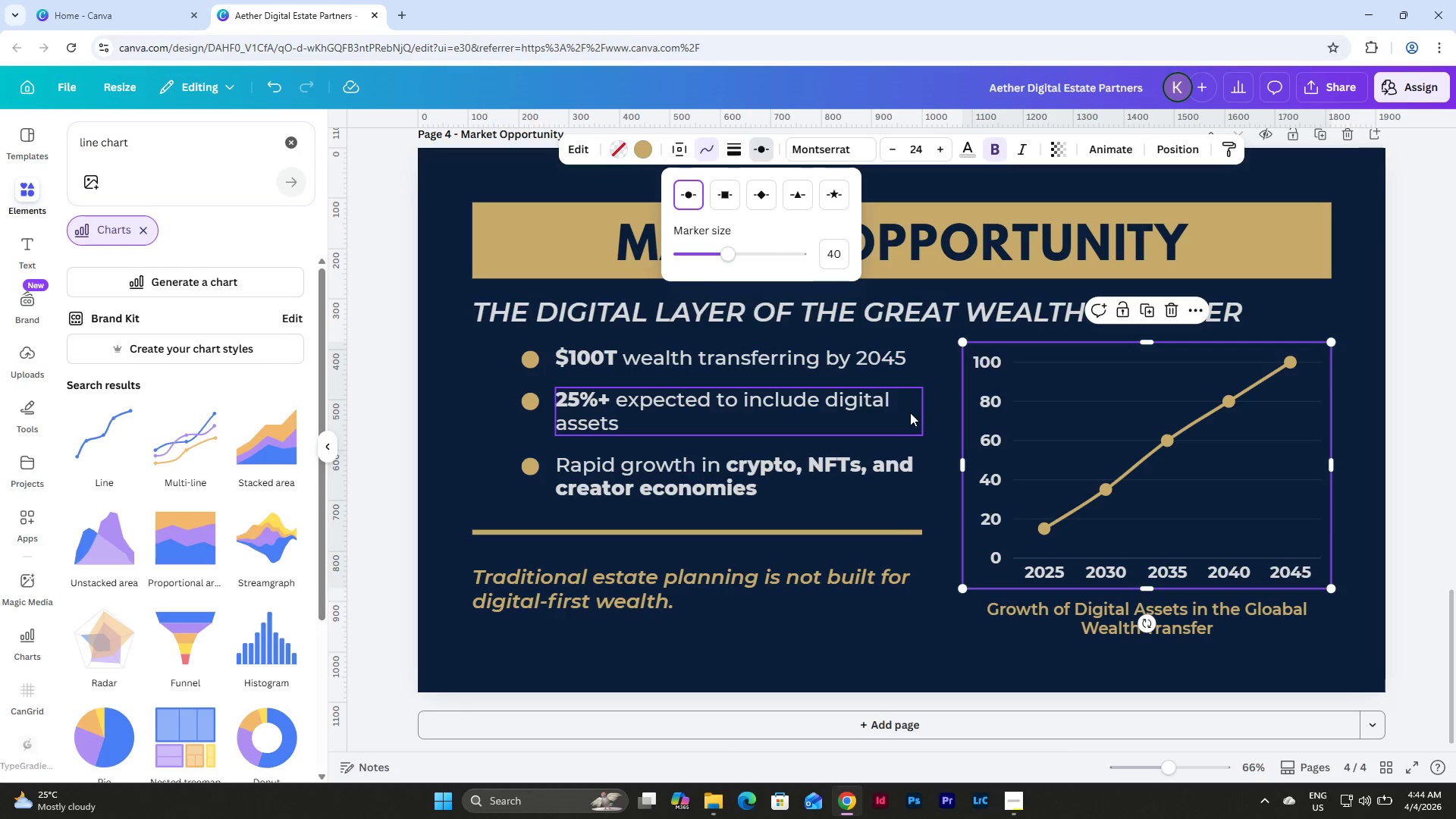 
left_click([918, 640])
 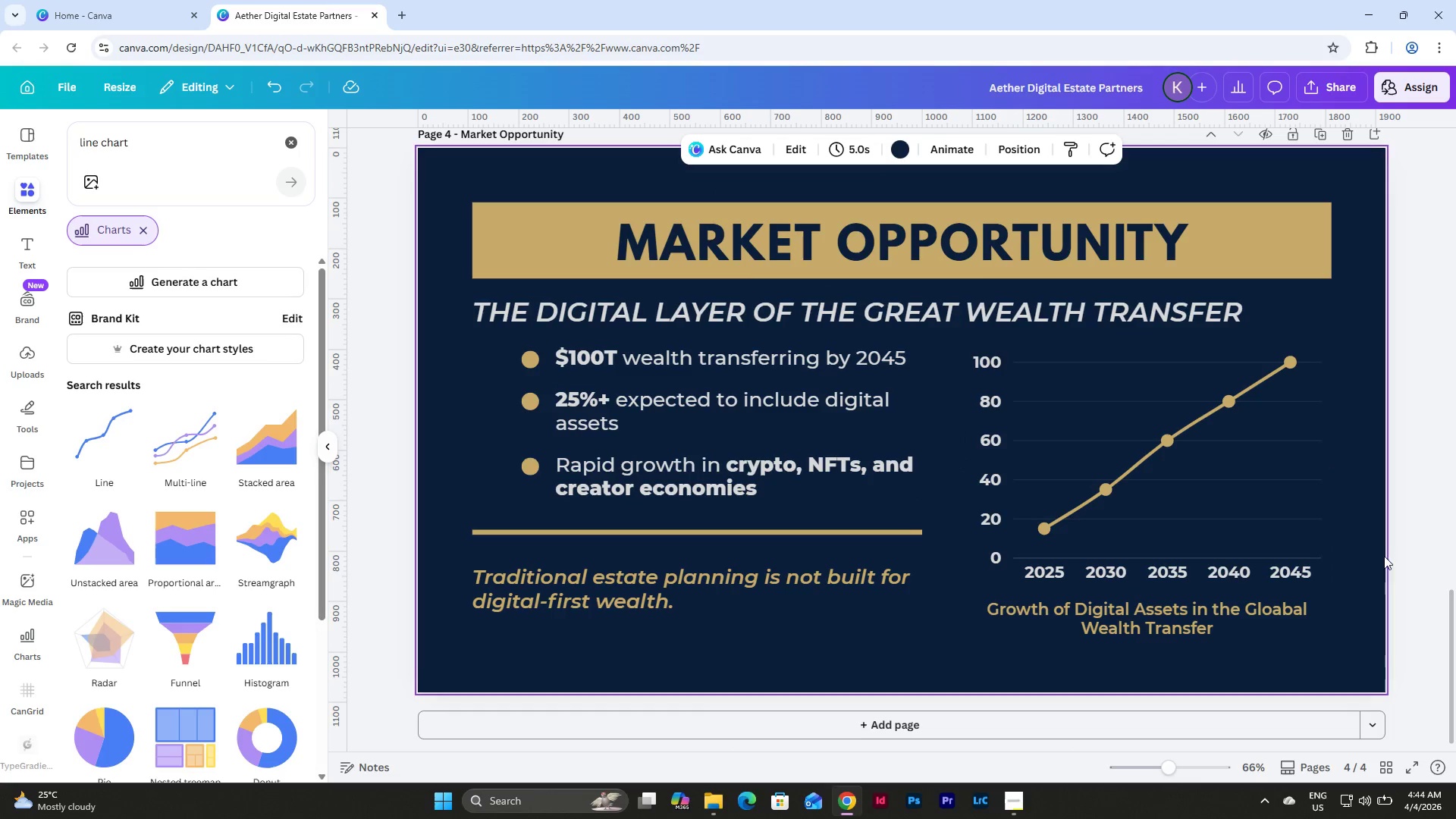 
scroll: coordinate [1374, 522], scroll_direction: down, amount: 2.0
 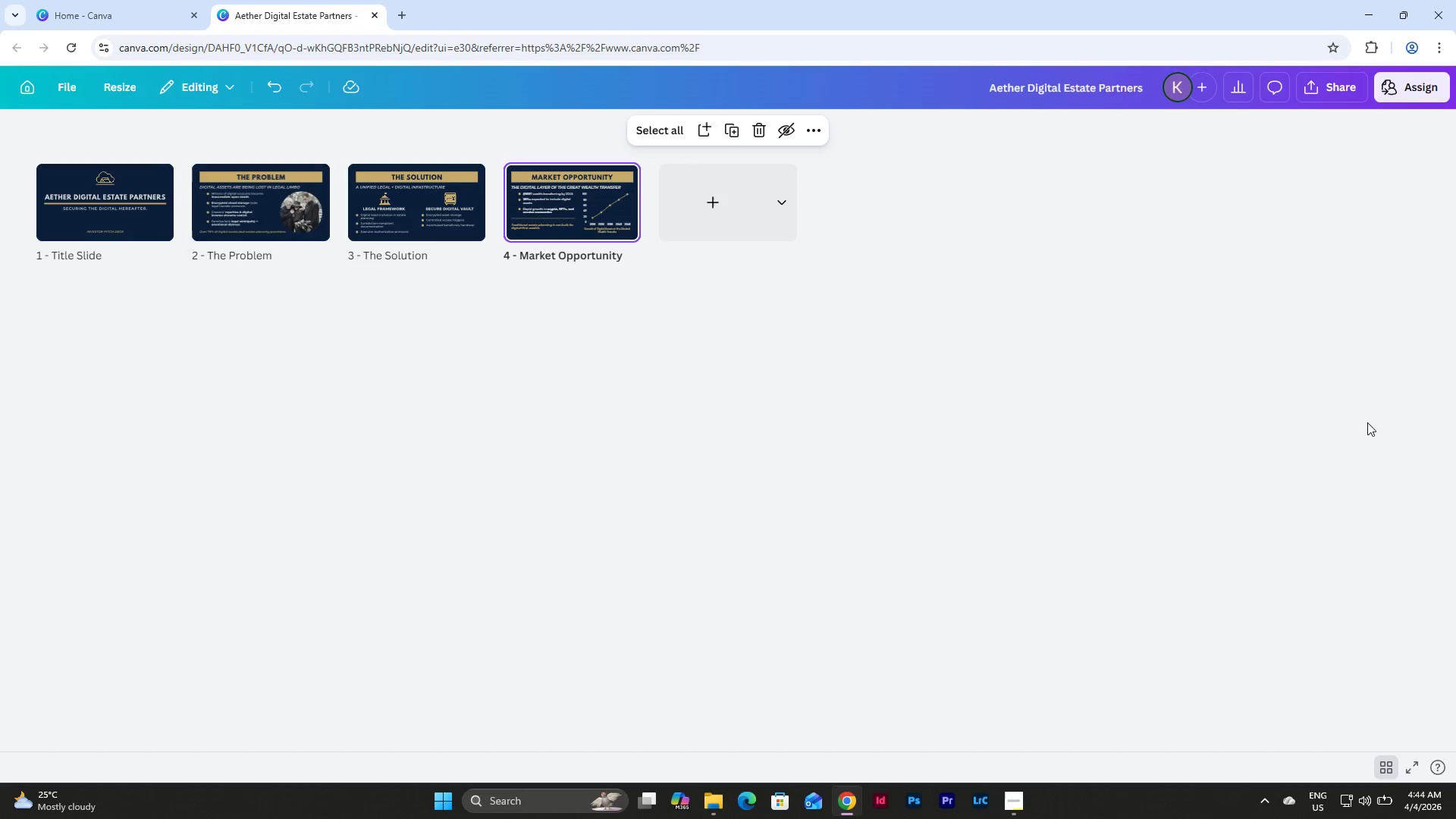 
double_click([579, 223])
 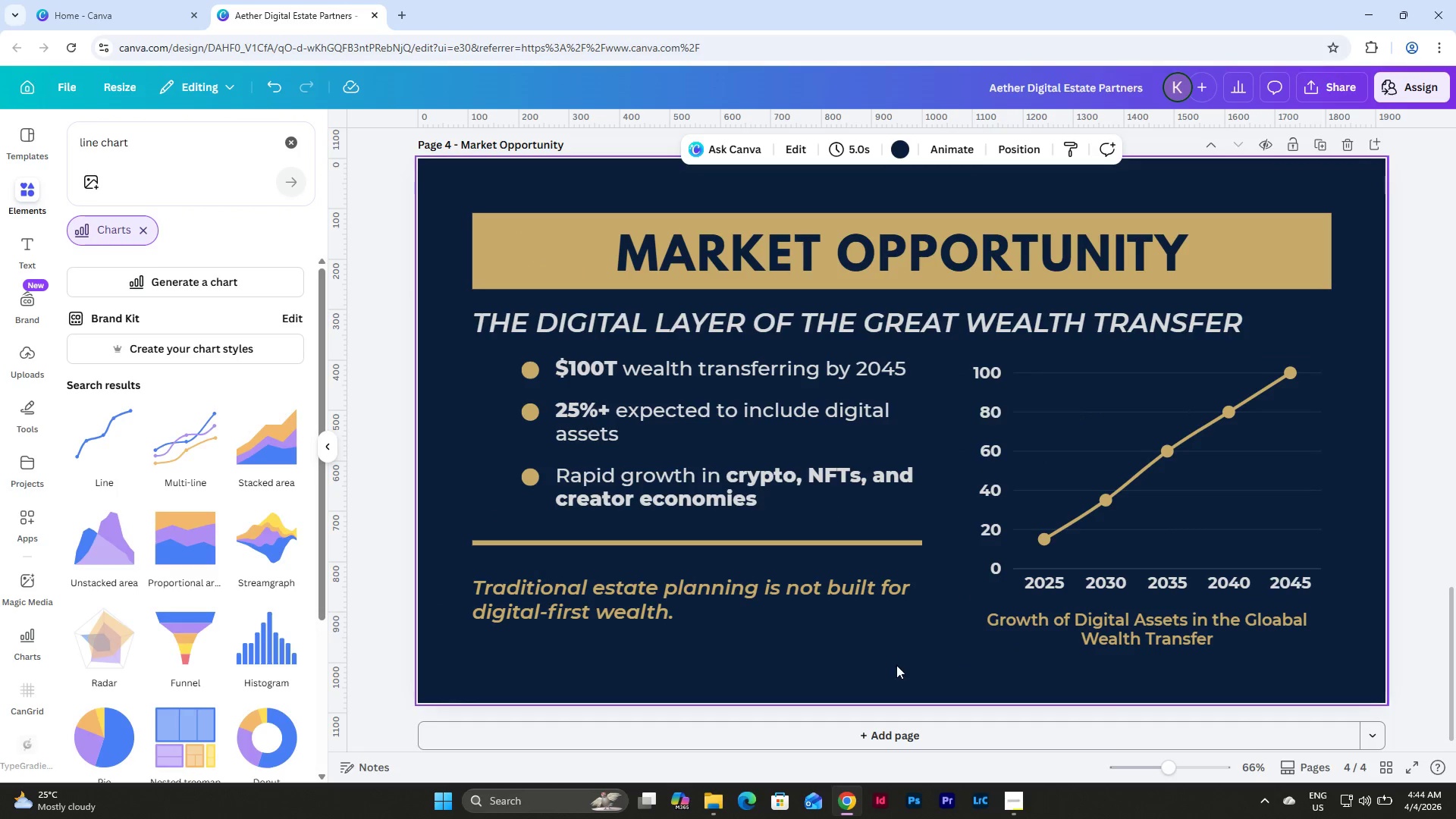 
left_click([873, 665])
 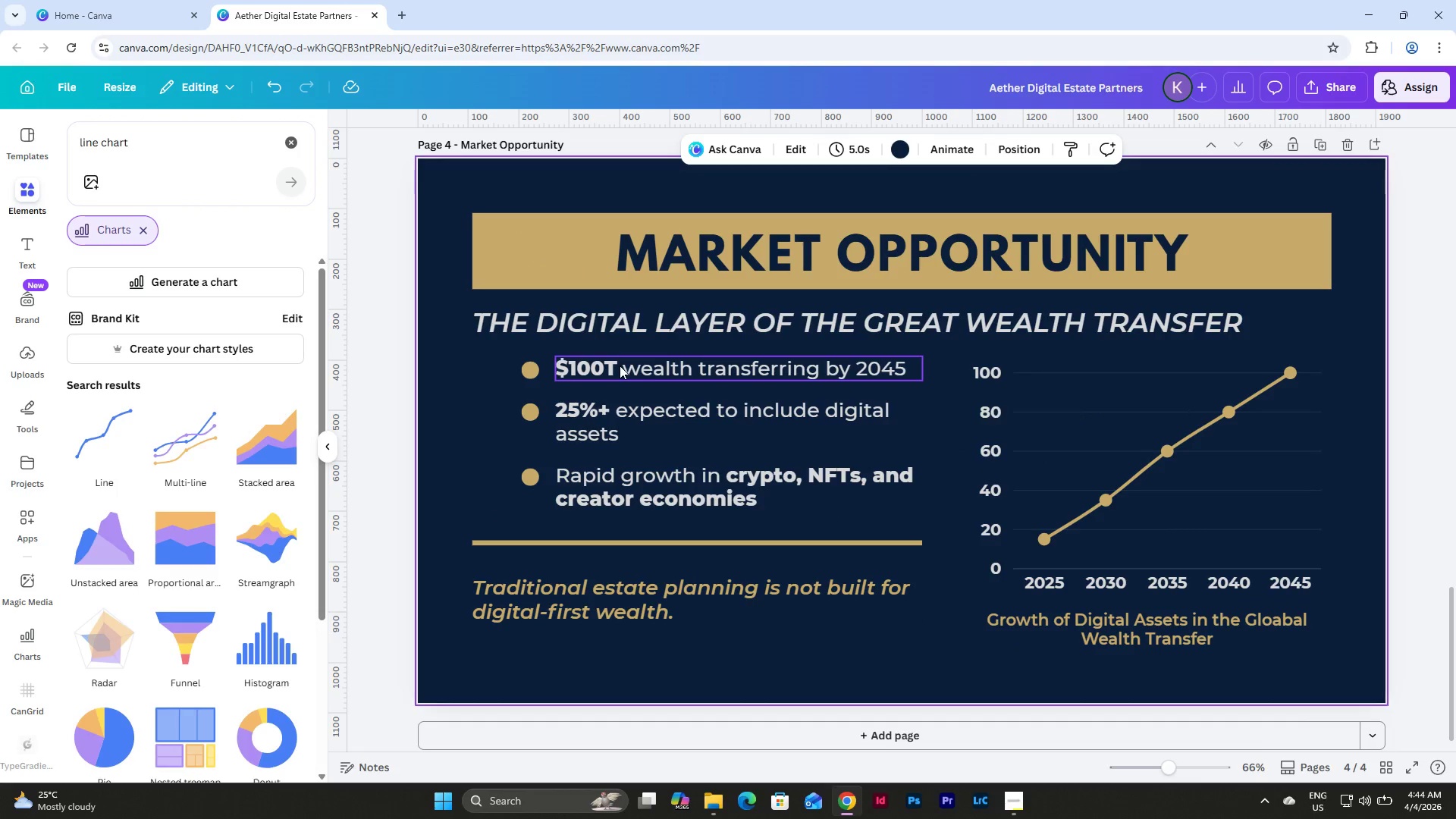 
scroll: coordinate [667, 370], scroll_direction: up, amount: 15.0
 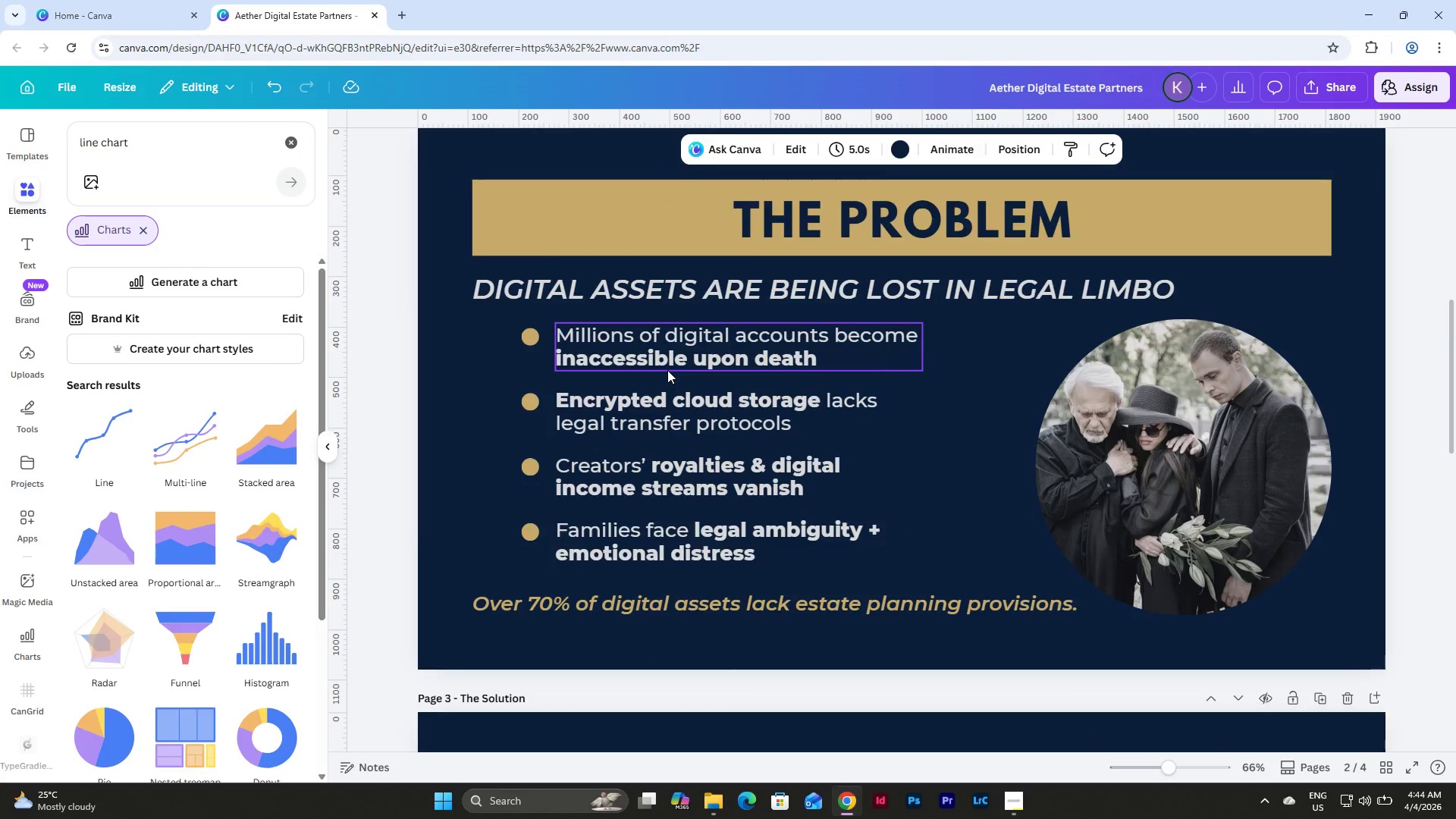 
scroll: coordinate [667, 370], scroll_direction: down, amount: 11.0
 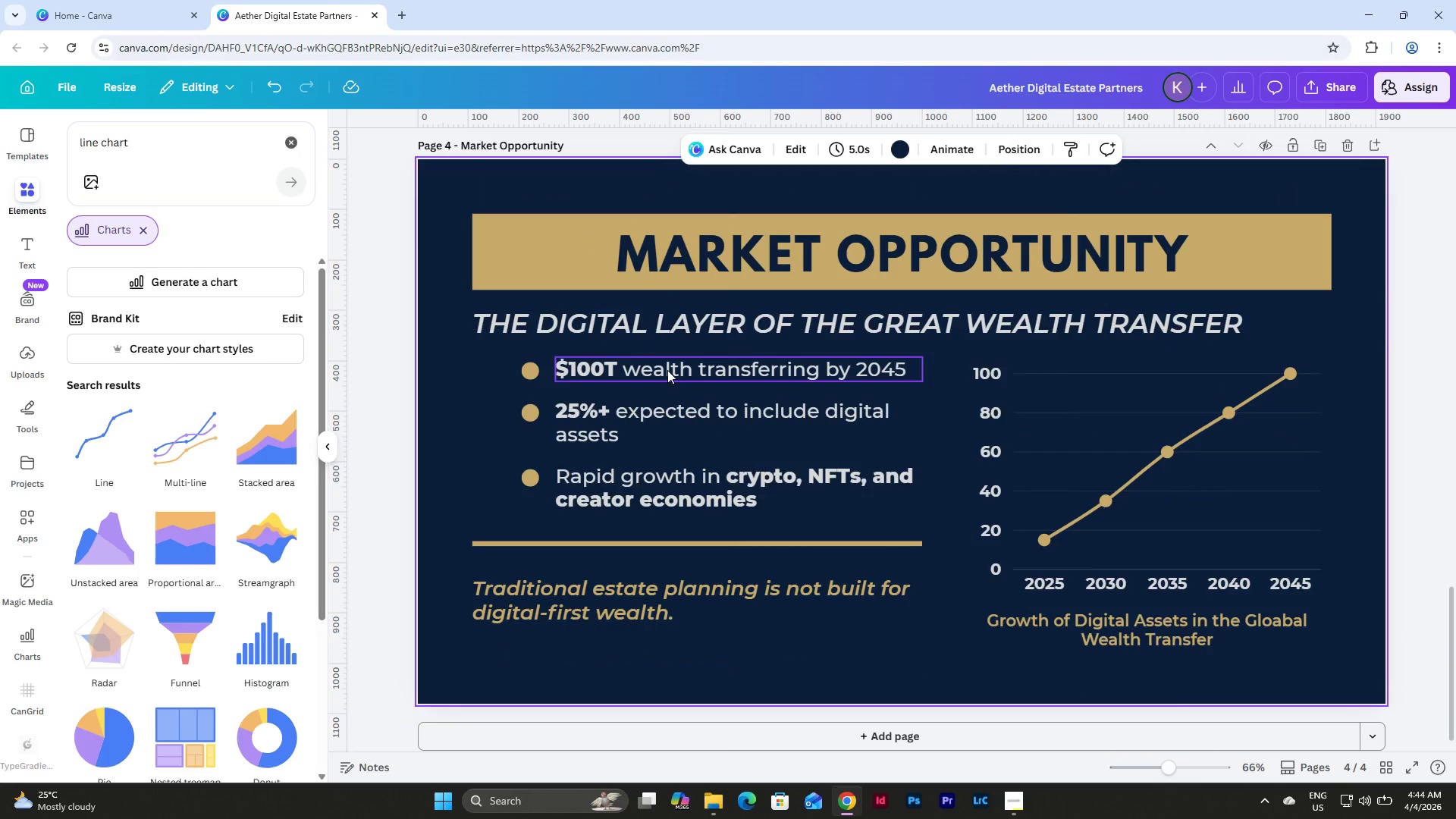 
scroll: coordinate [667, 370], scroll_direction: up, amount: 5.0
 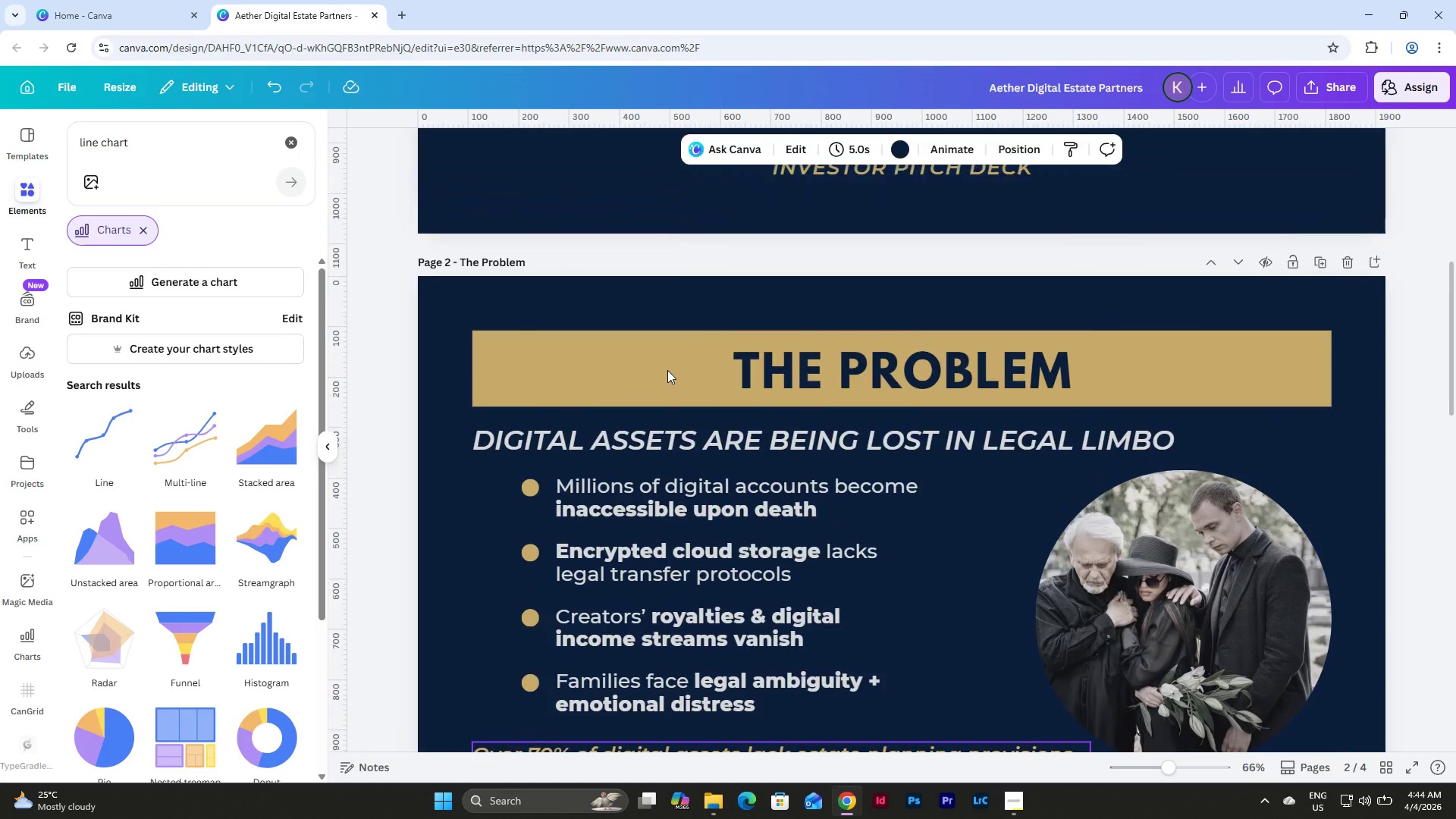 
scroll: coordinate [667, 370], scroll_direction: down, amount: 3.0
 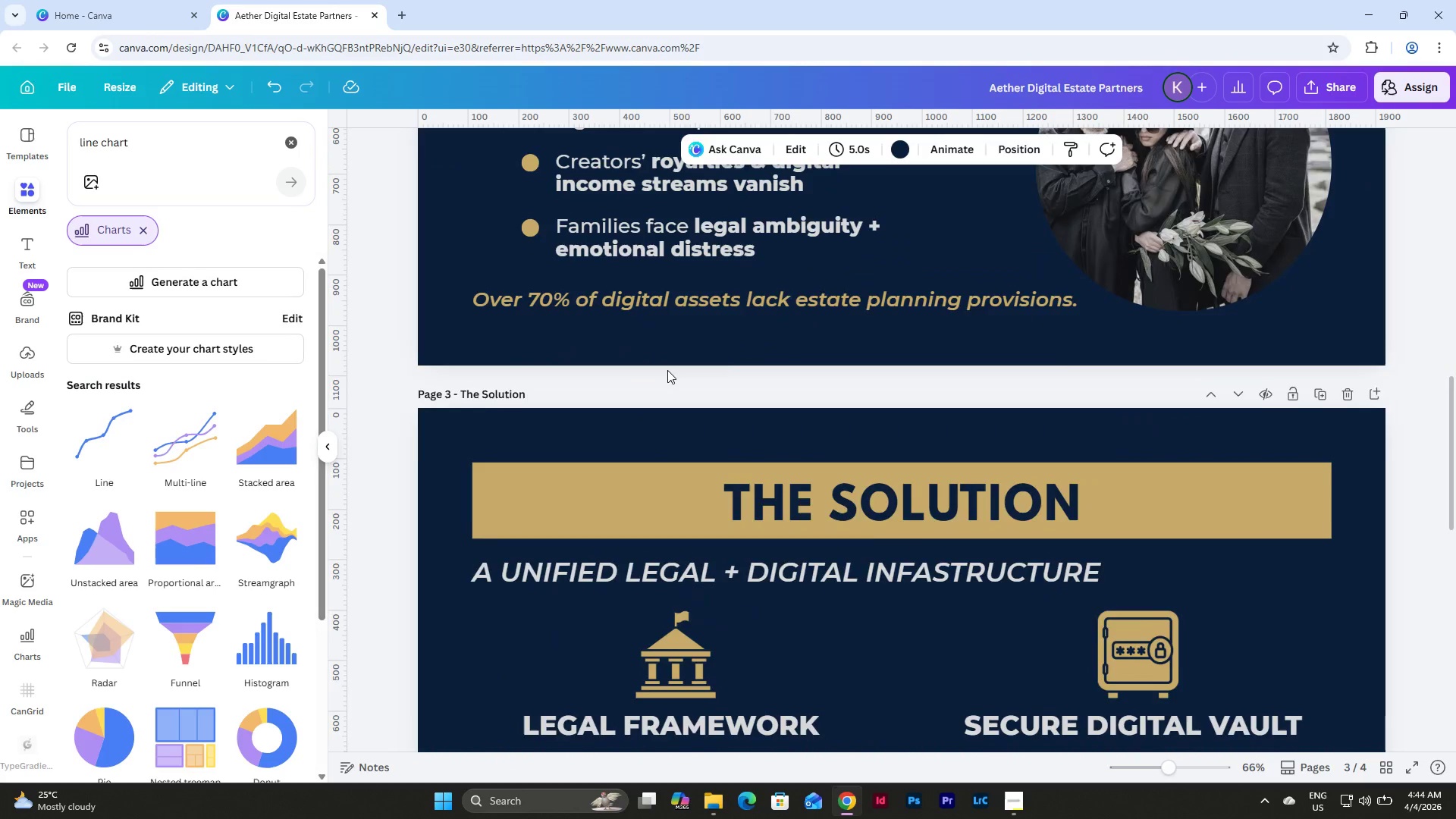 
scroll: coordinate [667, 370], scroll_direction: up, amount: 3.0
 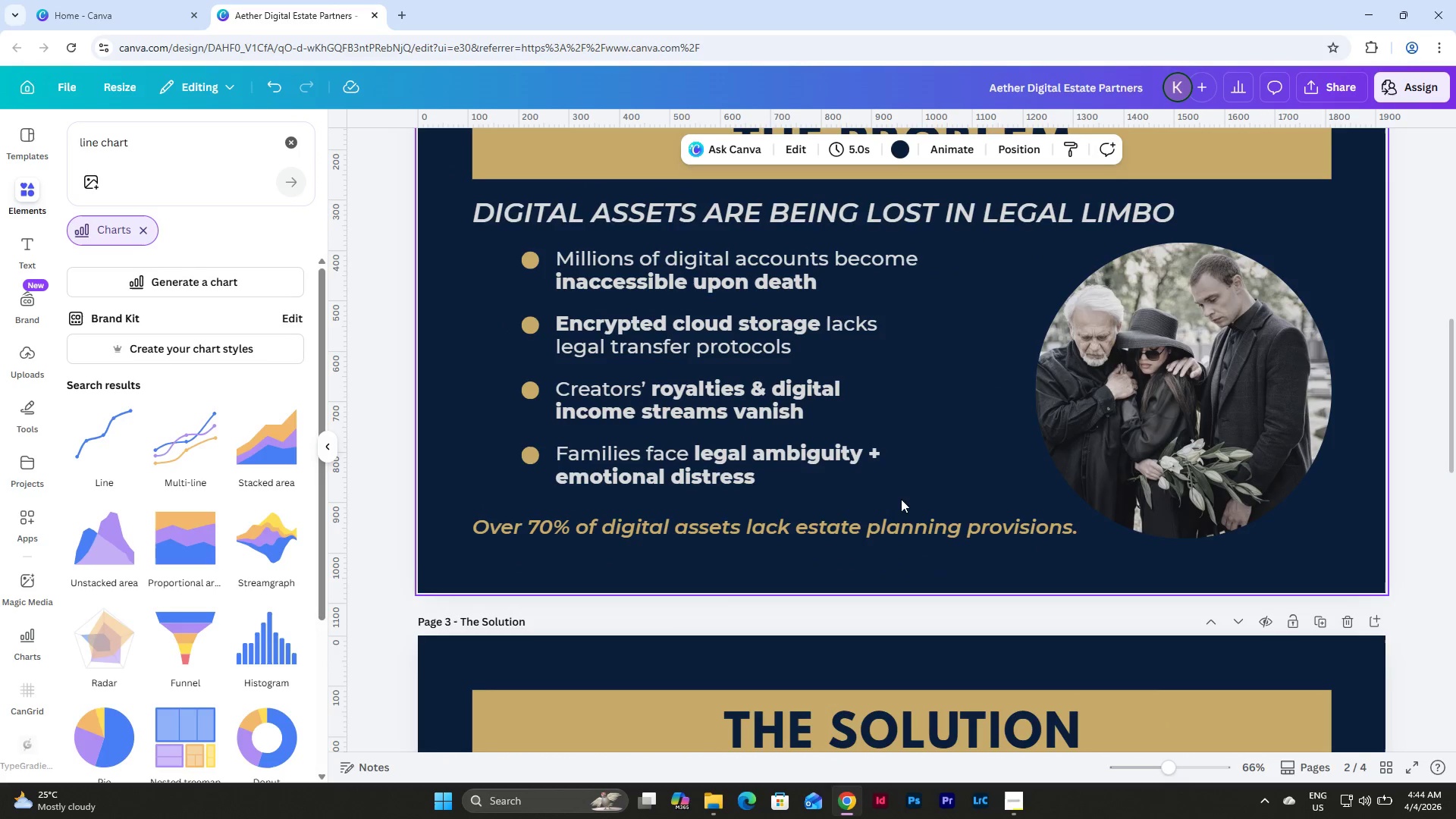 
left_click_drag(start_coordinate=[940, 489], to_coordinate=[565, 262])
 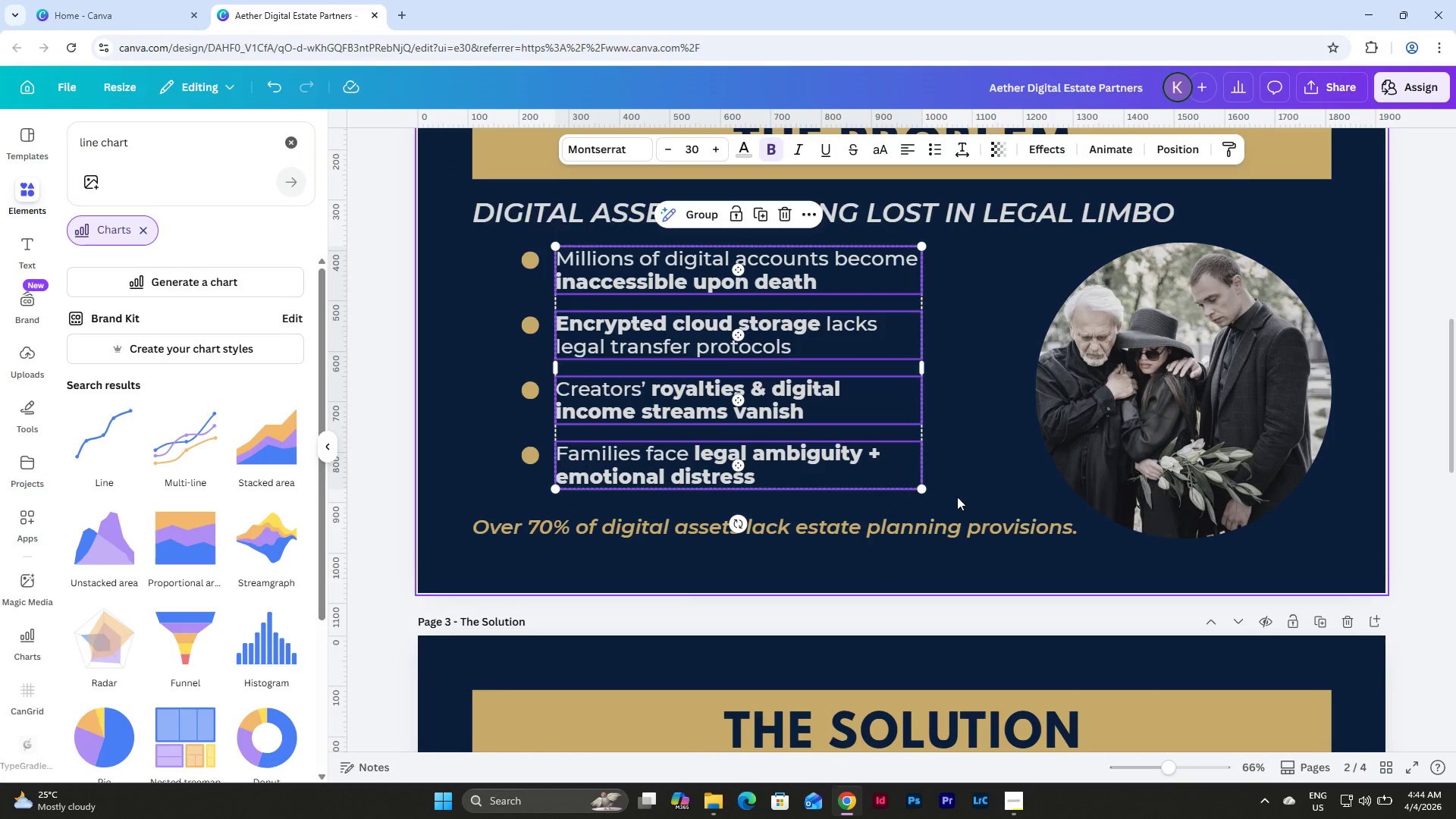 
left_click_drag(start_coordinate=[951, 494], to_coordinate=[507, 250])
 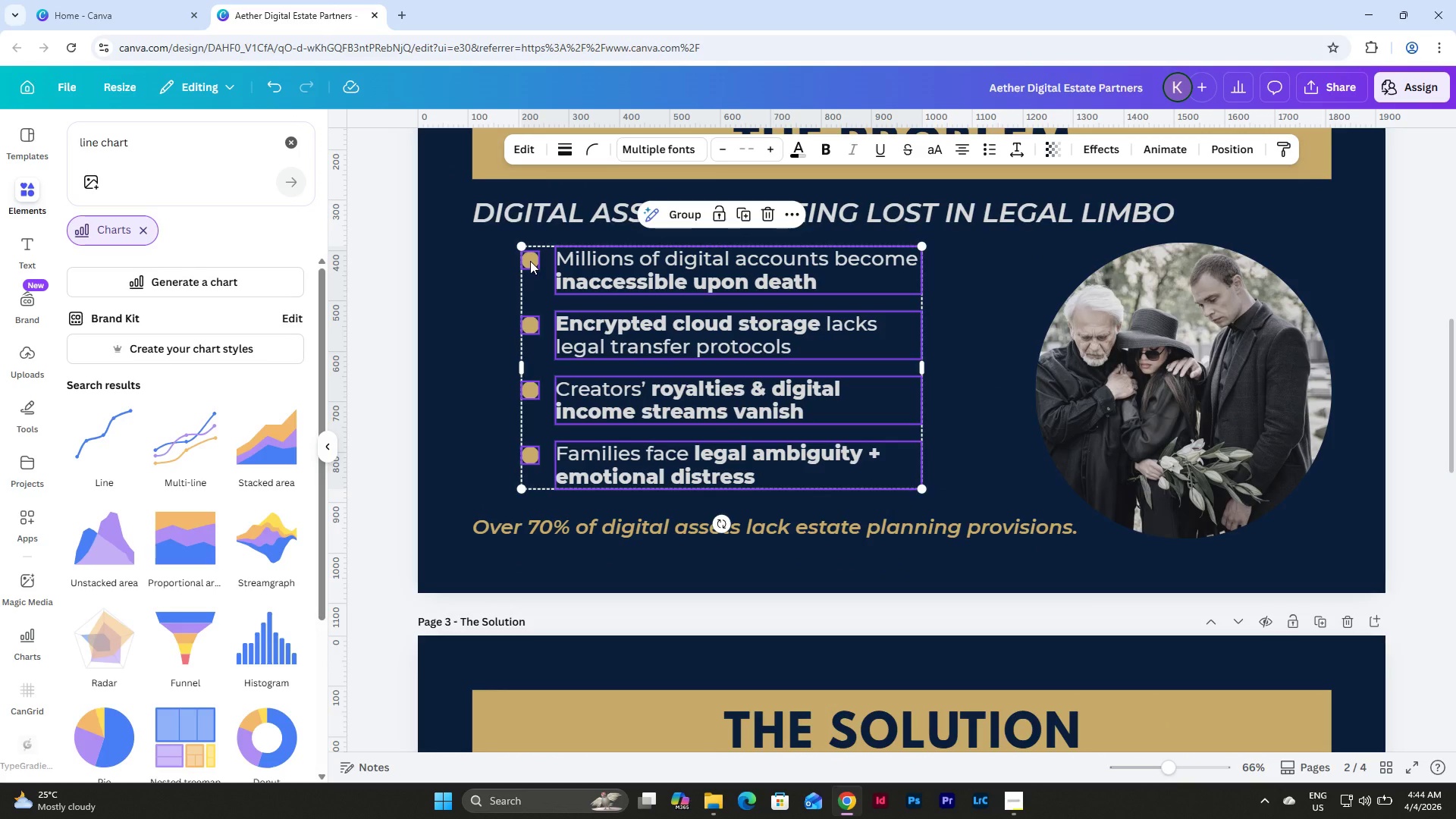 
key(Shift+ArrowLeft)
 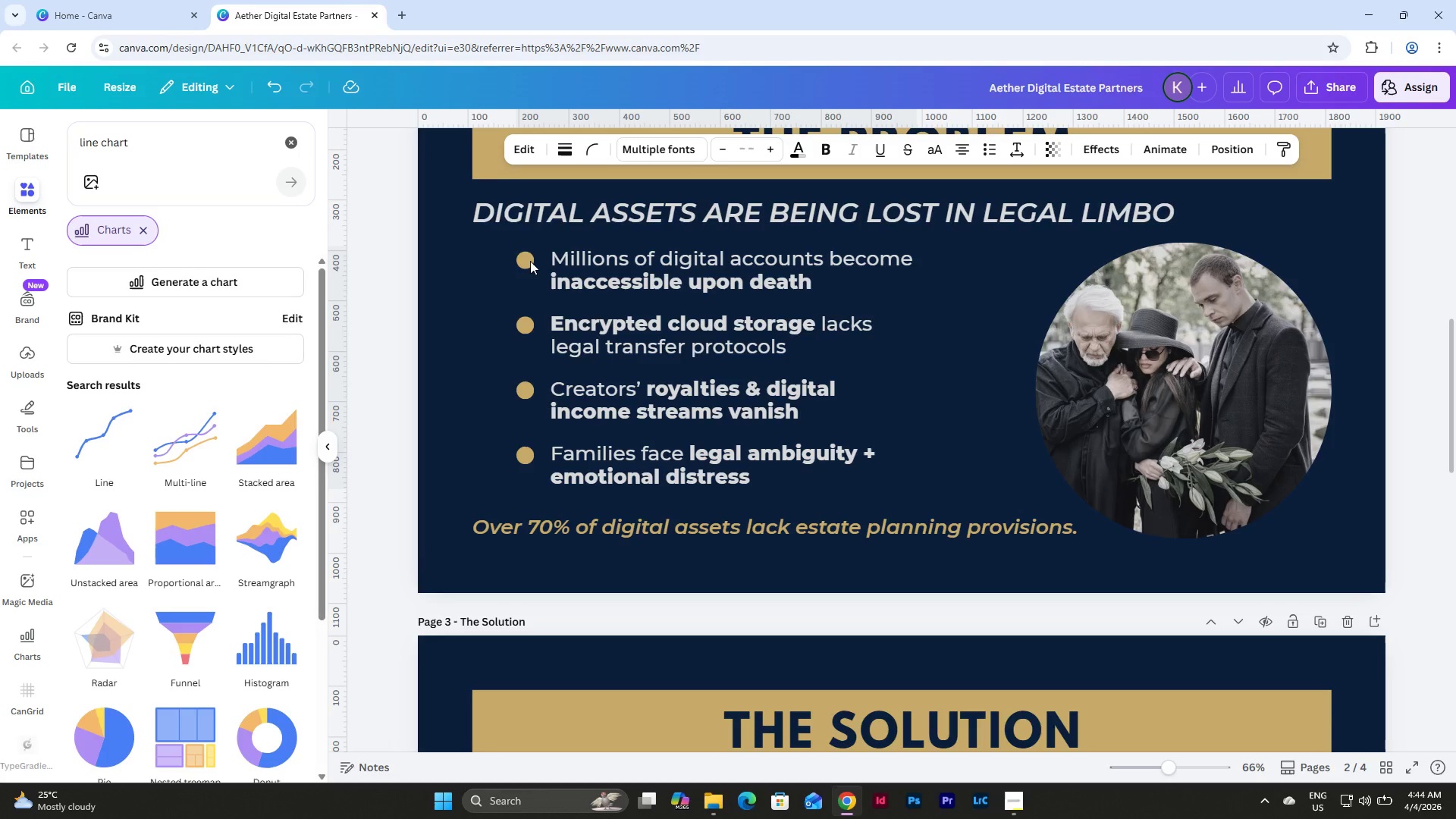 
key(Shift+ArrowLeft)
 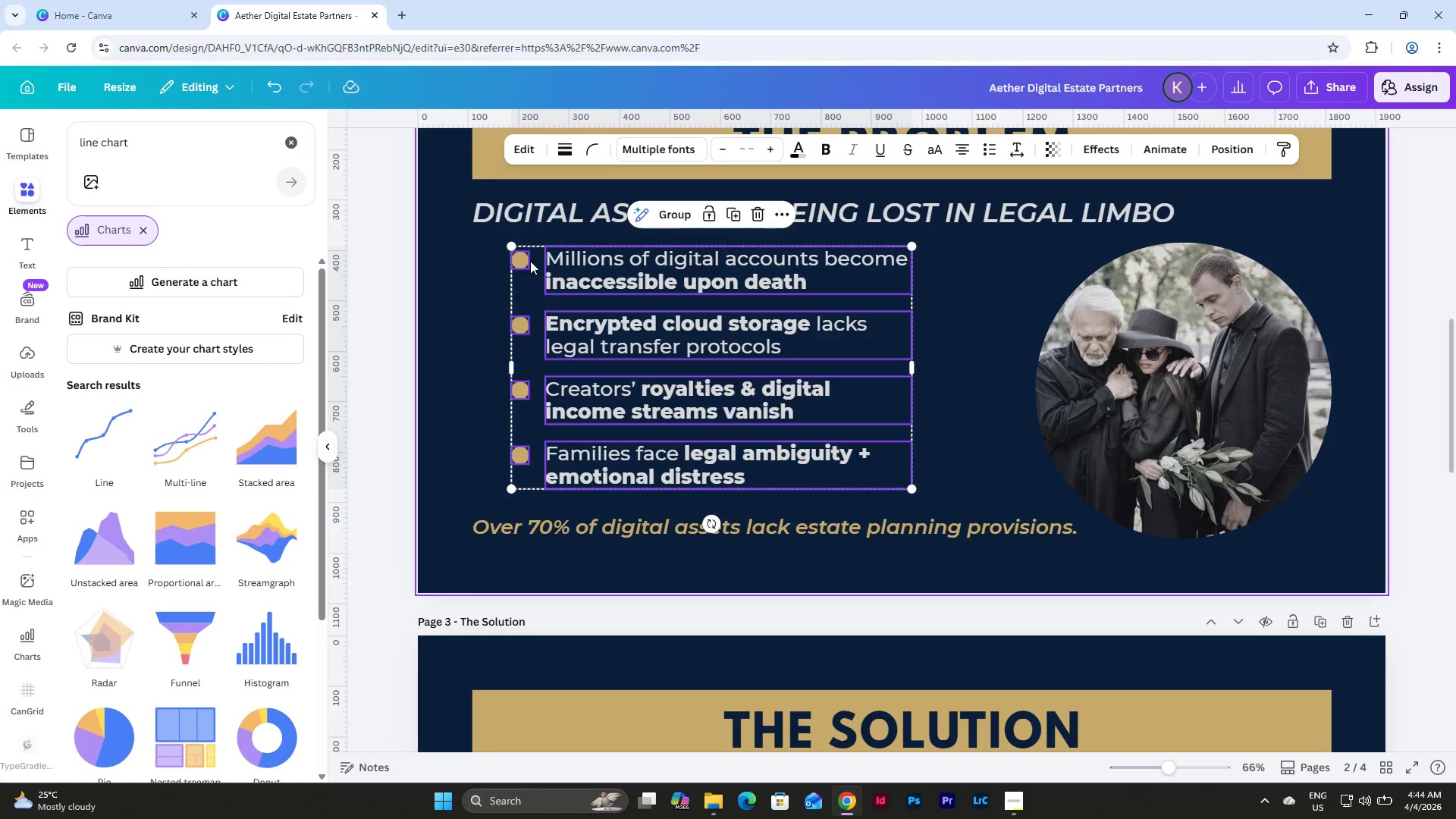 
scroll: coordinate [560, 291], scroll_direction: down, amount: 14.0
 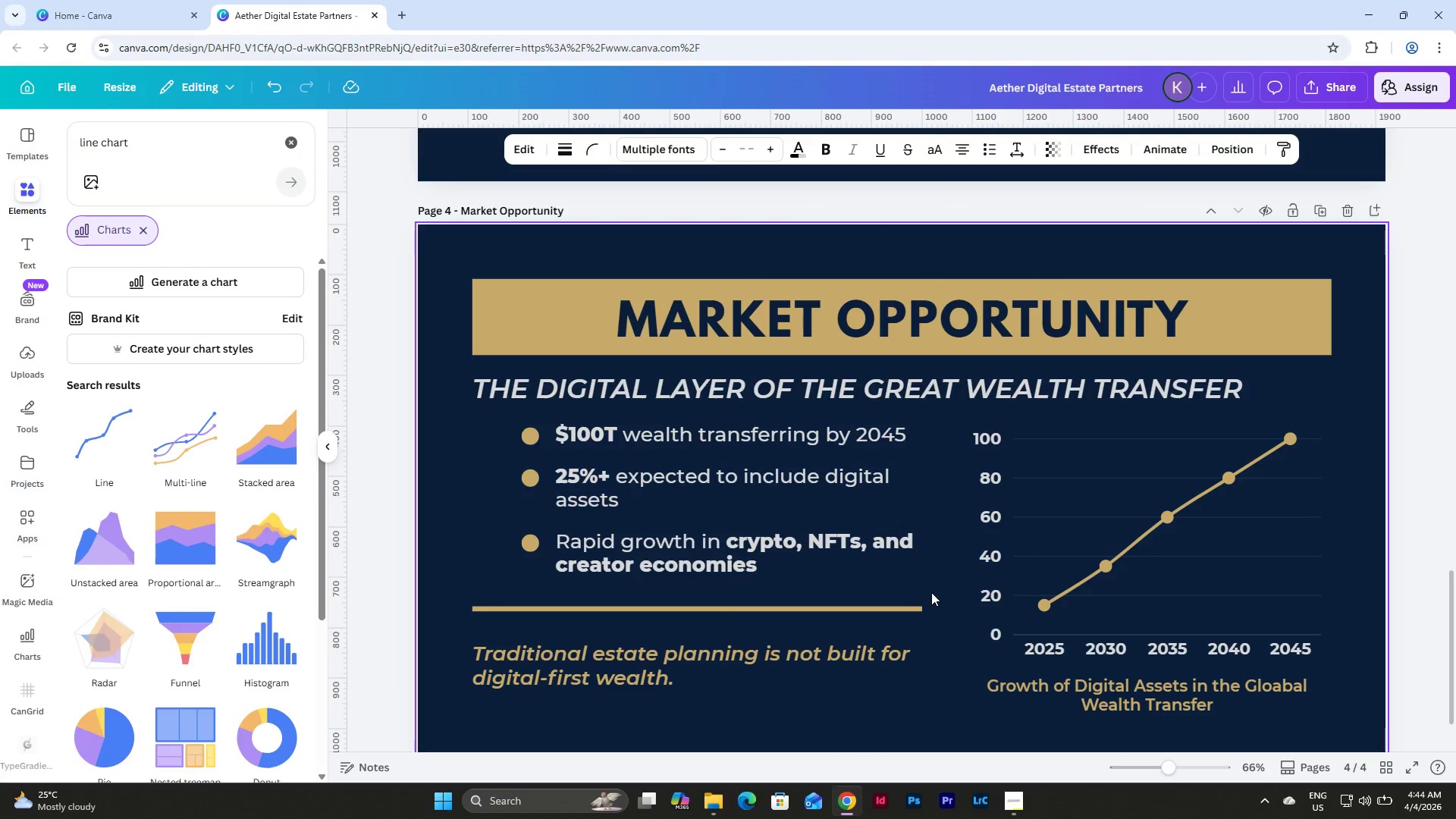 
left_click_drag(start_coordinate=[940, 582], to_coordinate=[515, 425])
 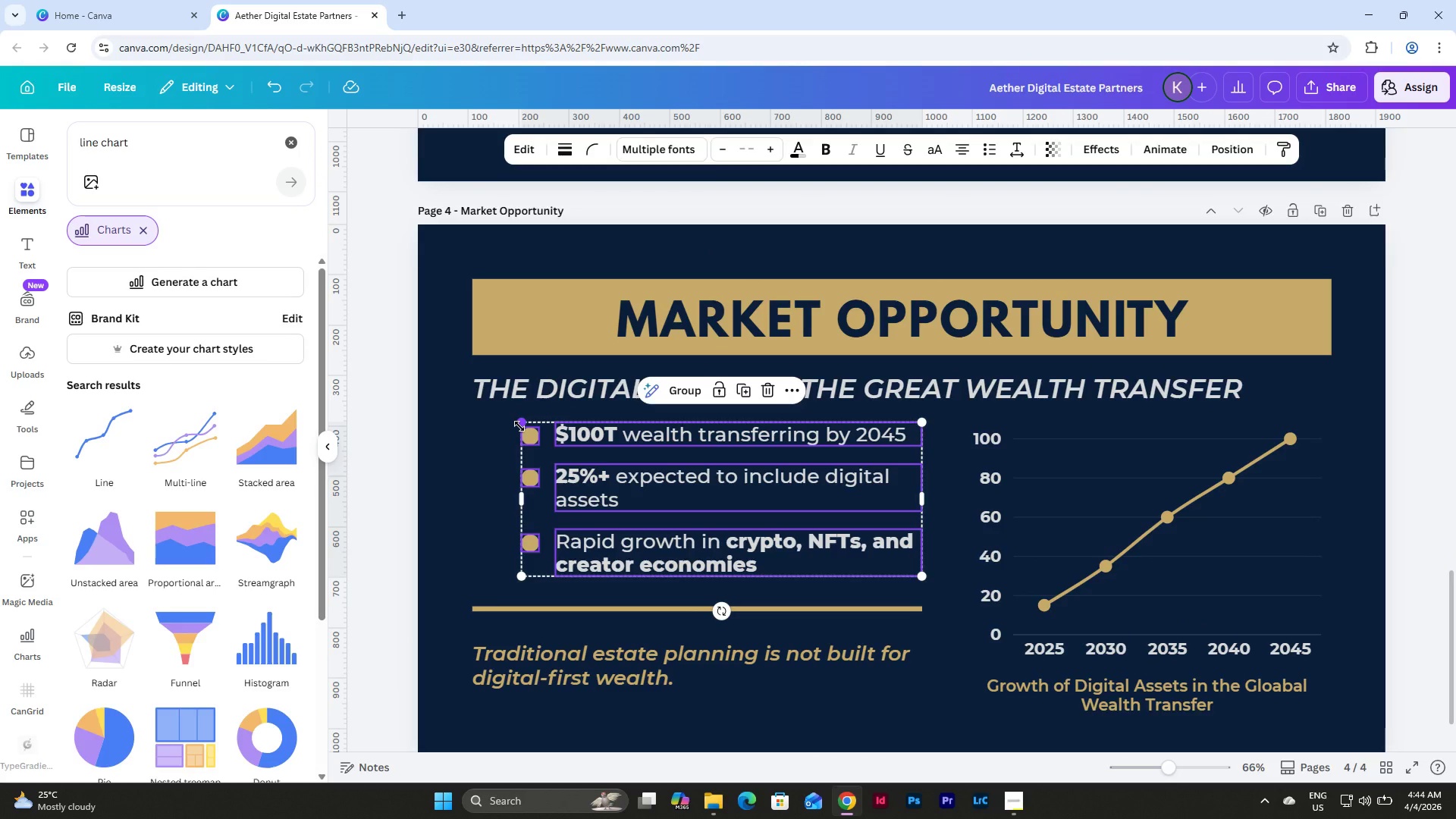 
key(Shift+ArrowLeft)
 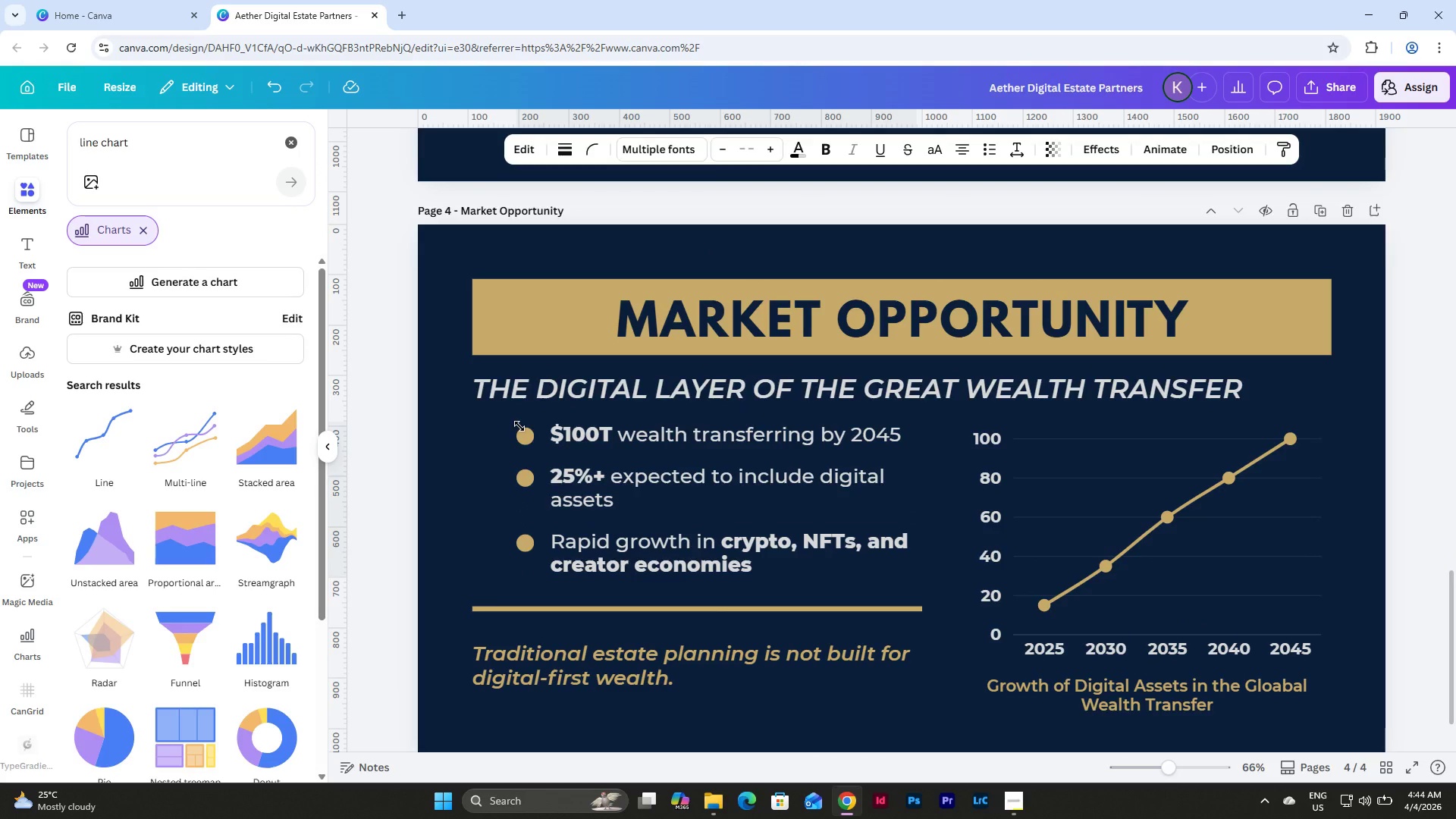 
key(Shift+ArrowLeft)
 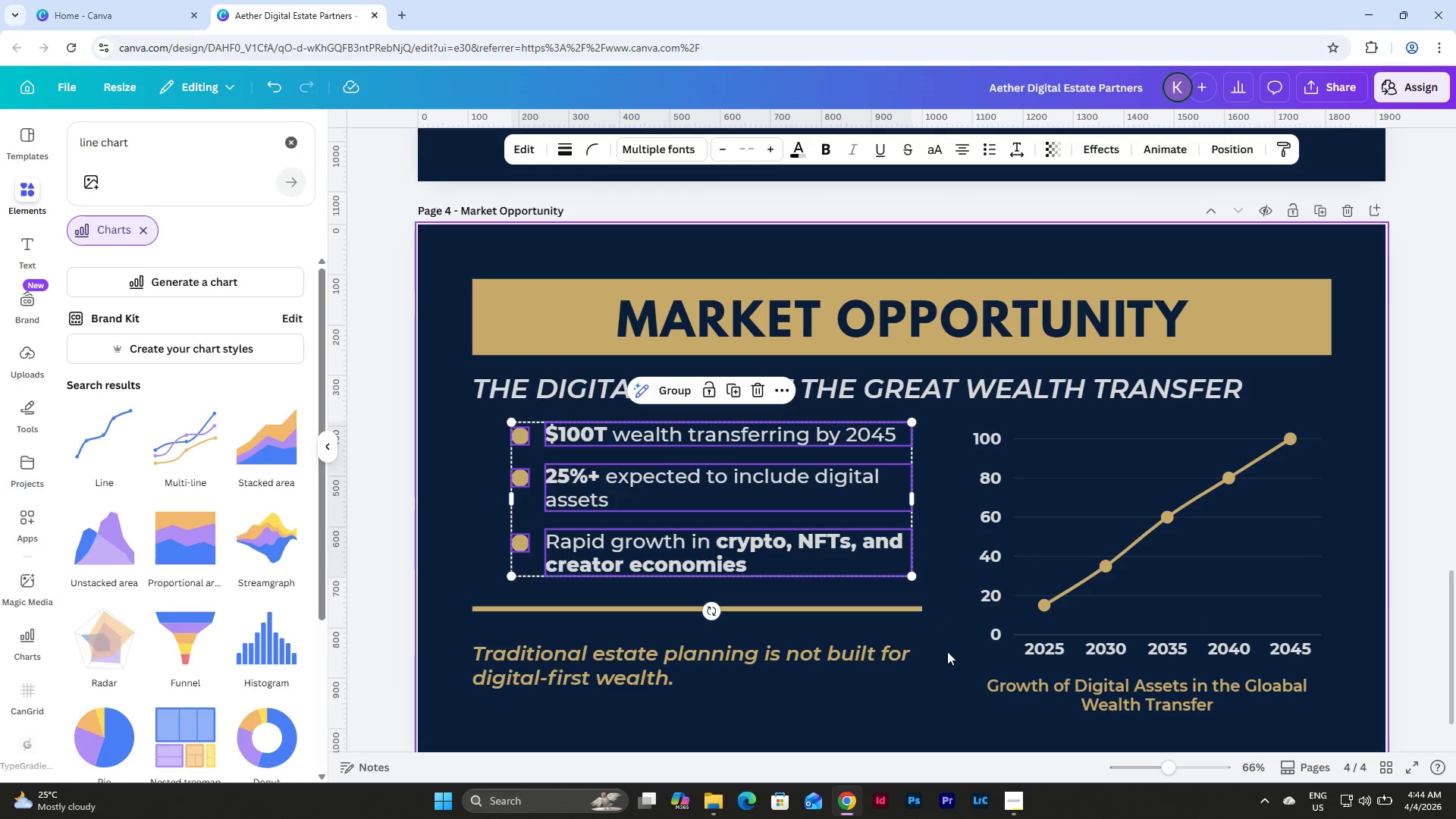 
scroll: coordinate [950, 658], scroll_direction: down, amount: 2.0
 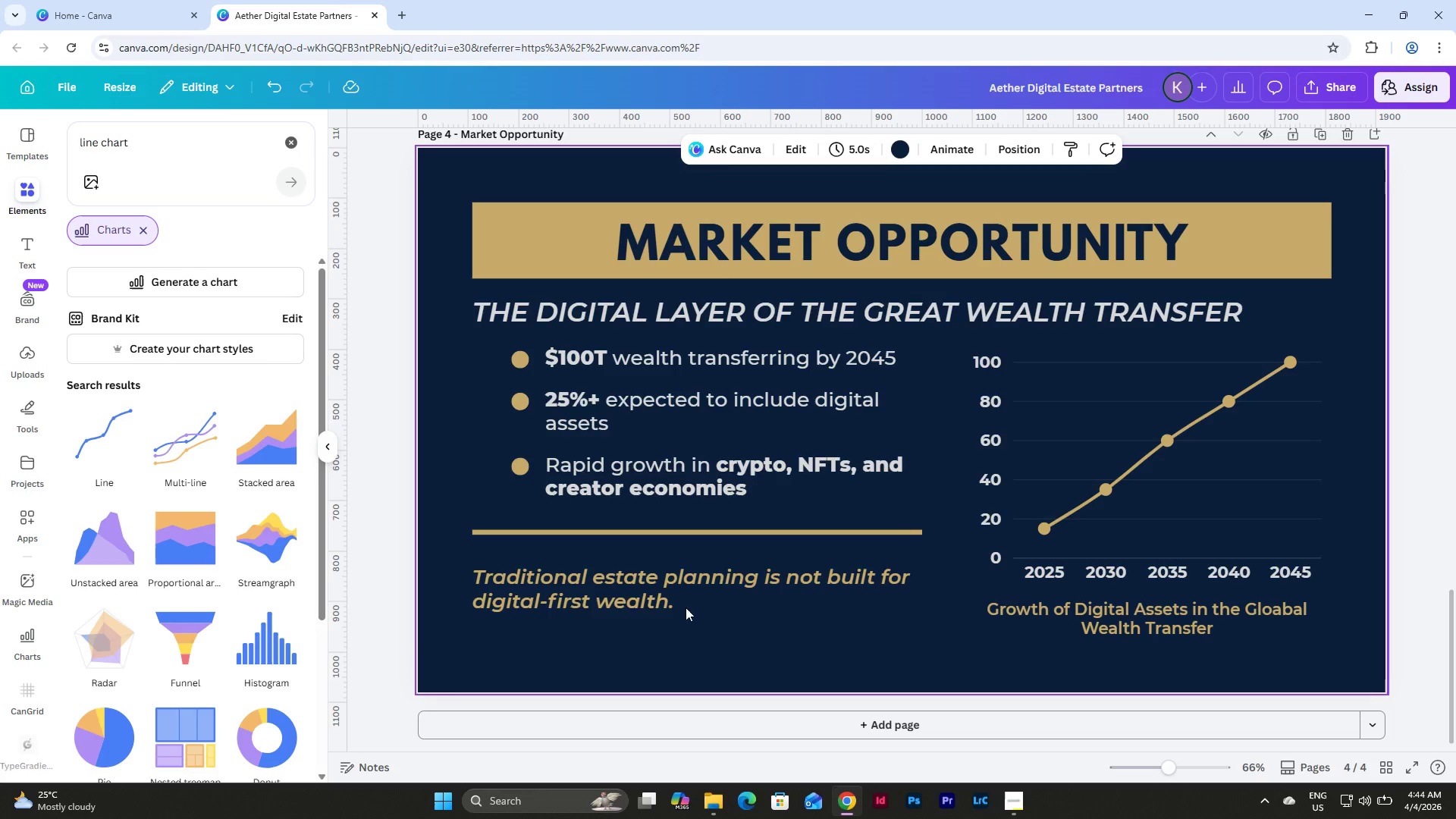 
left_click([623, 593])
 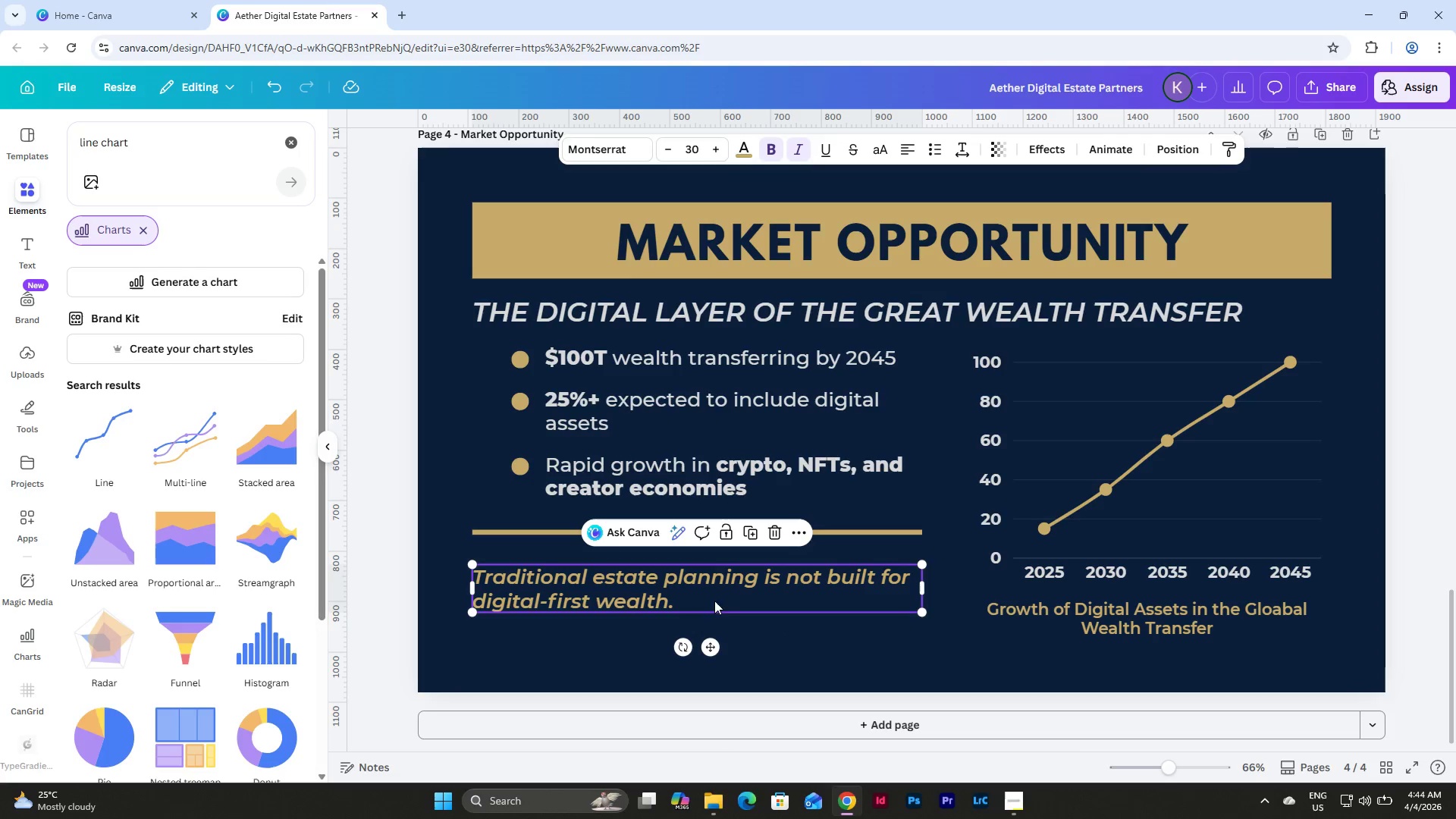 
left_click([831, 639])
 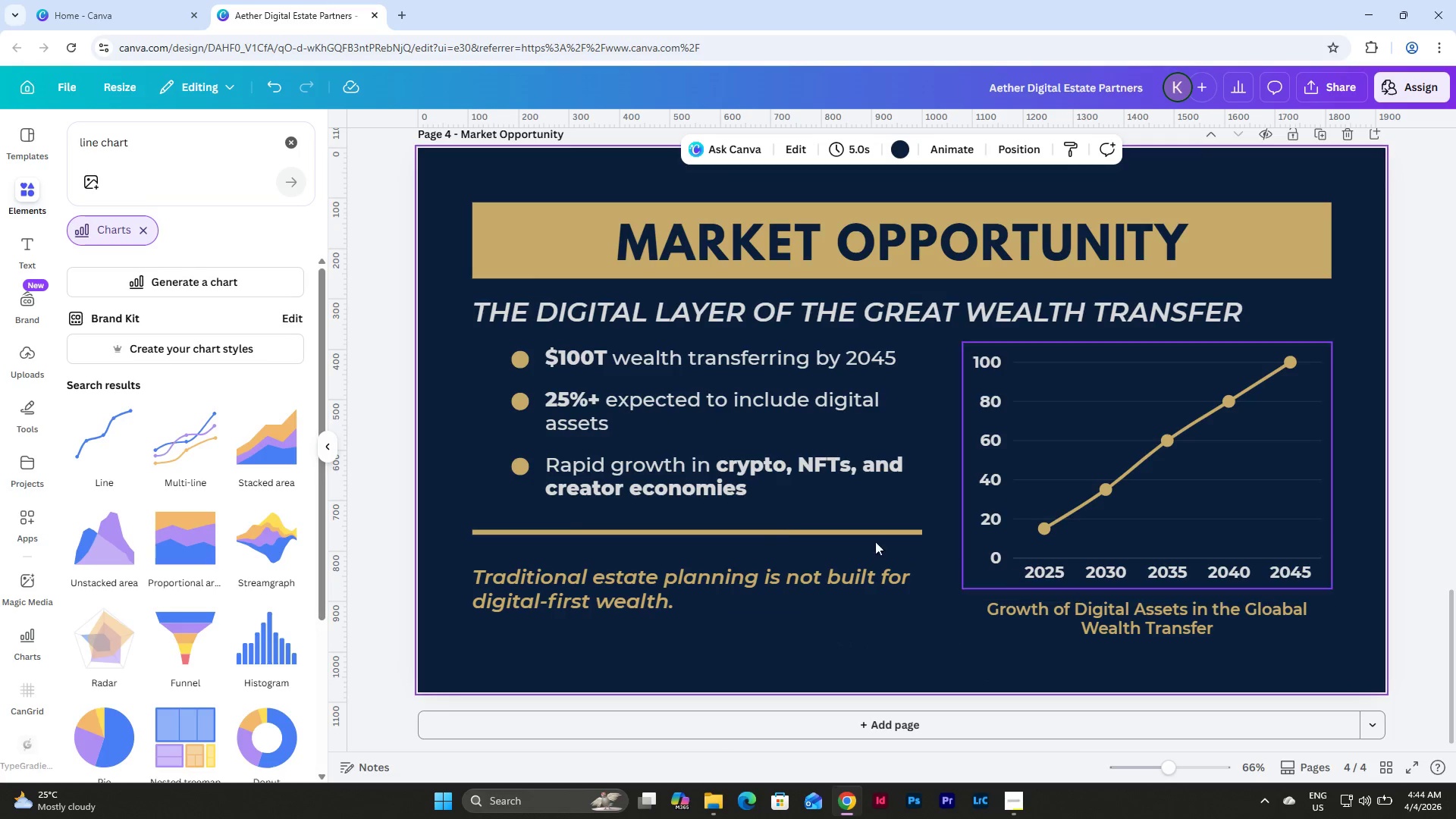 
scroll: coordinate [1288, 582], scroll_direction: down, amount: 1.0
 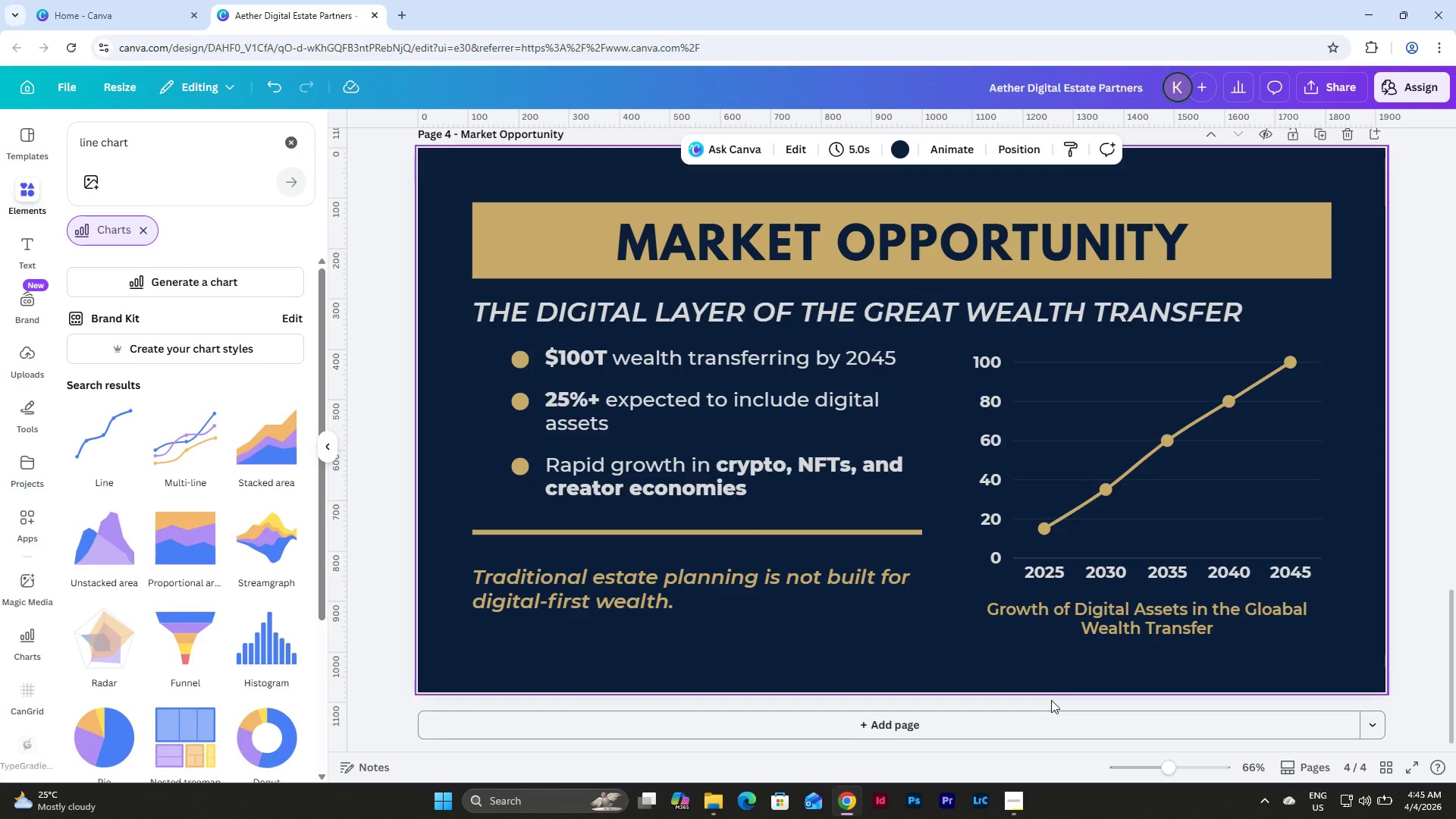 
left_click_drag(start_coordinate=[1166, 769], to_coordinate=[1150, 768])
 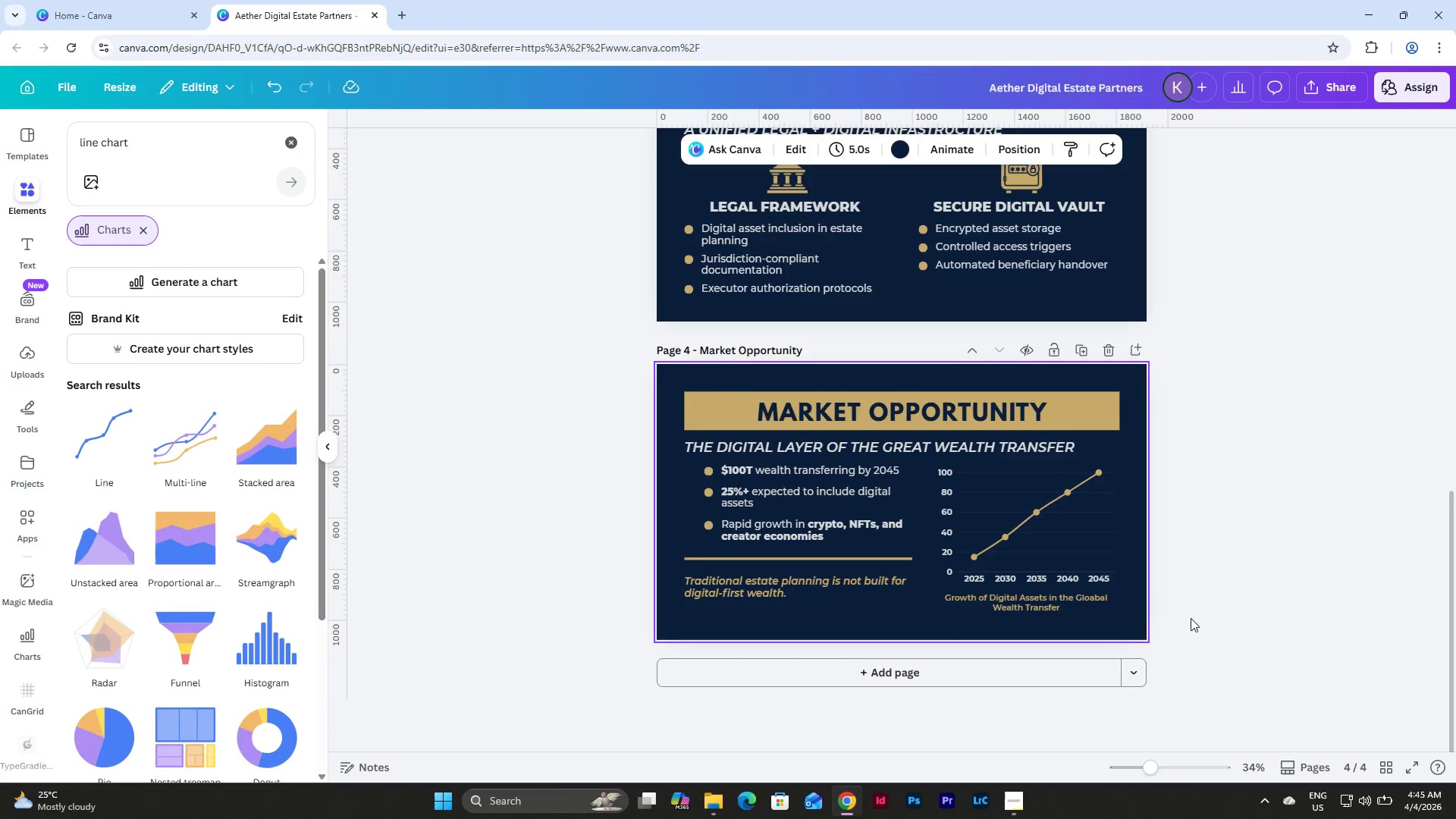 
scroll: coordinate [1194, 613], scroll_direction: down, amount: 2.0
 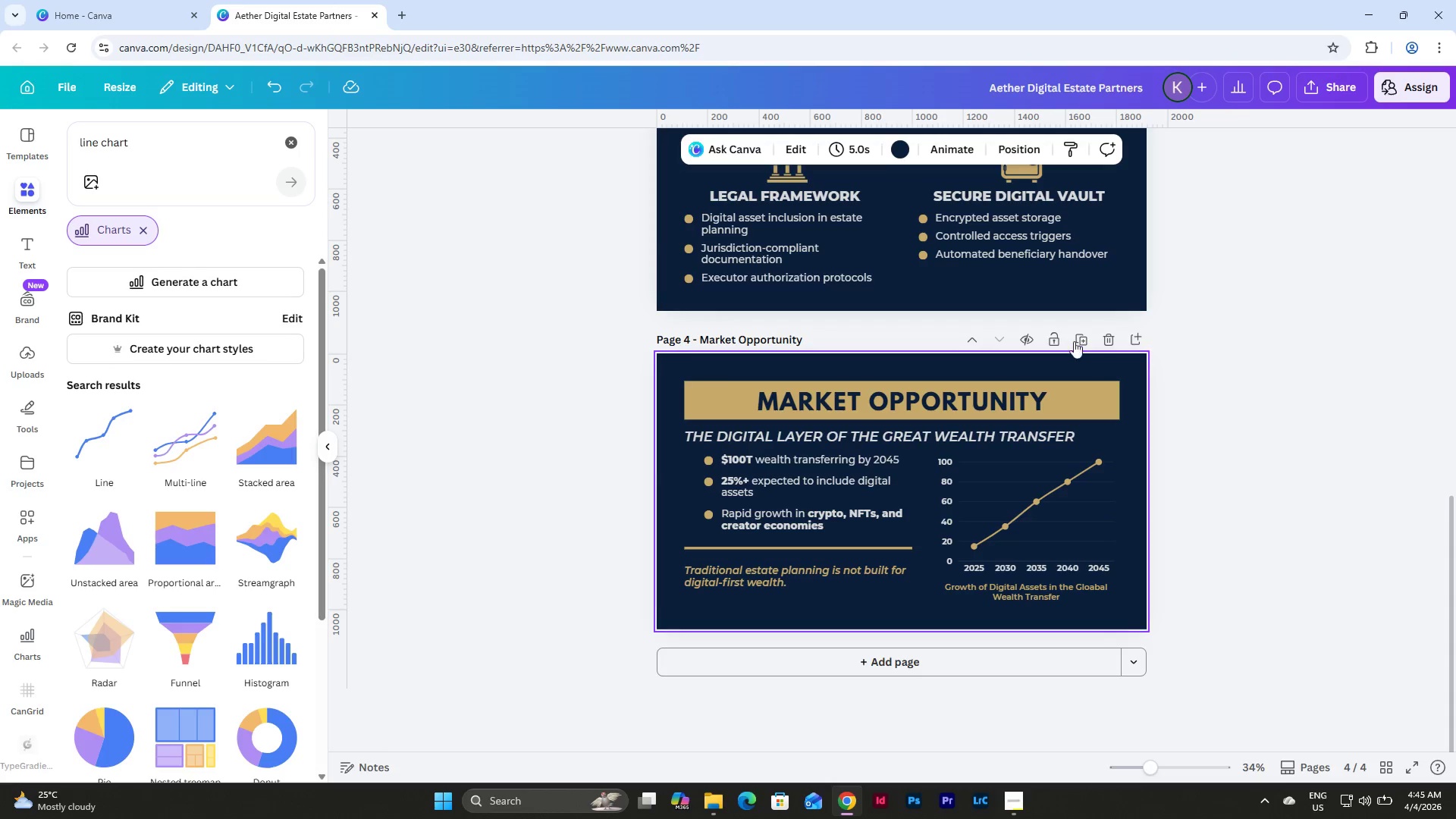 
left_click([1072, 337])
 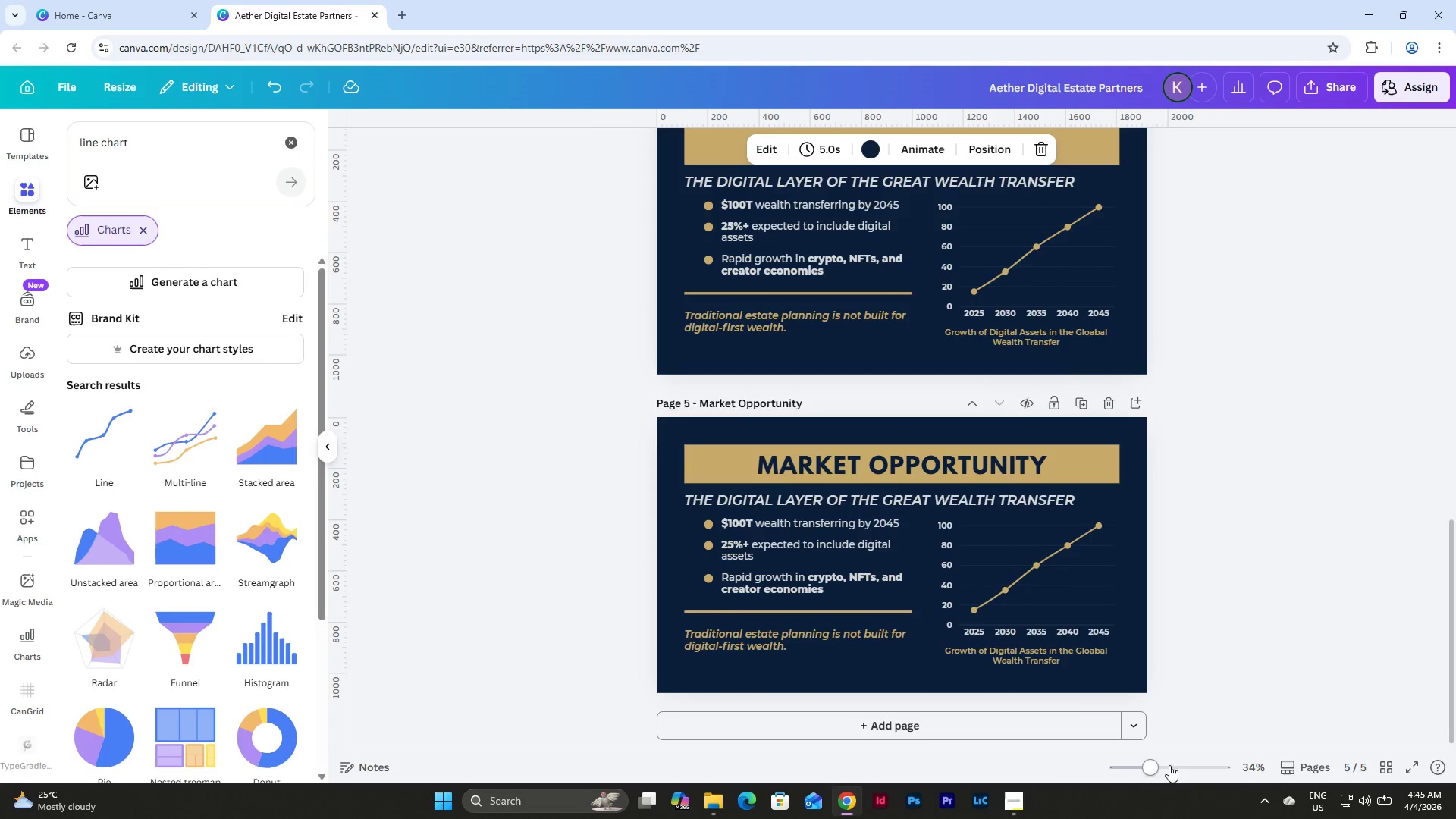 
left_click_drag(start_coordinate=[1153, 771], to_coordinate=[1164, 772])
 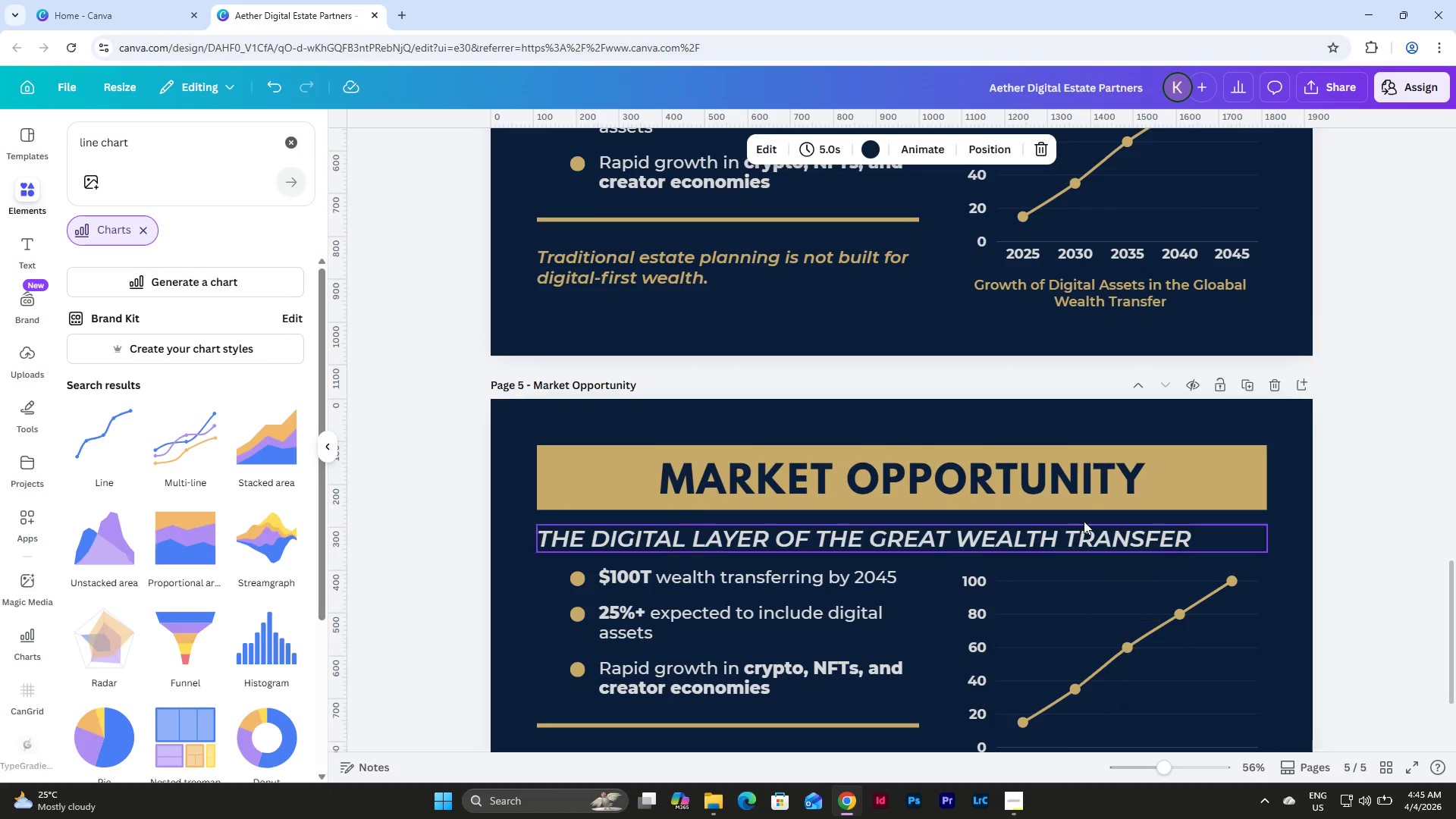 
scroll: coordinate [1084, 520], scroll_direction: down, amount: 4.0
 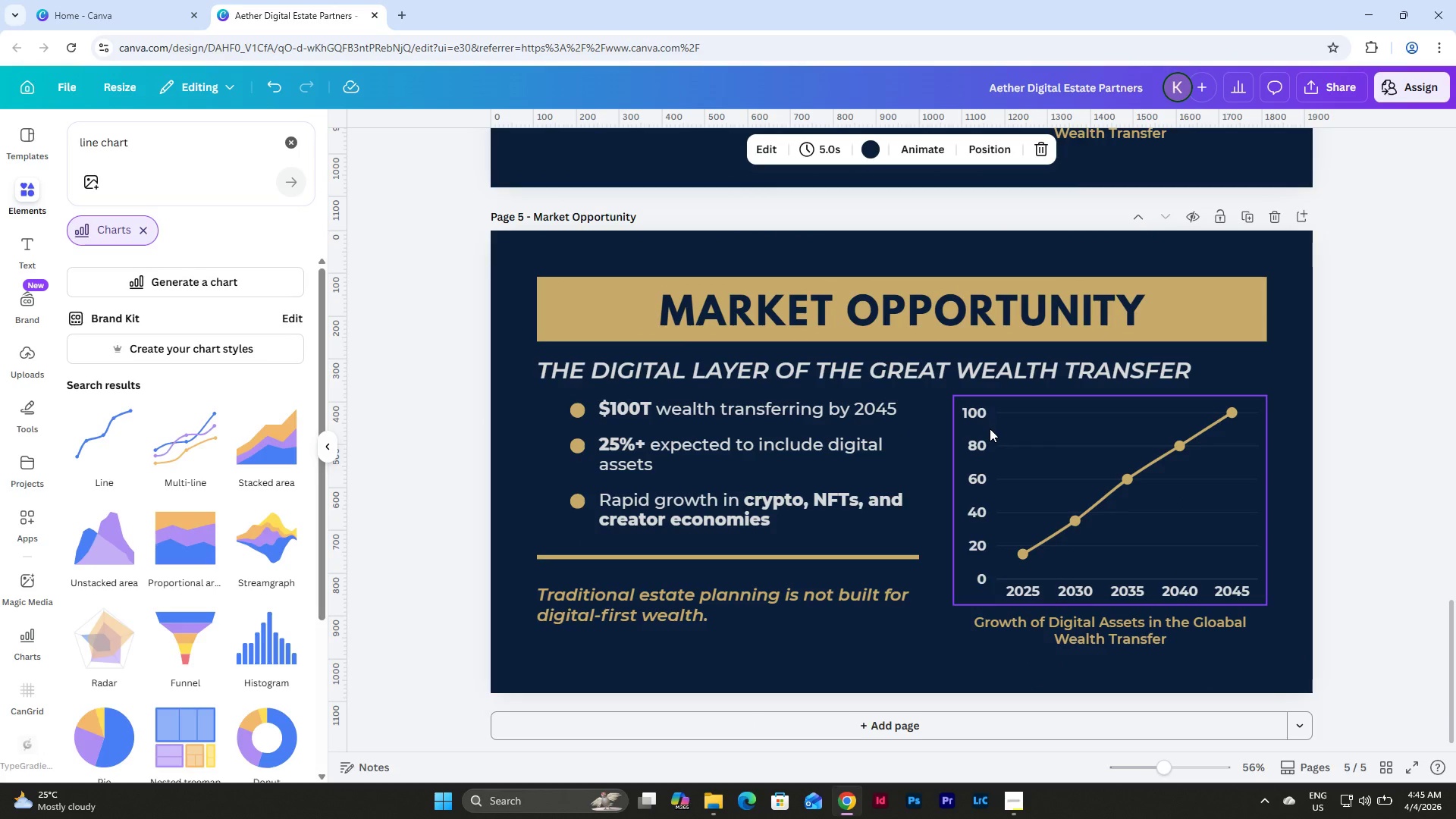 
wait(6.6)
 